 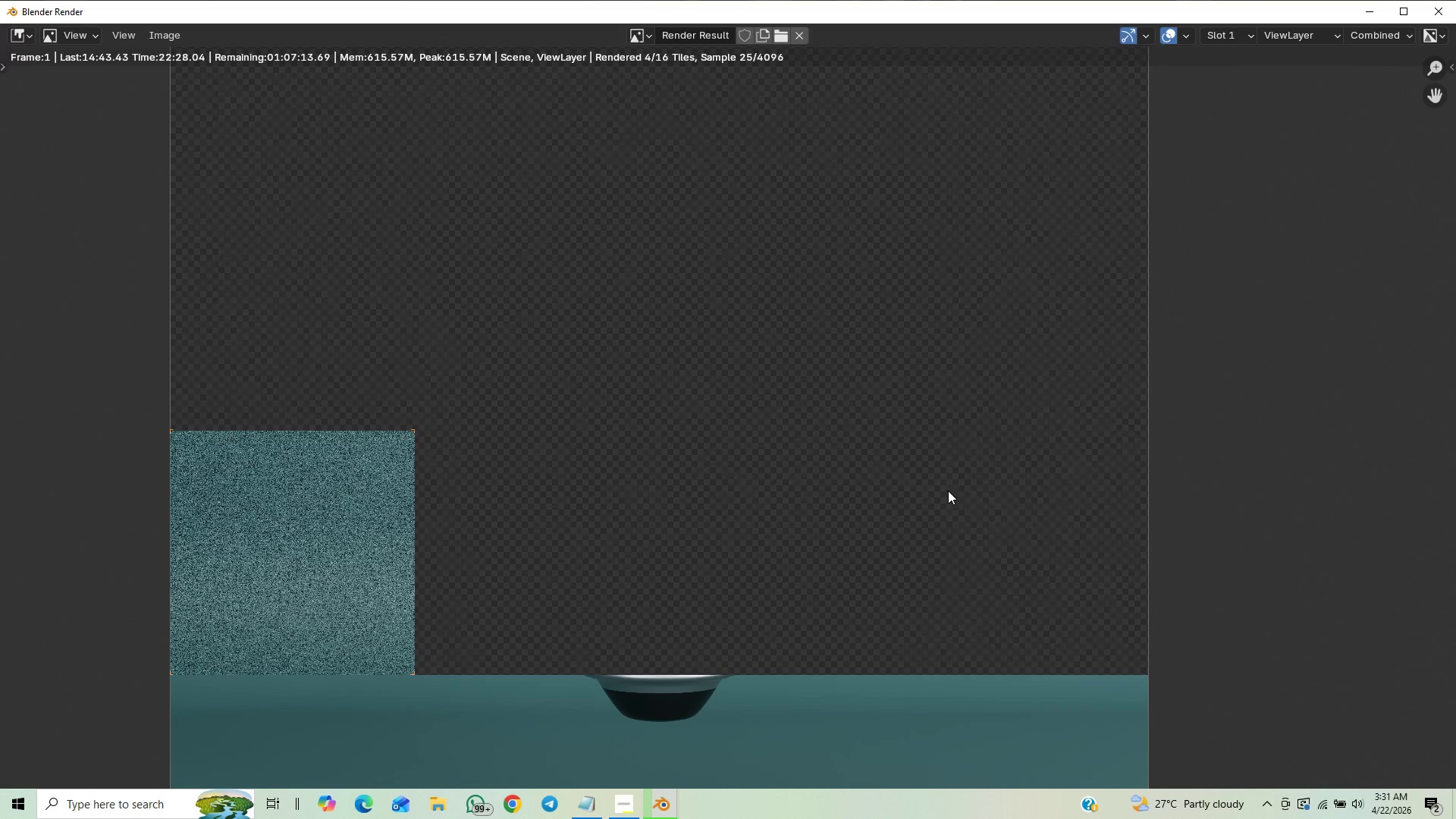 
scroll: coordinate [943, 518], scroll_direction: down, amount: 2.0
 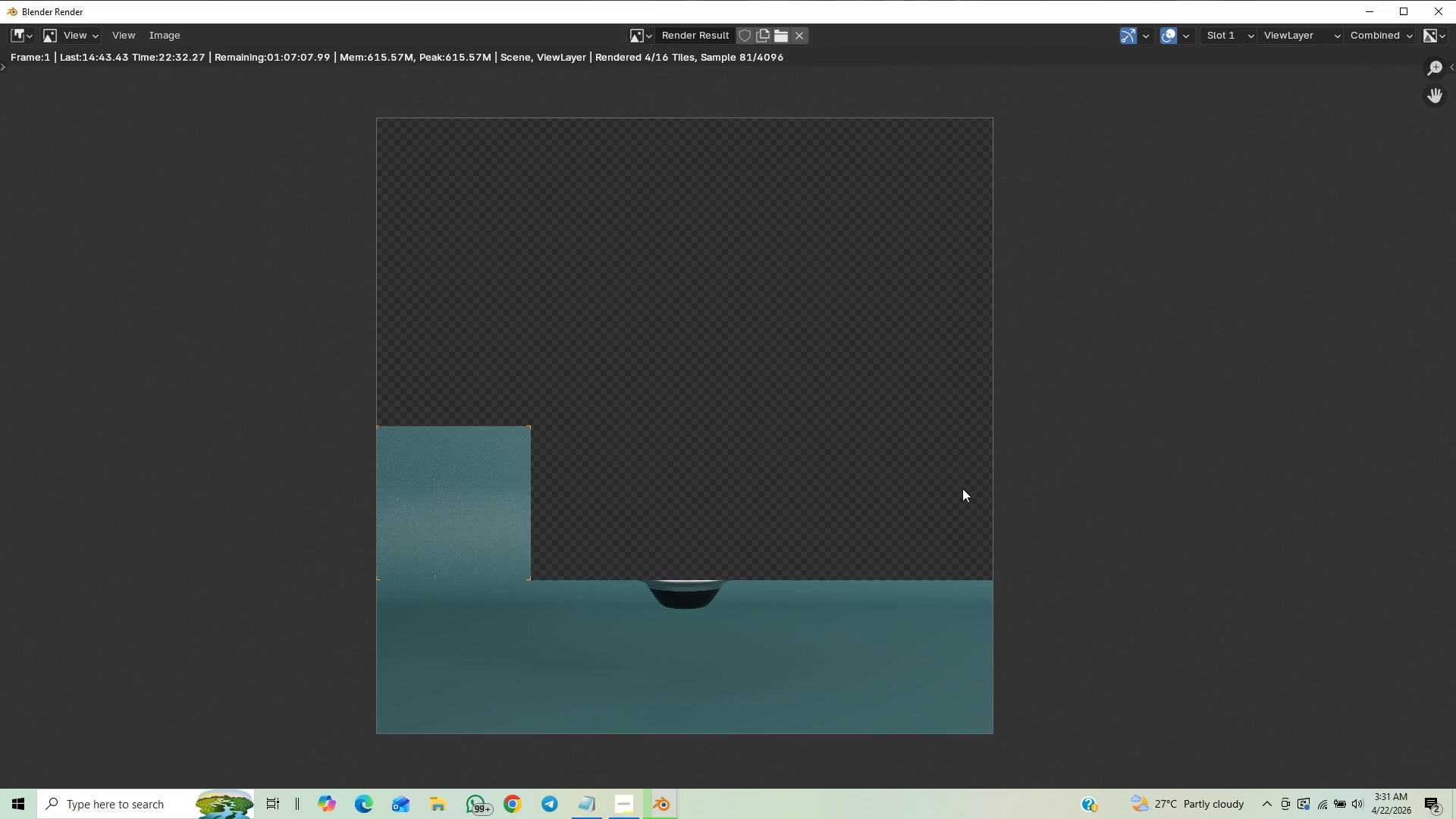 
scroll: coordinate [957, 494], scroll_direction: up, amount: 1.0
 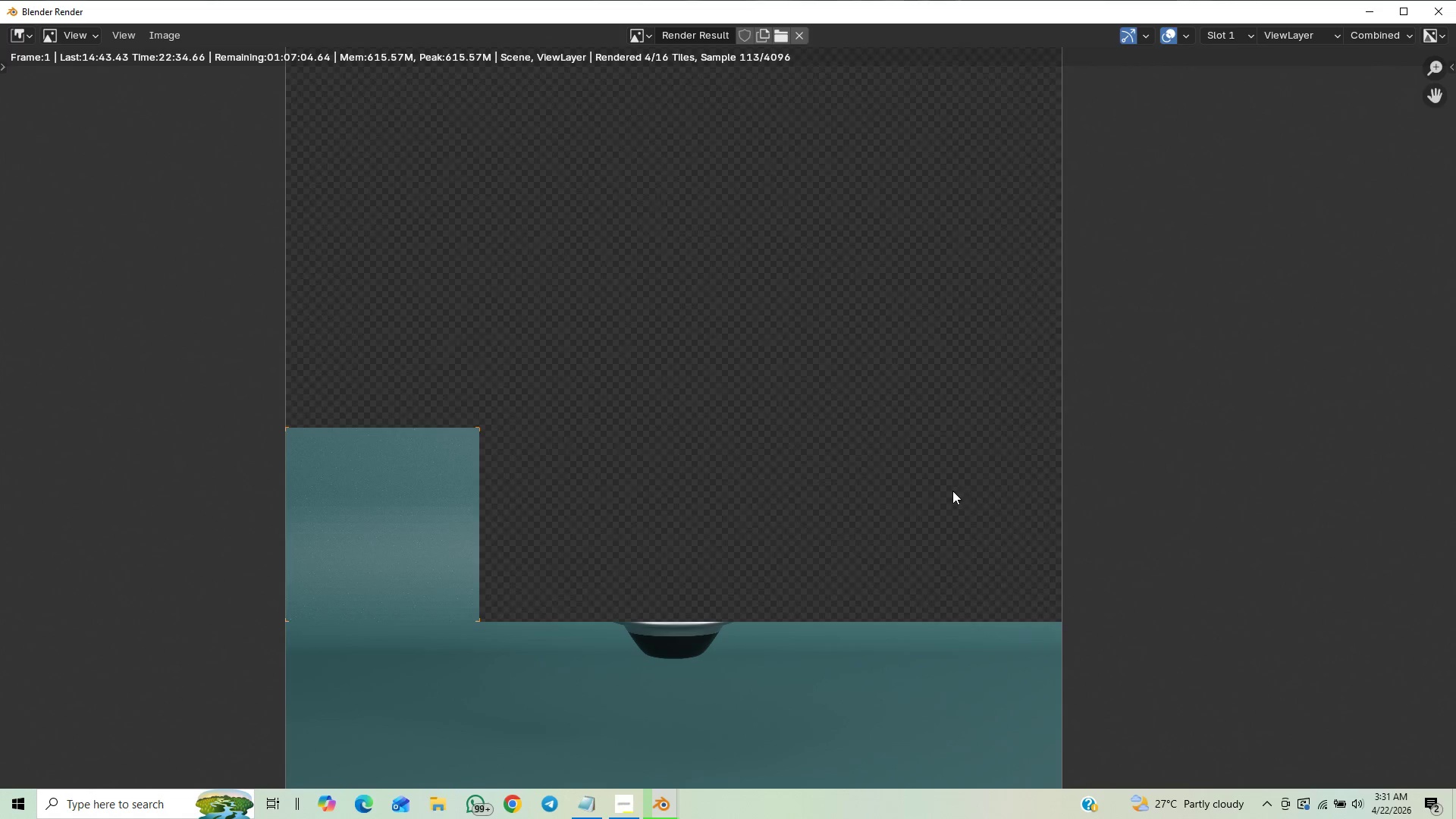 
scroll: coordinate [951, 494], scroll_direction: down, amount: 3.0
 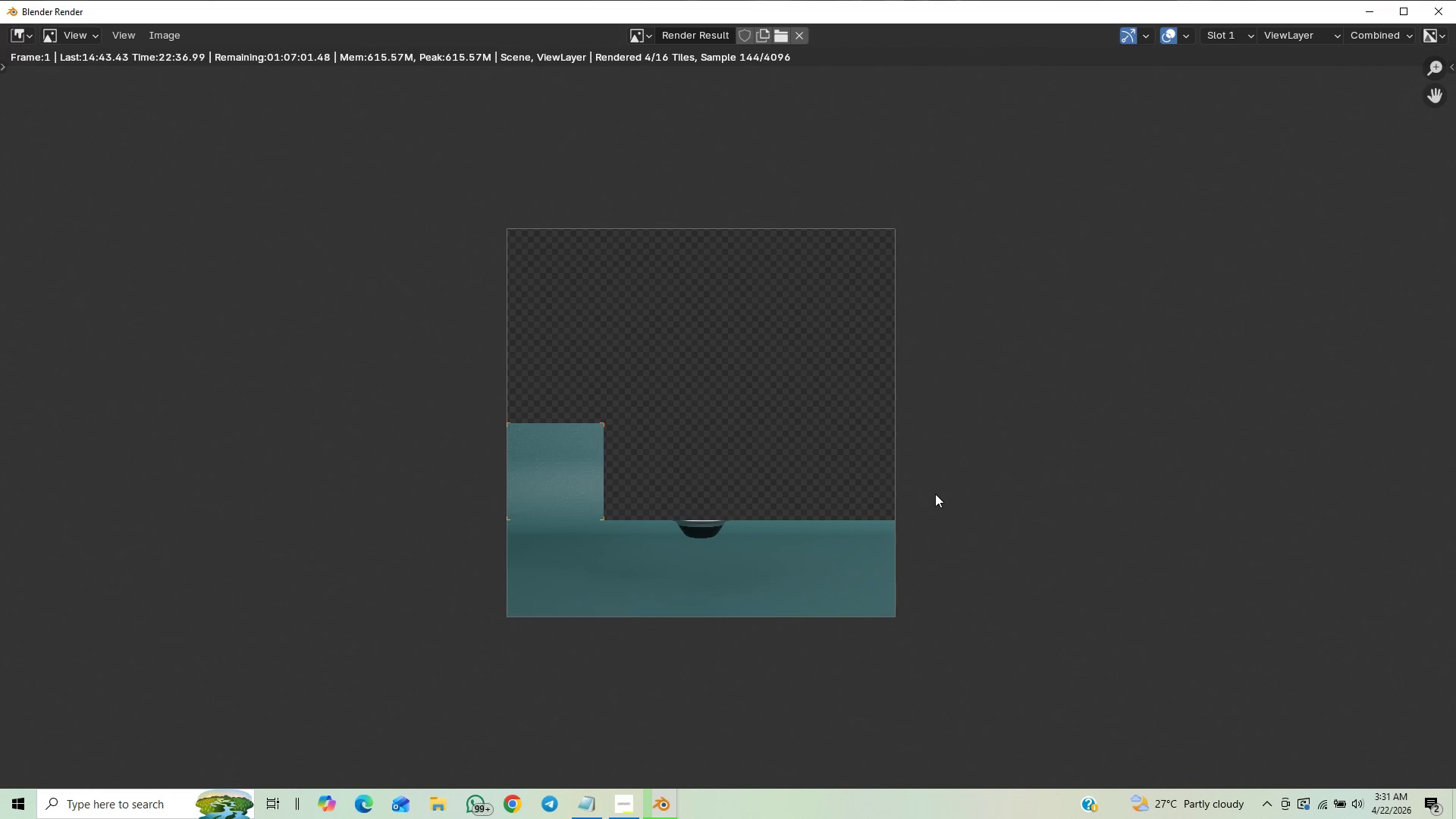 
scroll: coordinate [943, 486], scroll_direction: up, amount: 2.0
 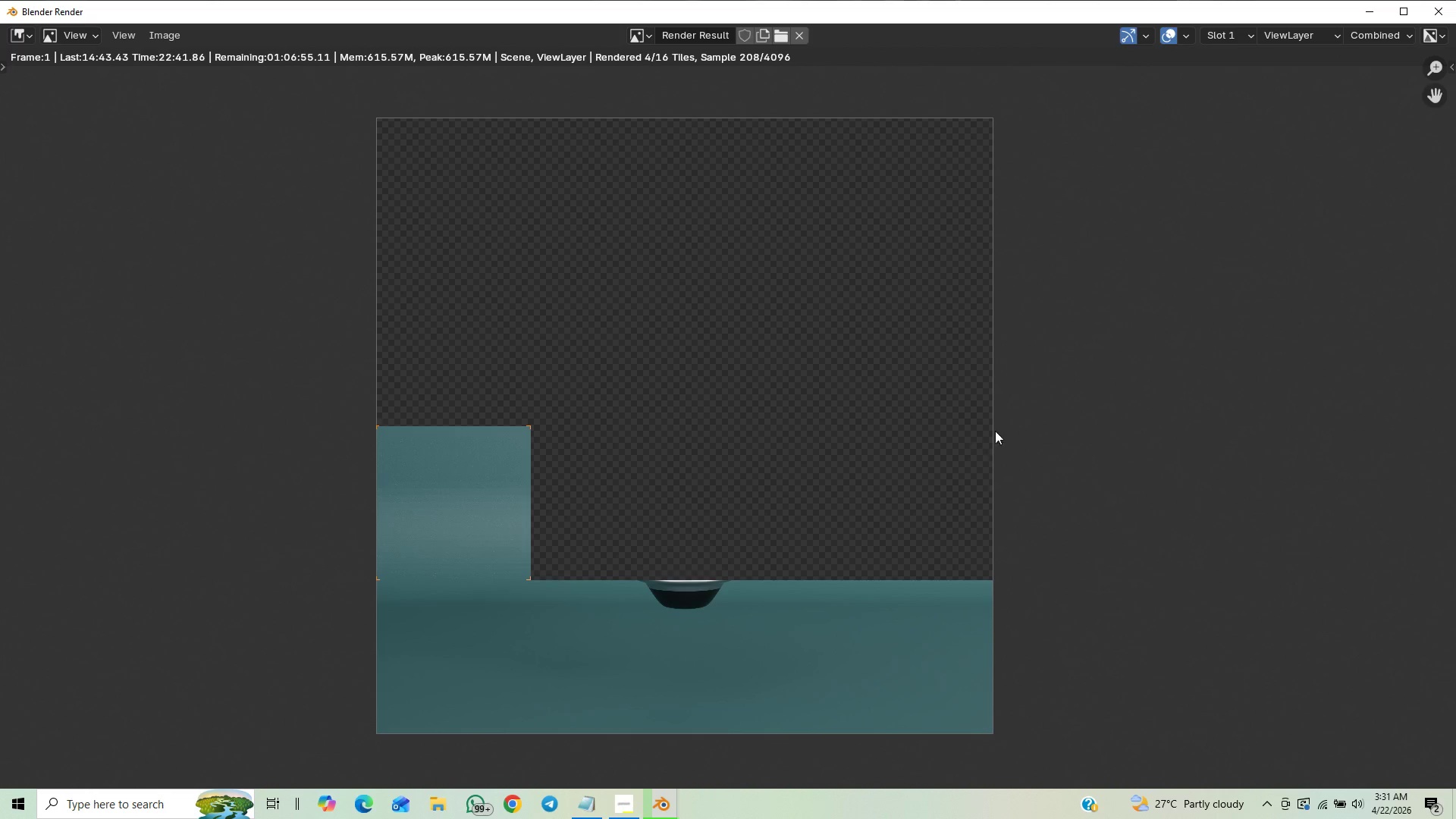 
scroll: coordinate [962, 397], scroll_direction: down, amount: 1.0
 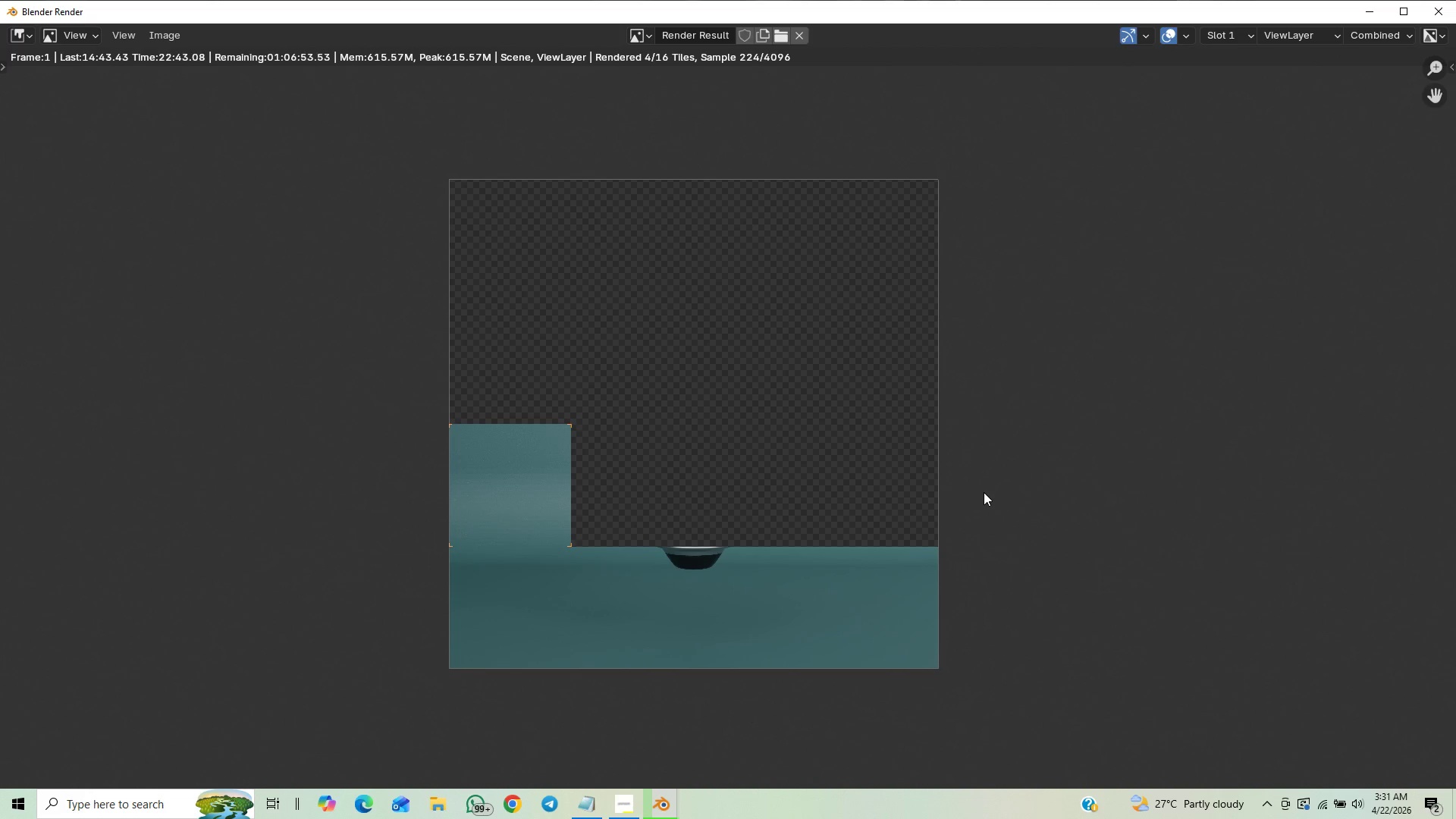 
scroll: coordinate [984, 502], scroll_direction: up, amount: 1.0
 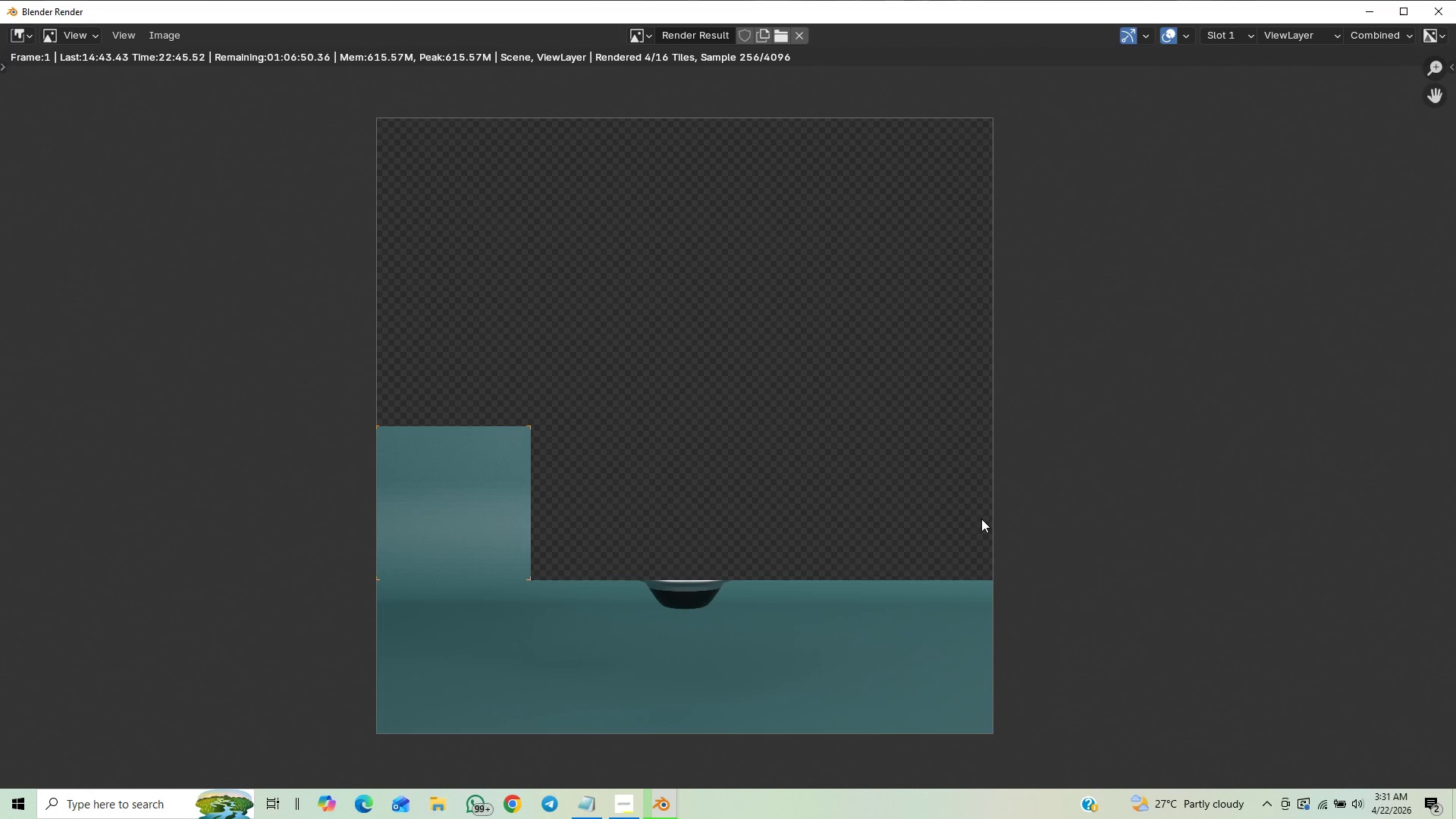 
scroll: coordinate [981, 525], scroll_direction: down, amount: 1.0
 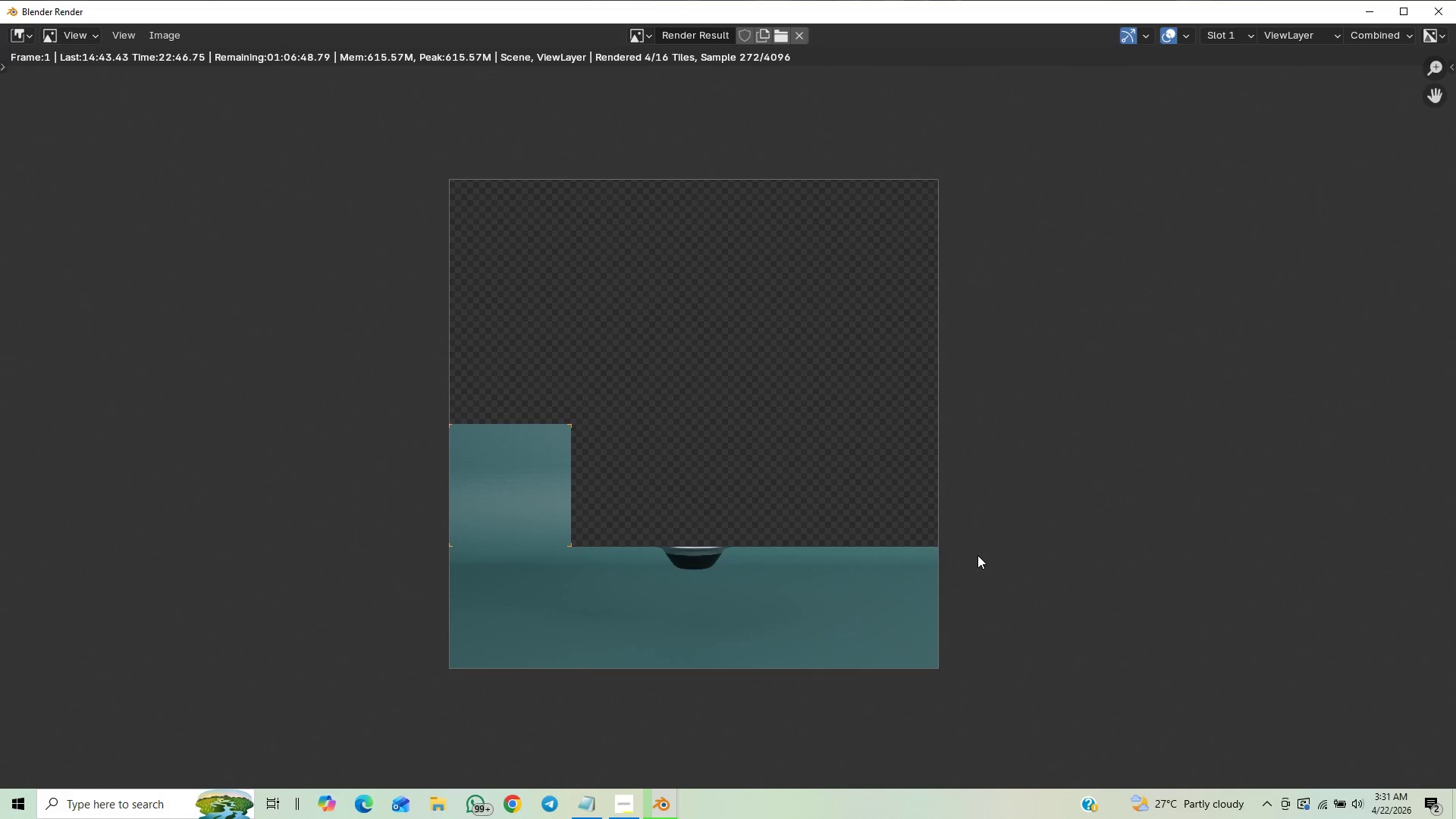 
scroll: coordinate [996, 558], scroll_direction: up, amount: 1.0
 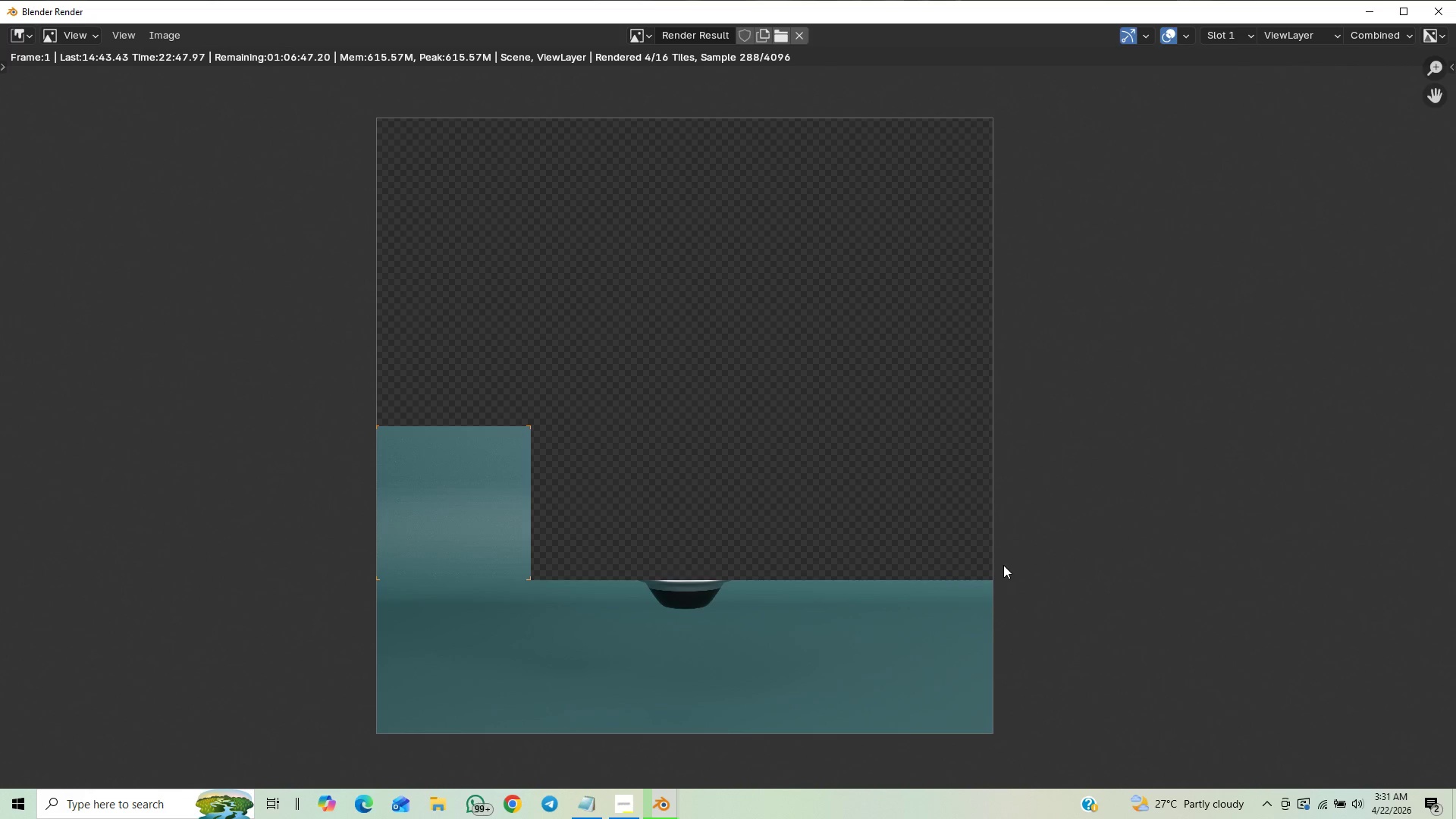 
scroll: coordinate [1006, 575], scroll_direction: down, amount: 1.0
 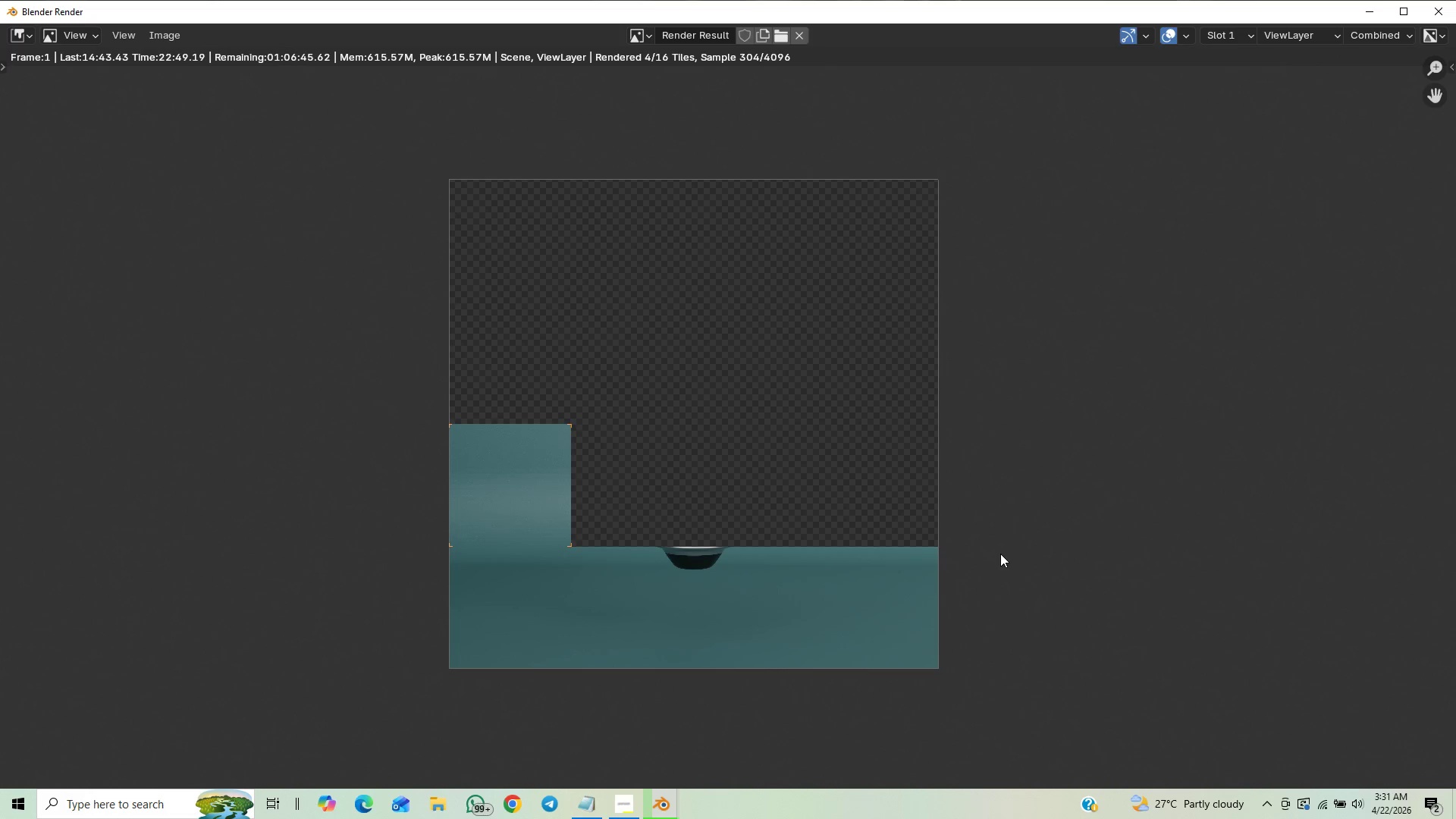 
scroll: coordinate [1003, 549], scroll_direction: up, amount: 2.0
 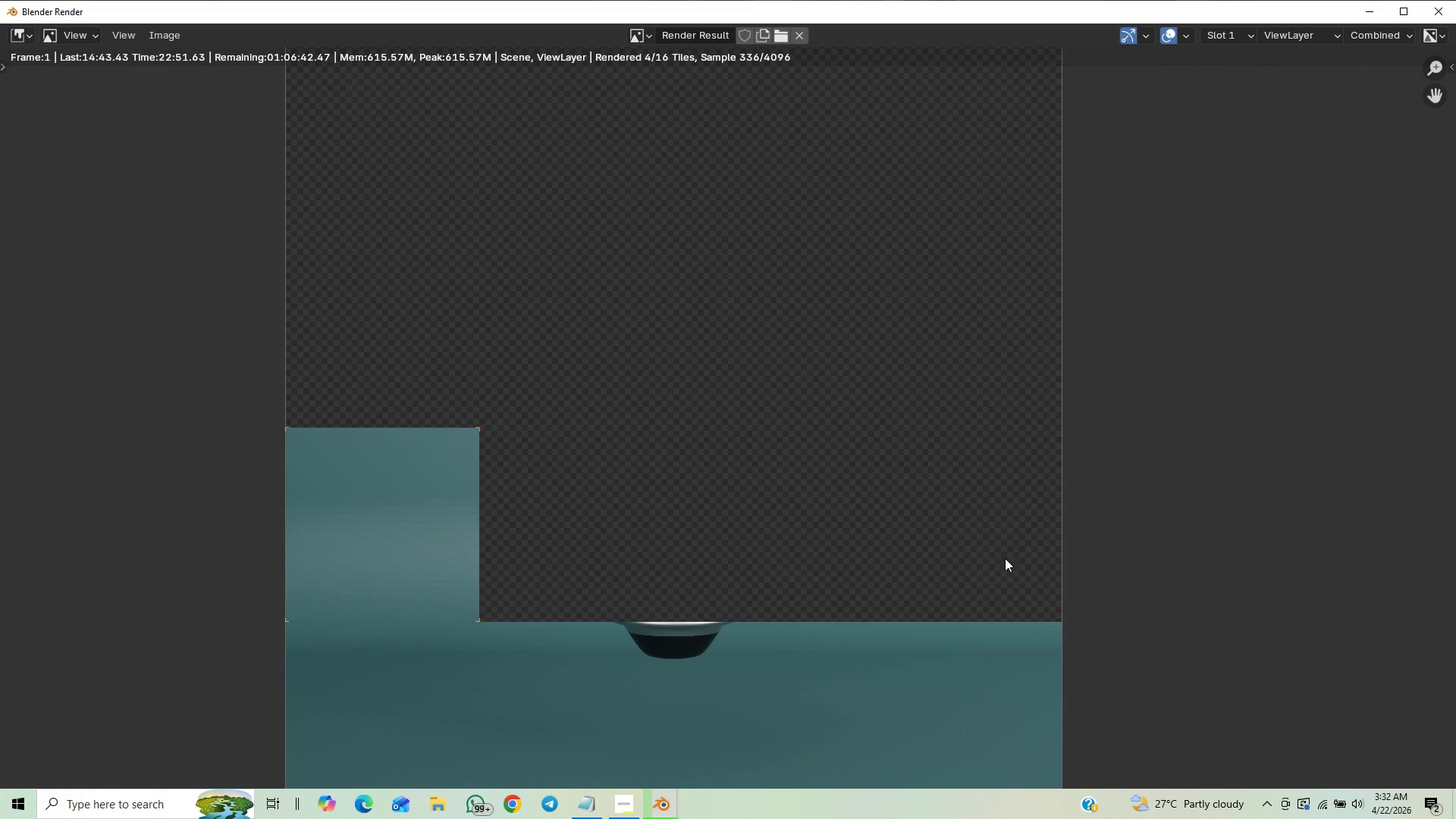 
scroll: coordinate [1005, 562], scroll_direction: down, amount: 1.0
 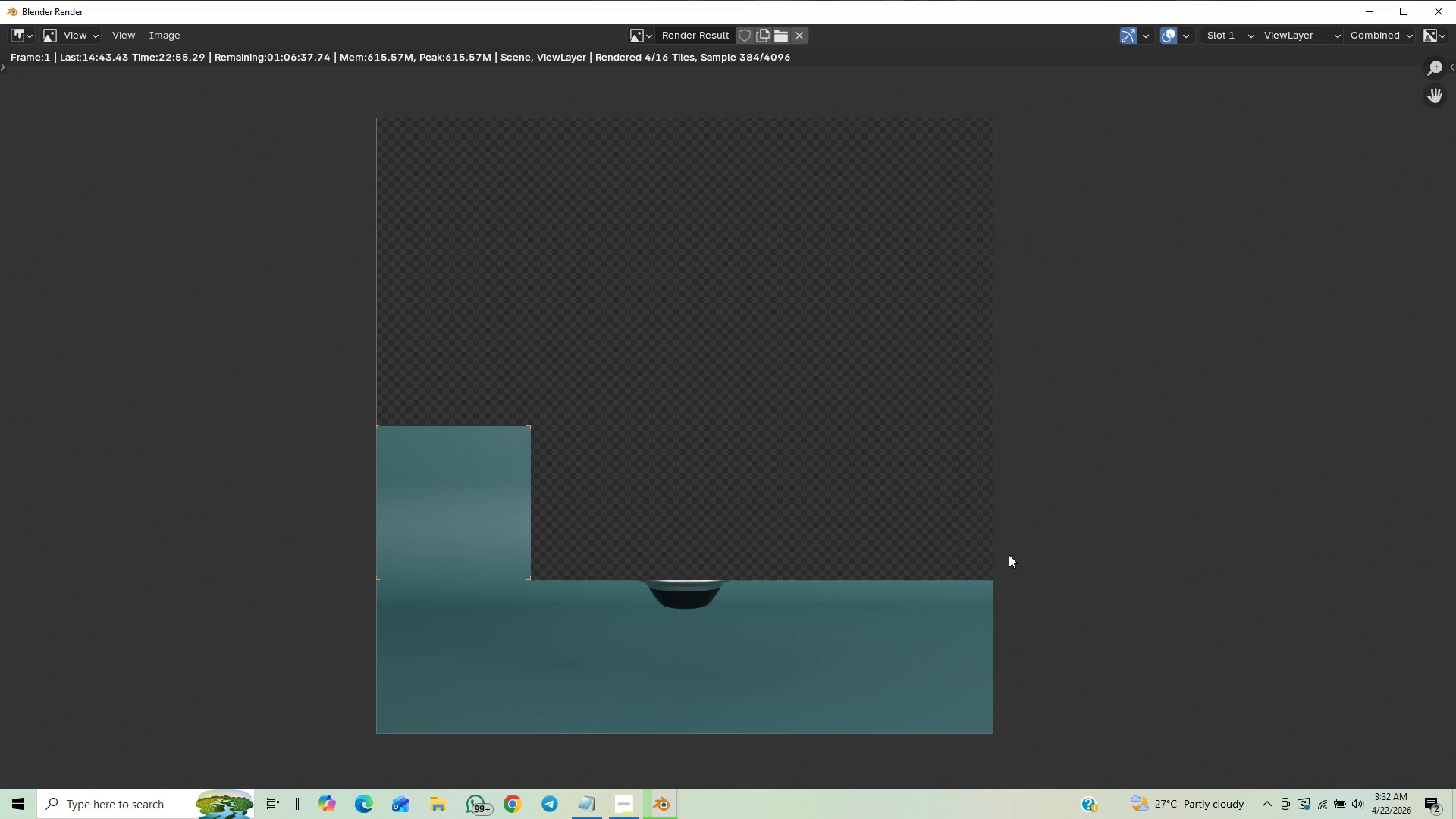 
scroll: coordinate [1006, 565], scroll_direction: up, amount: 1.0
 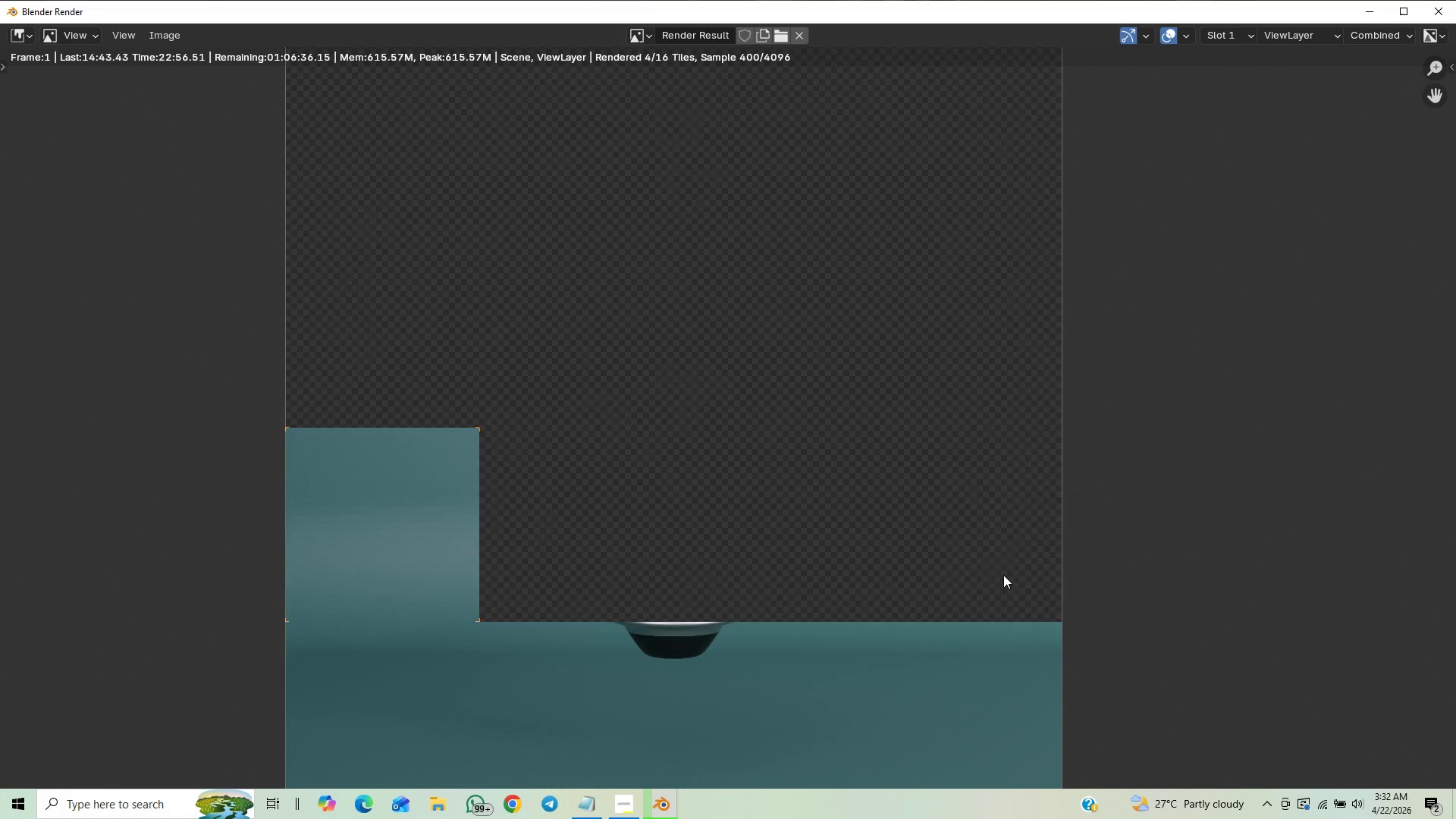 
scroll: coordinate [971, 414], scroll_direction: down, amount: 6.0
 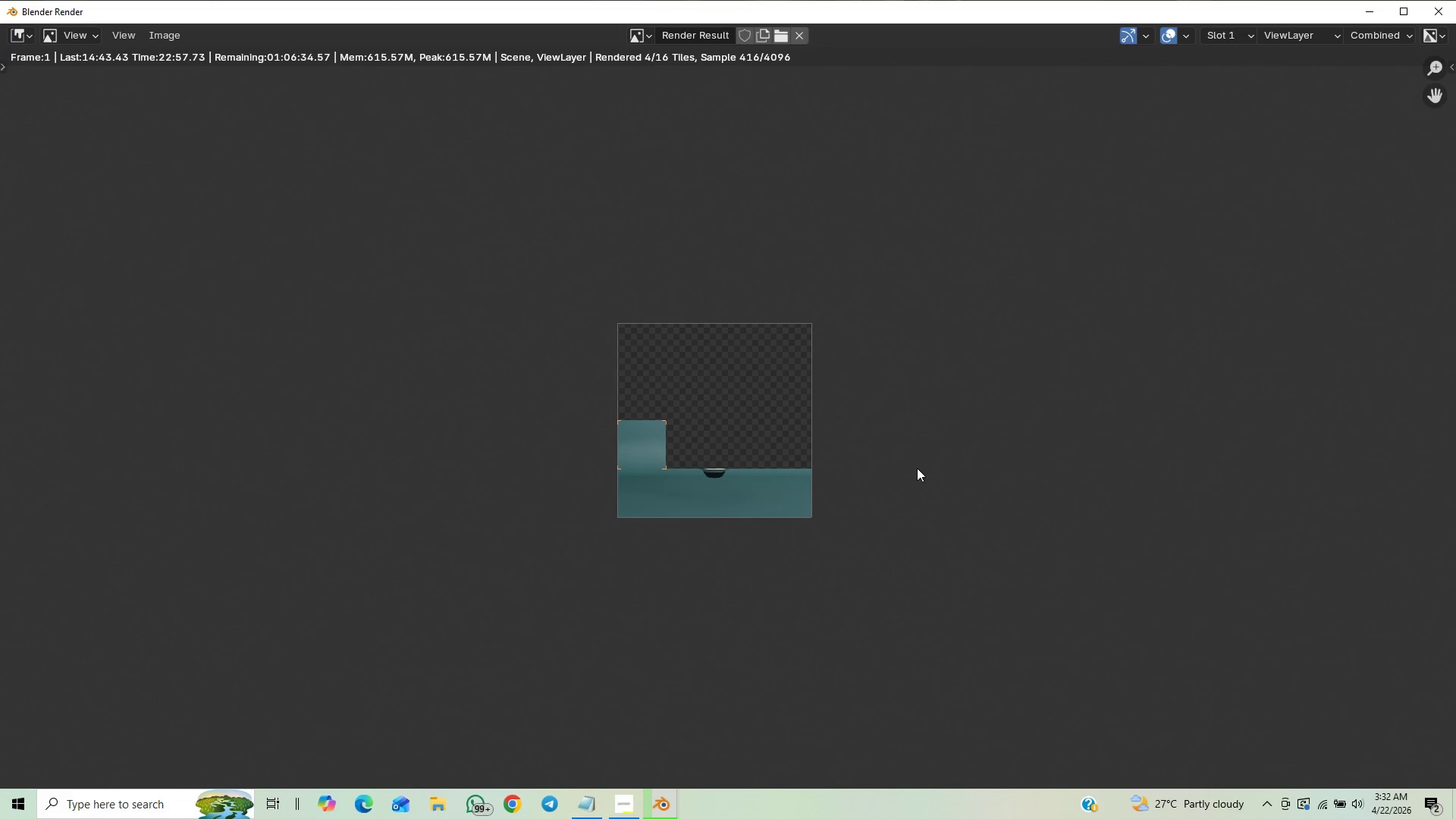 
scroll: coordinate [951, 466], scroll_direction: up, amount: 12.0
 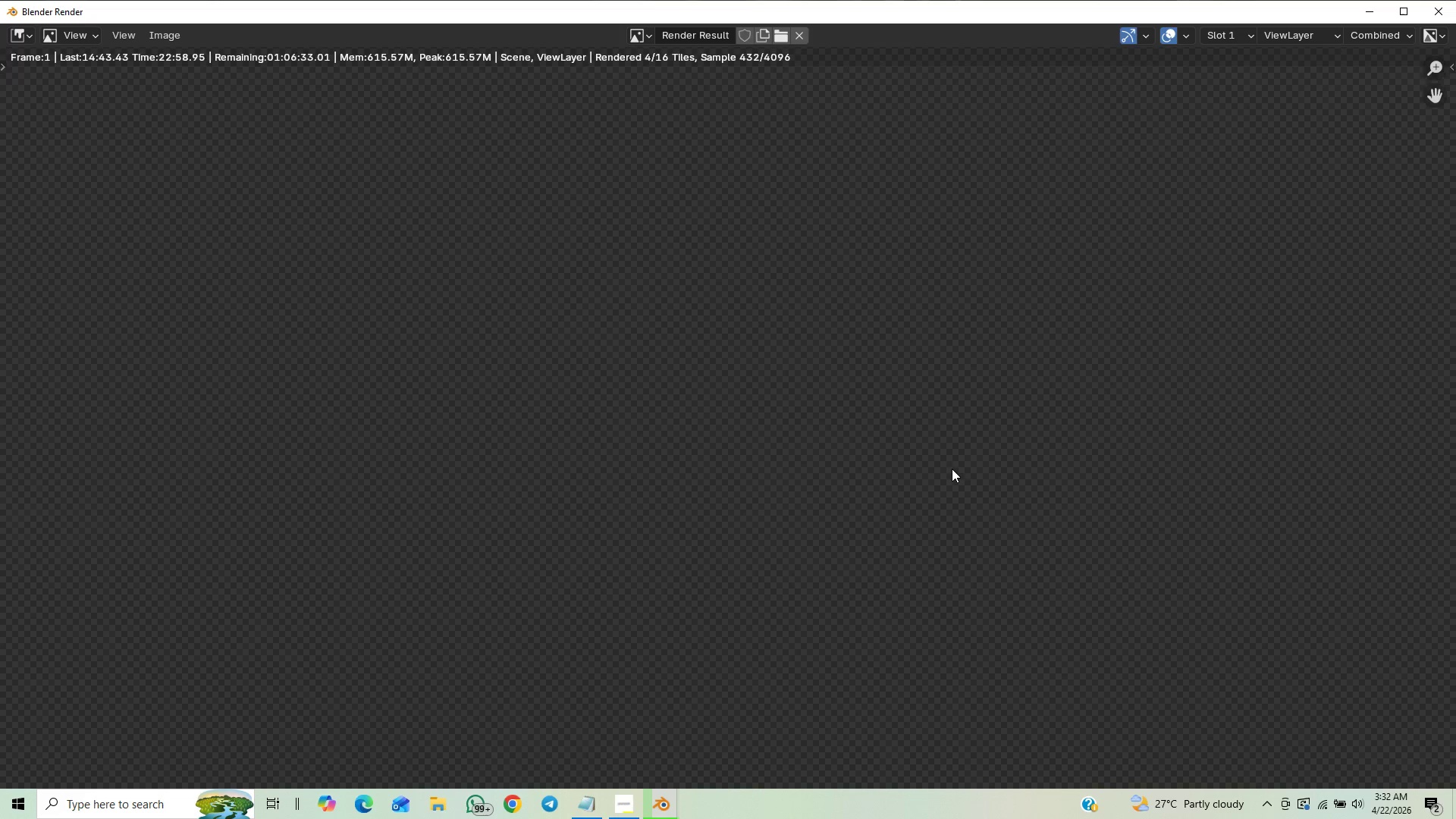 
scroll: coordinate [952, 479], scroll_direction: down, amount: 9.0
 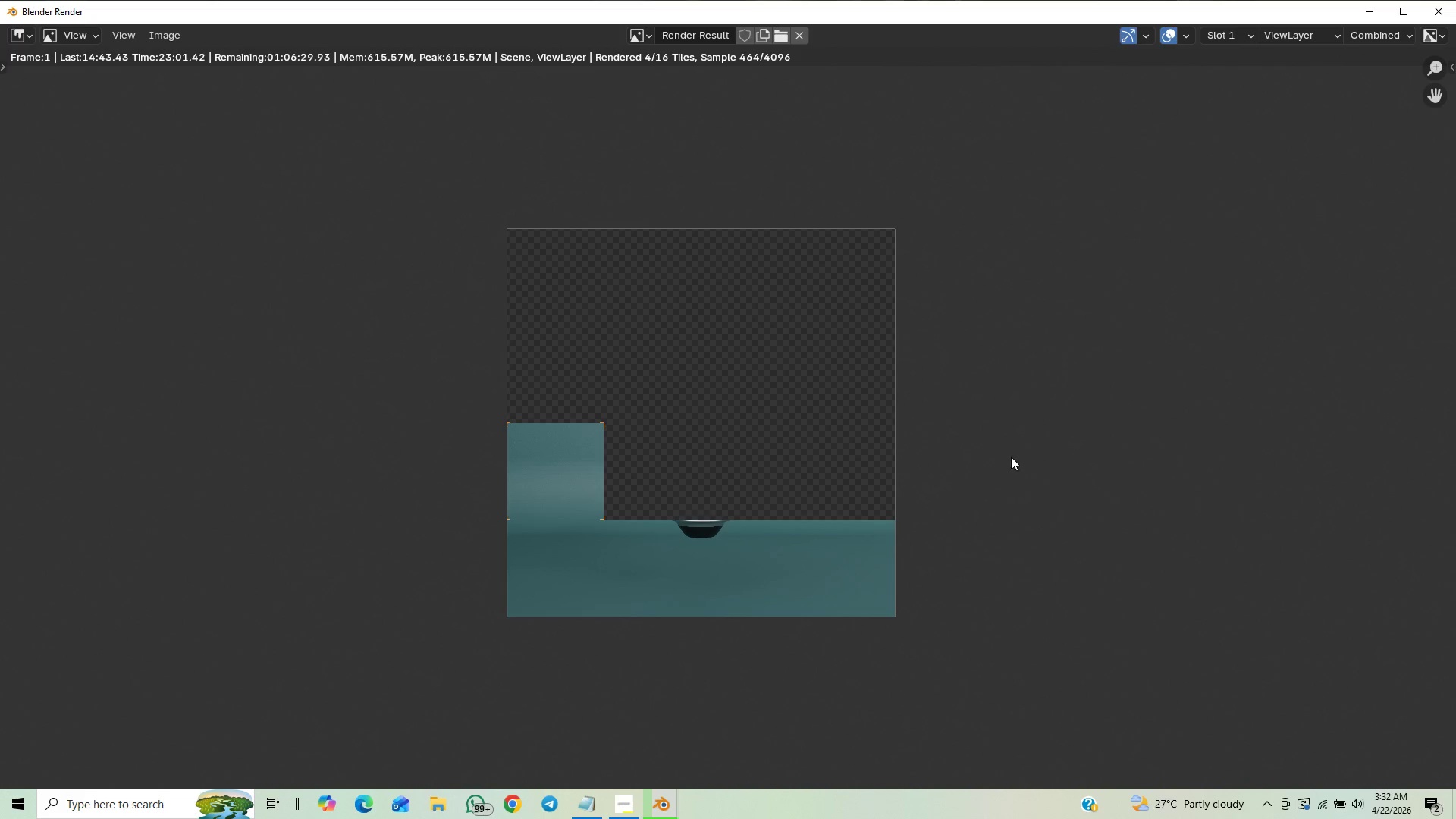 
scroll: coordinate [983, 499], scroll_direction: up, amount: 3.0
 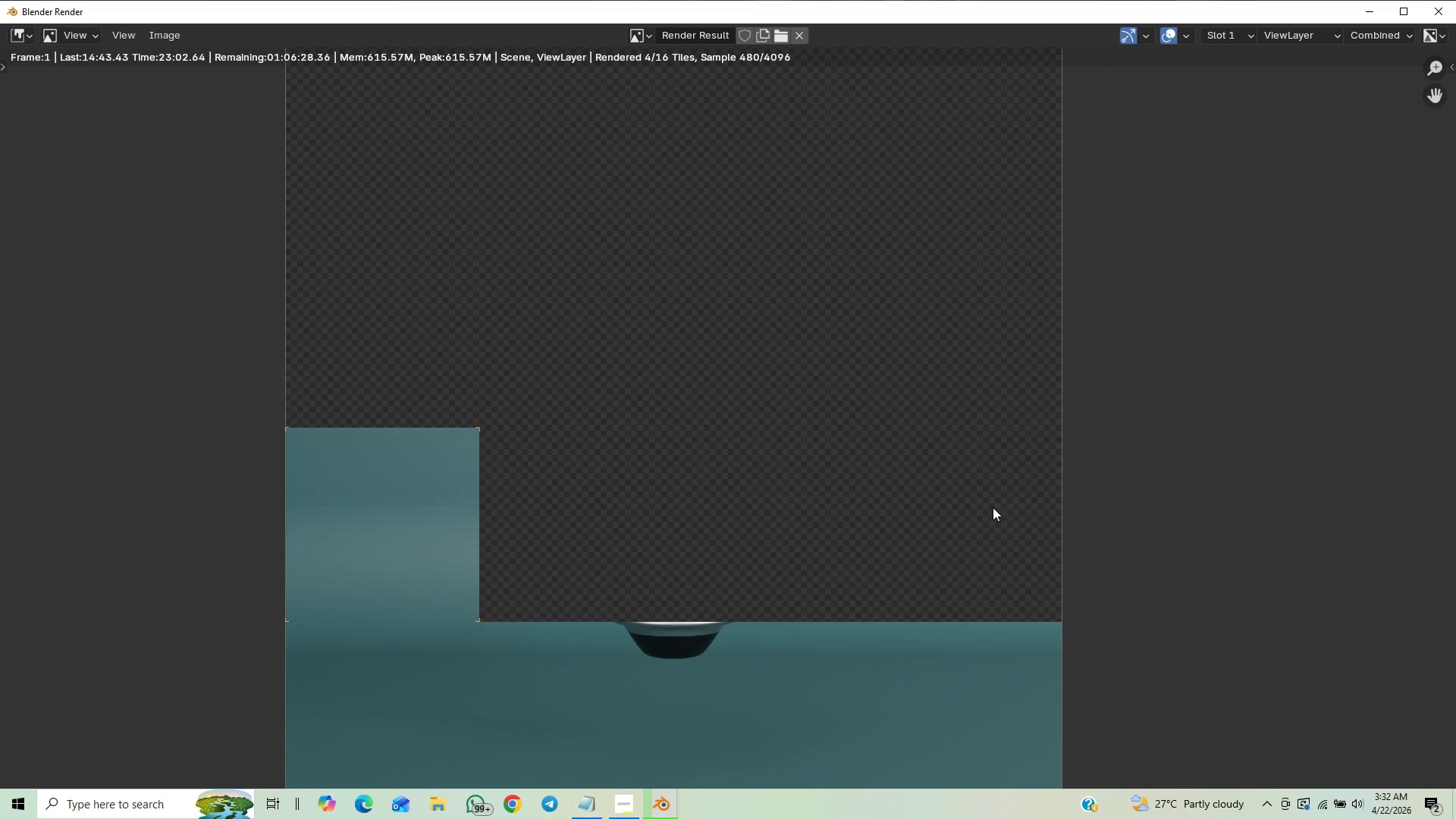 
scroll: coordinate [919, 516], scroll_direction: down, amount: 3.0
 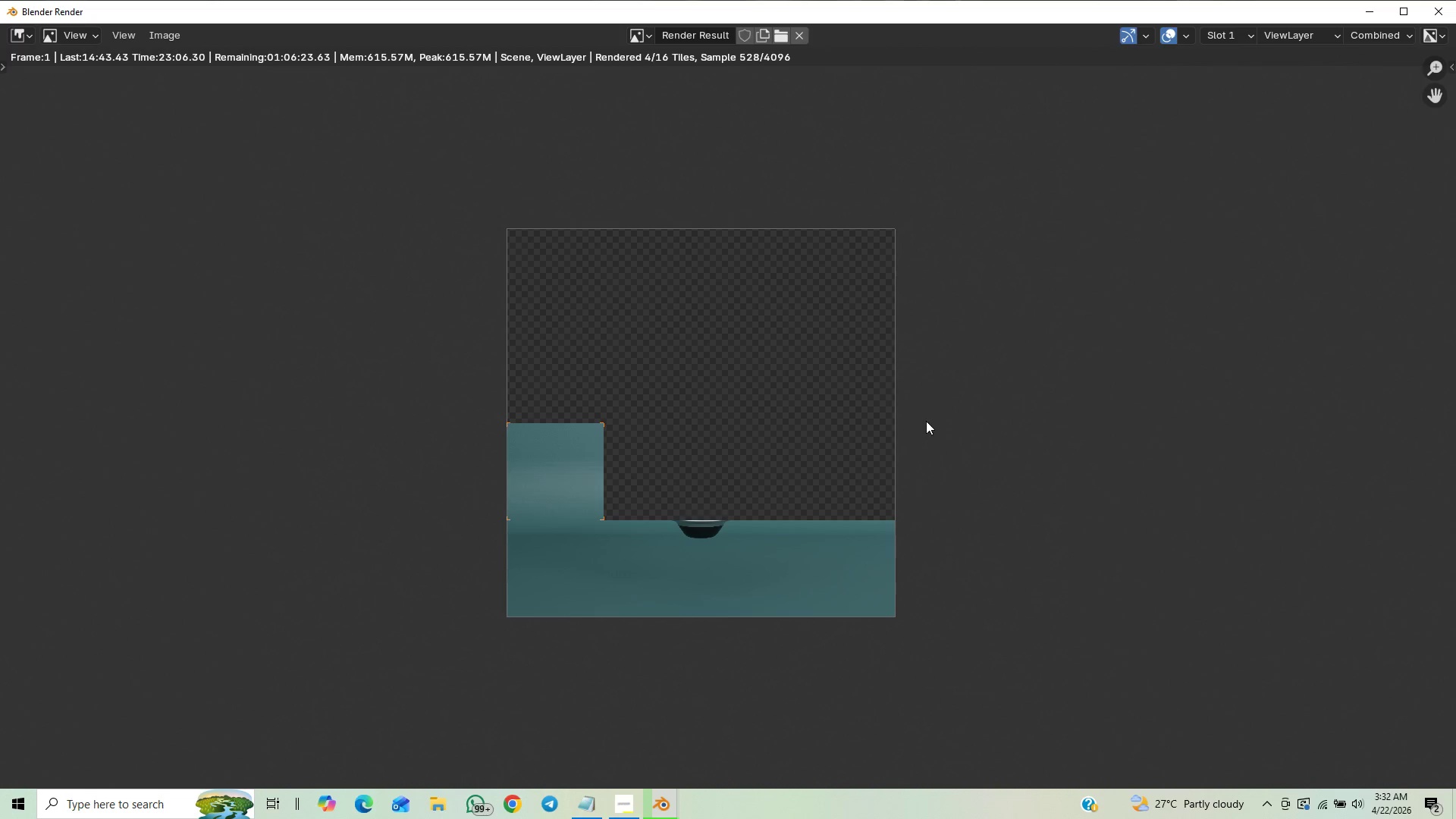 
scroll: coordinate [1003, 446], scroll_direction: up, amount: 2.0
 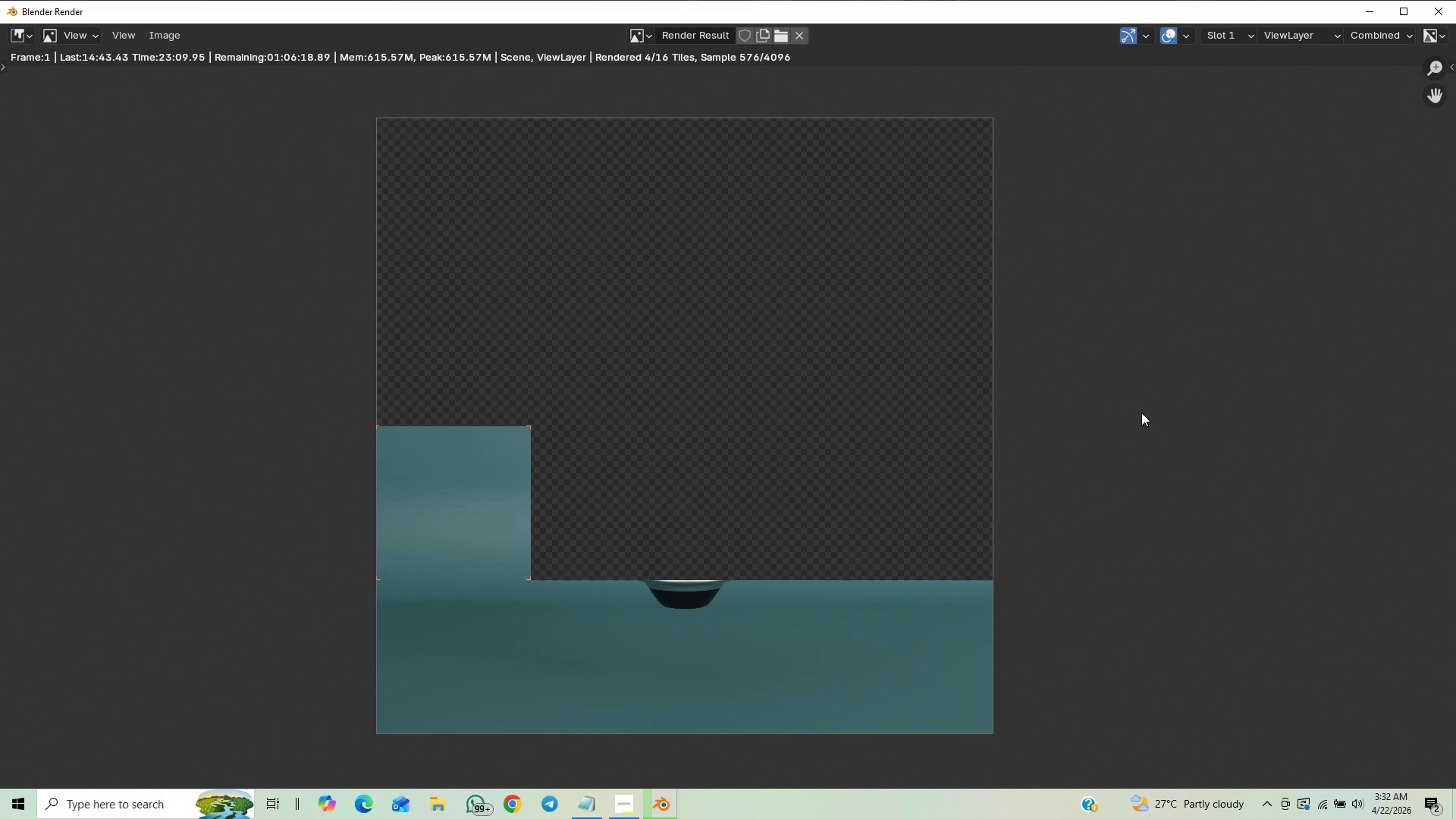 
scroll: coordinate [1146, 414], scroll_direction: down, amount: 6.0
 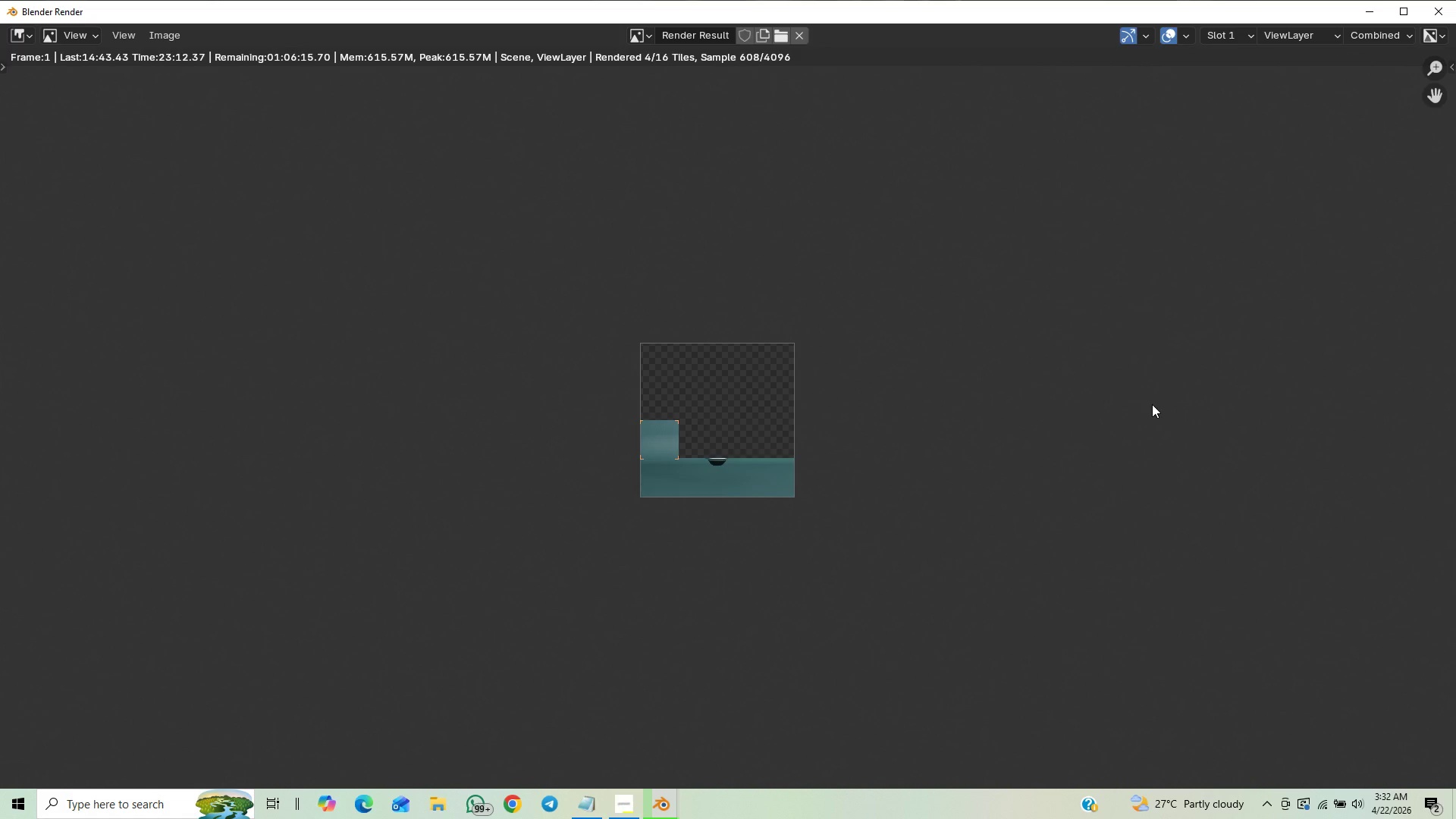 
scroll: coordinate [1088, 430], scroll_direction: up, amount: 7.0
 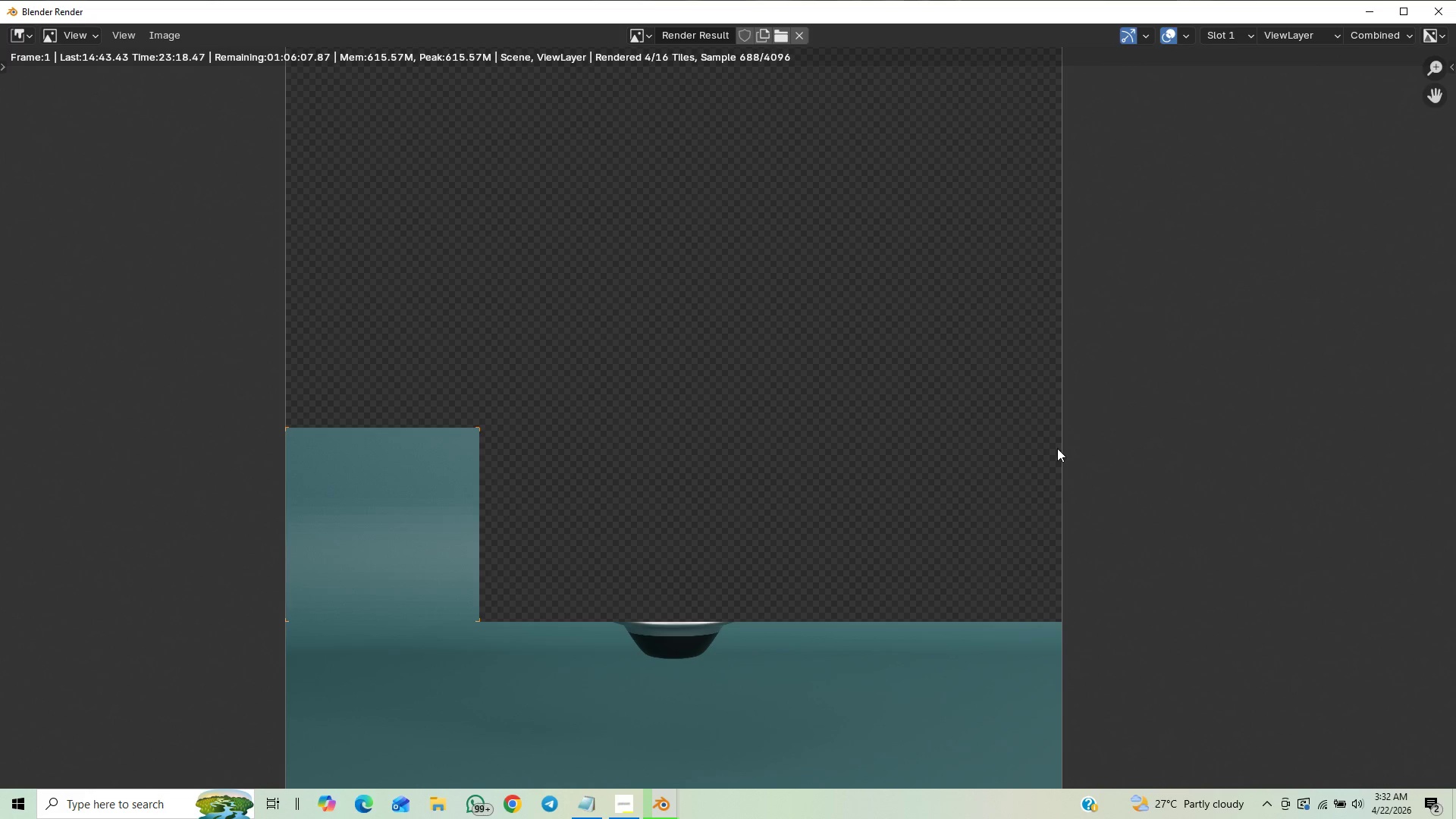 
scroll: coordinate [1059, 442], scroll_direction: down, amount: 5.0
 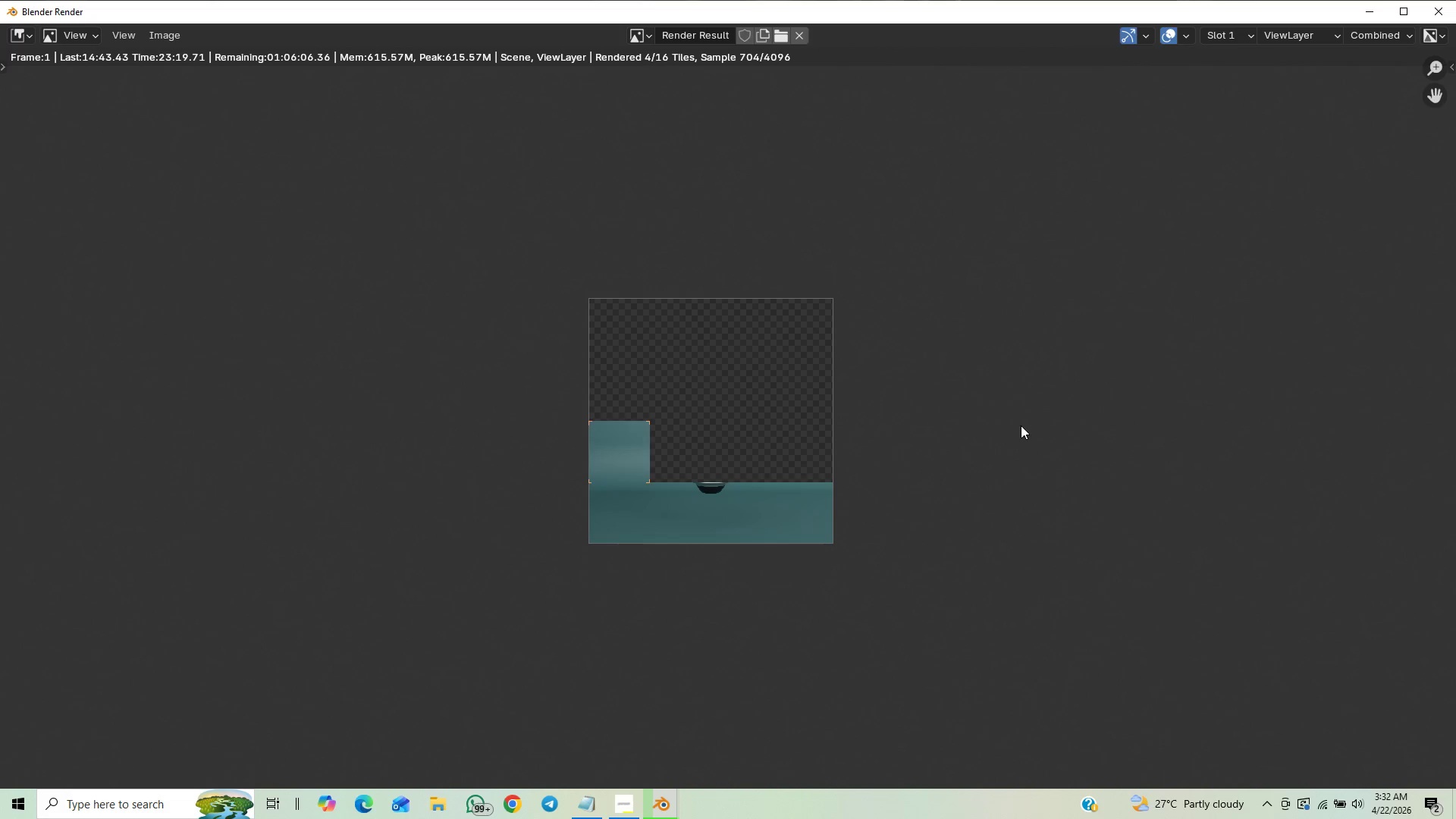 
scroll: coordinate [1043, 435], scroll_direction: up, amount: 5.0
 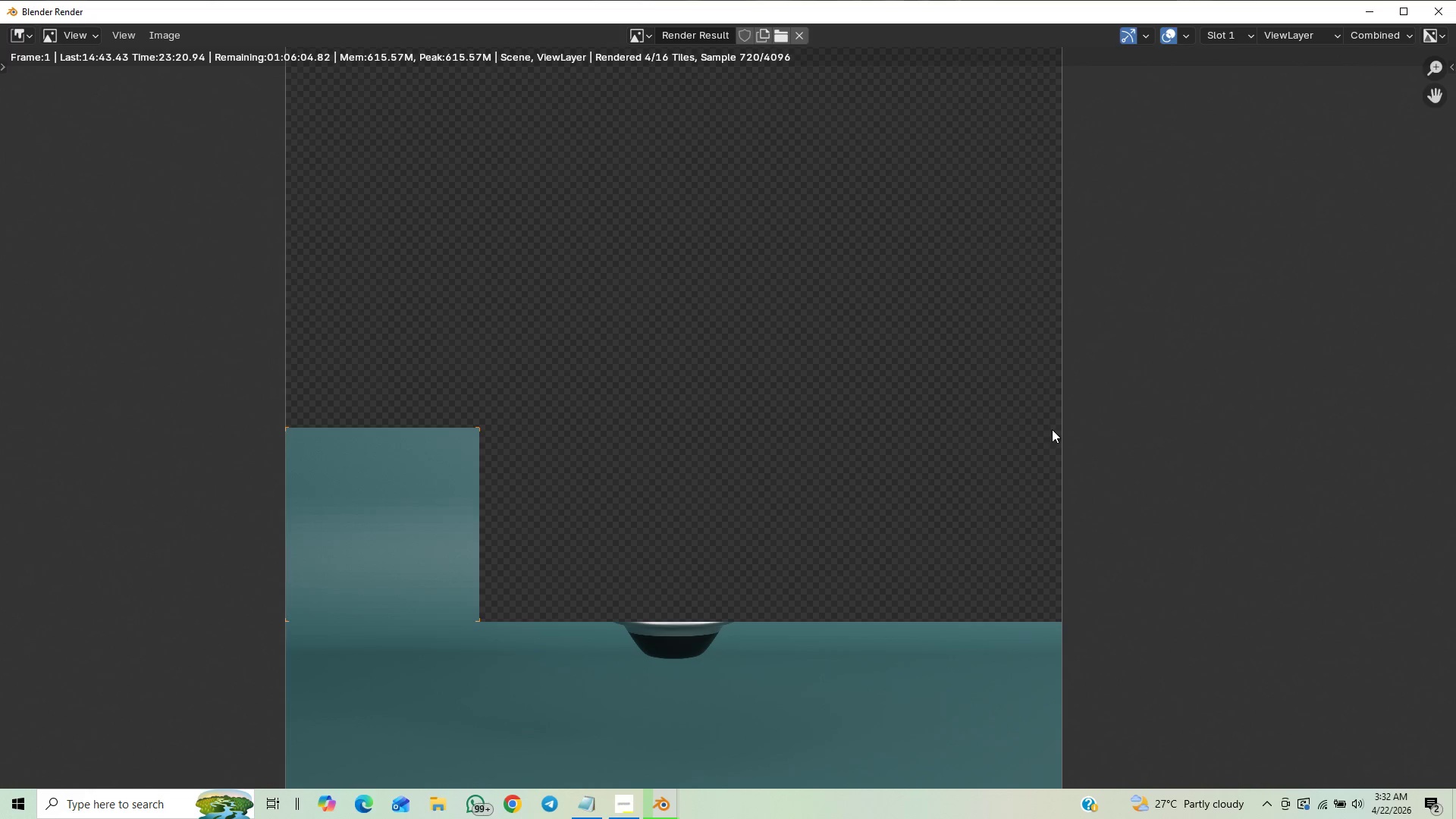 
scroll: coordinate [1053, 434], scroll_direction: down, amount: 9.0
 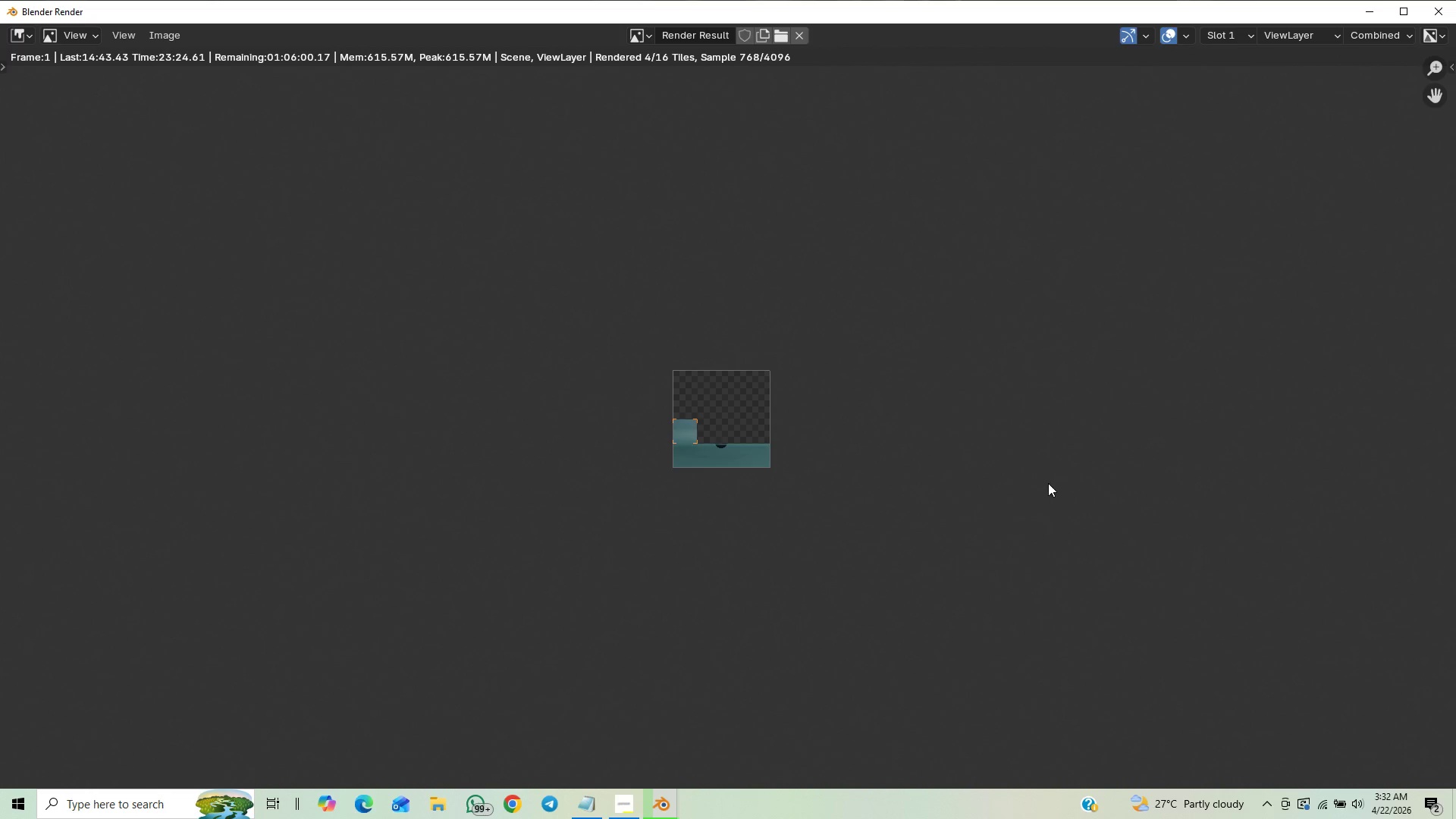 
scroll: coordinate [1022, 465], scroll_direction: up, amount: 9.0
 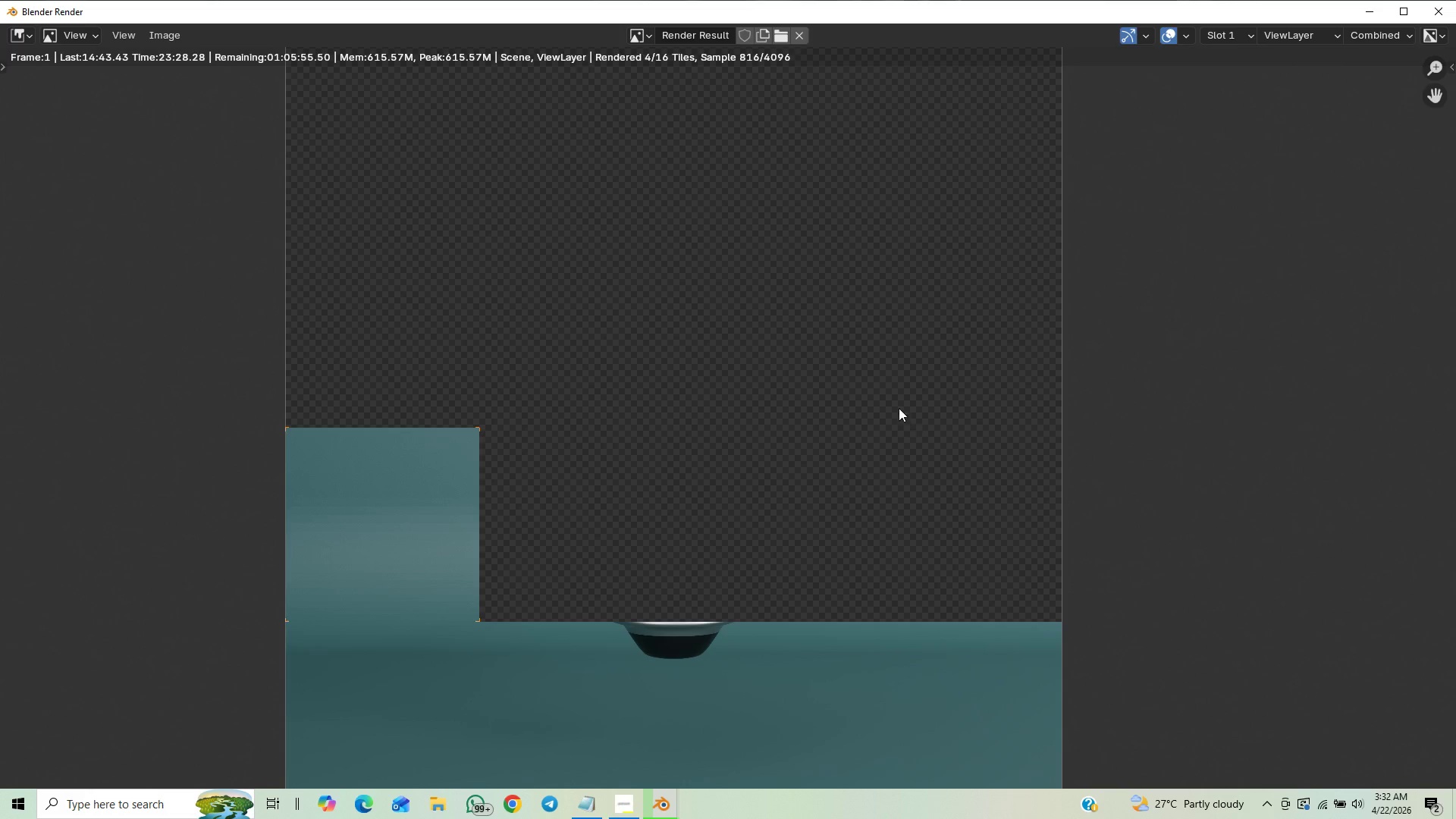 
scroll: coordinate [933, 433], scroll_direction: down, amount: 6.0
 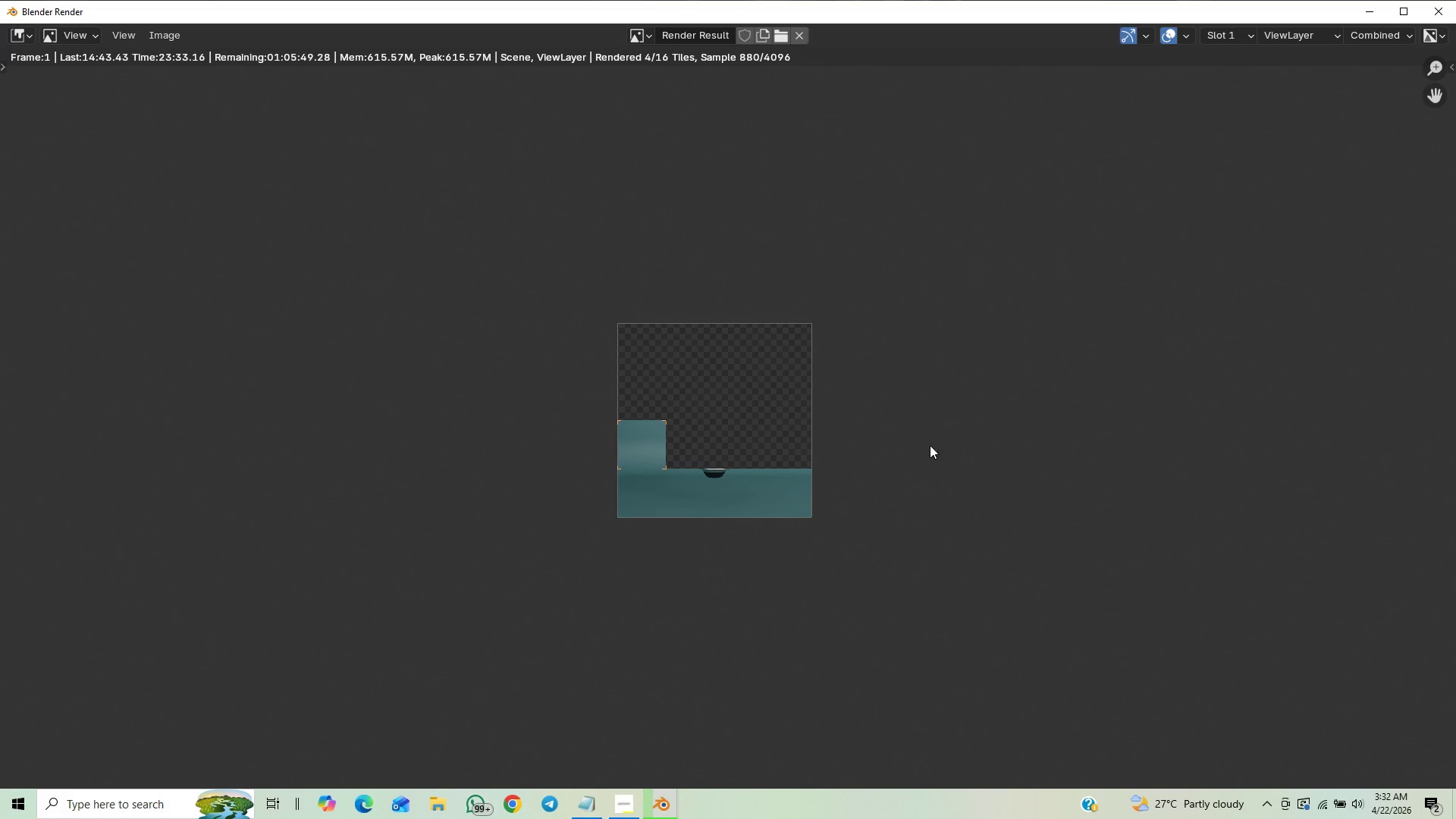 
scroll: coordinate [1025, 394], scroll_direction: up, amount: 6.0
 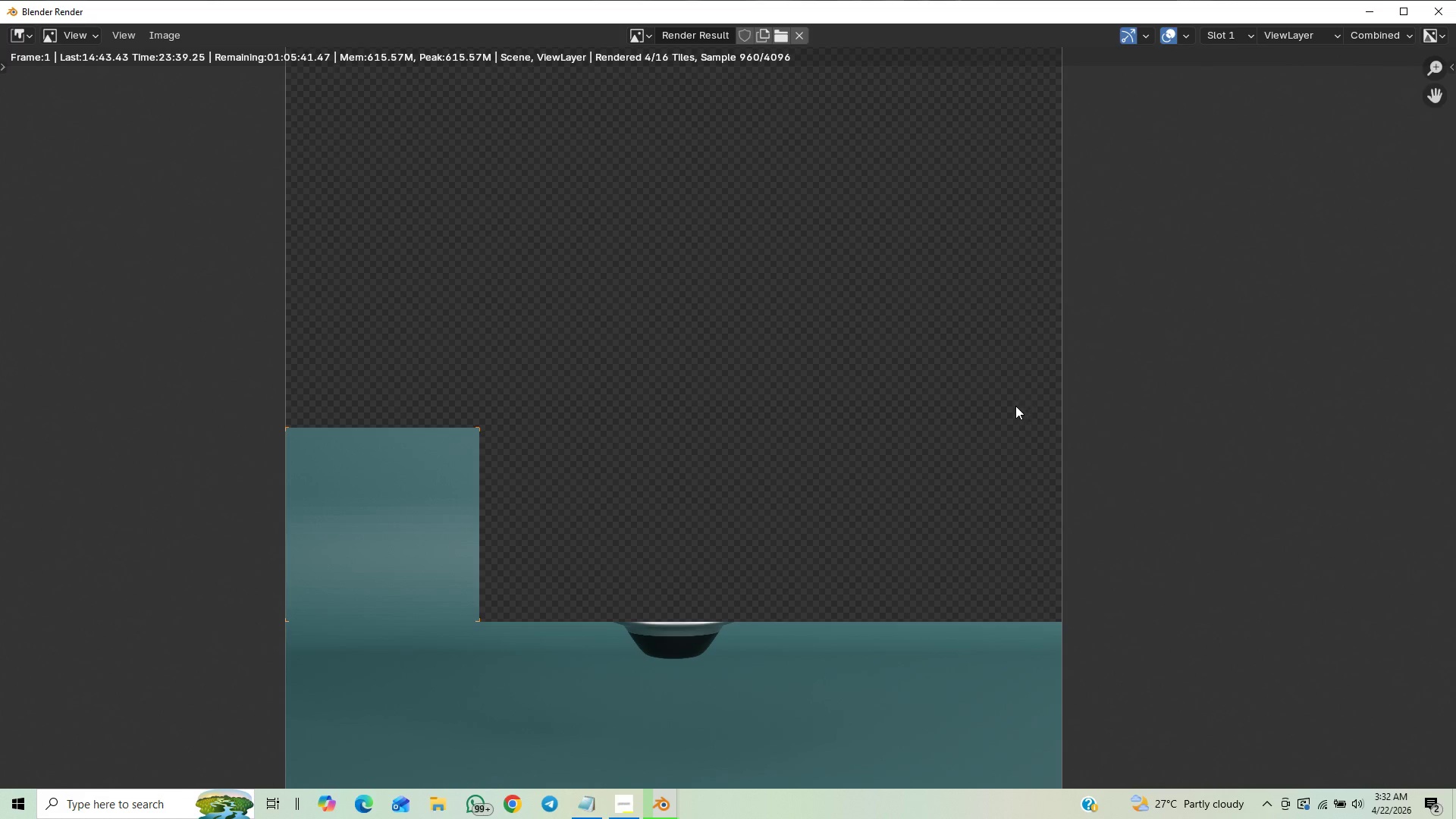 
scroll: coordinate [975, 392], scroll_direction: down, amount: 9.0
 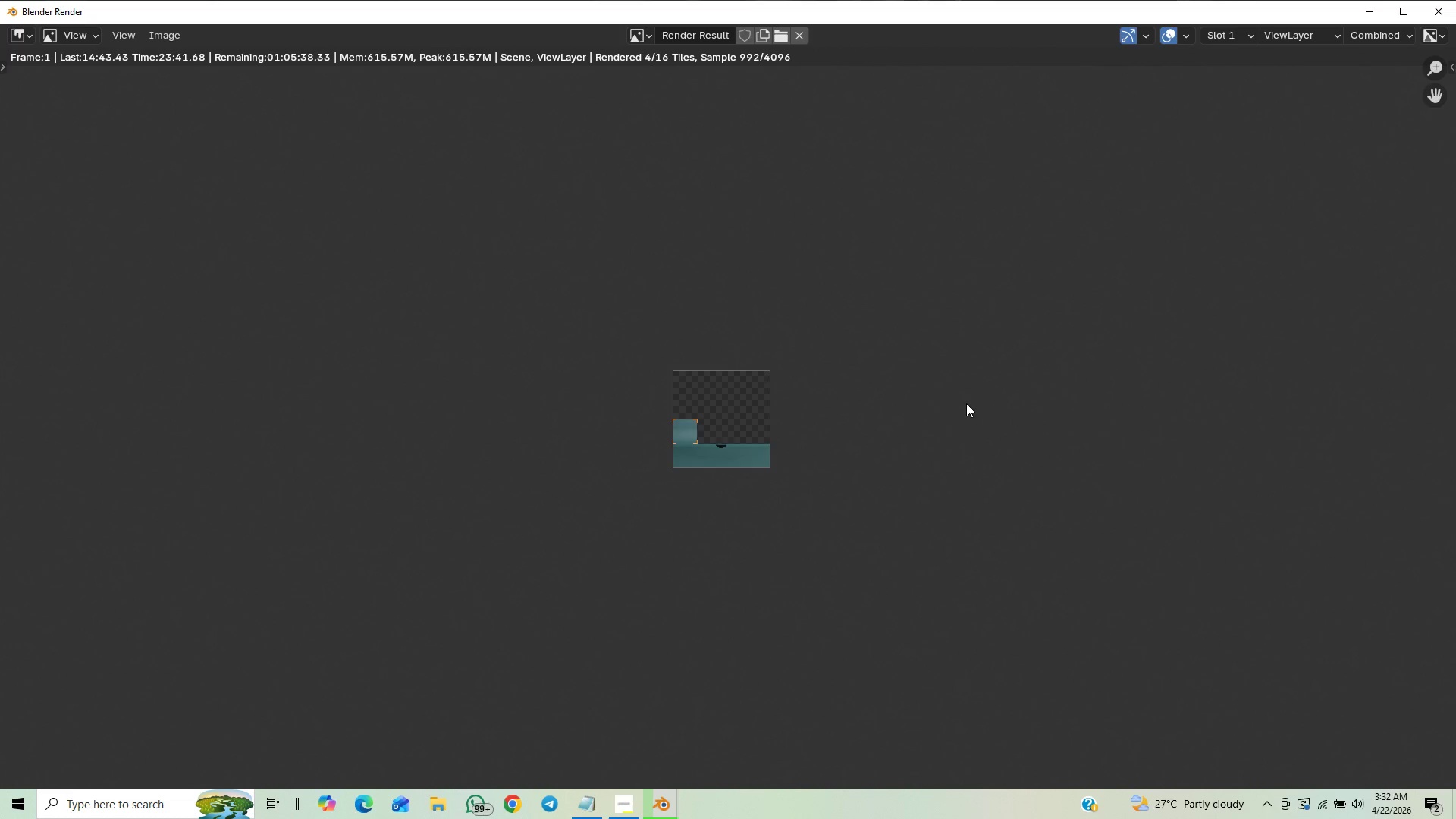 
scroll: coordinate [1021, 377], scroll_direction: up, amount: 9.0
 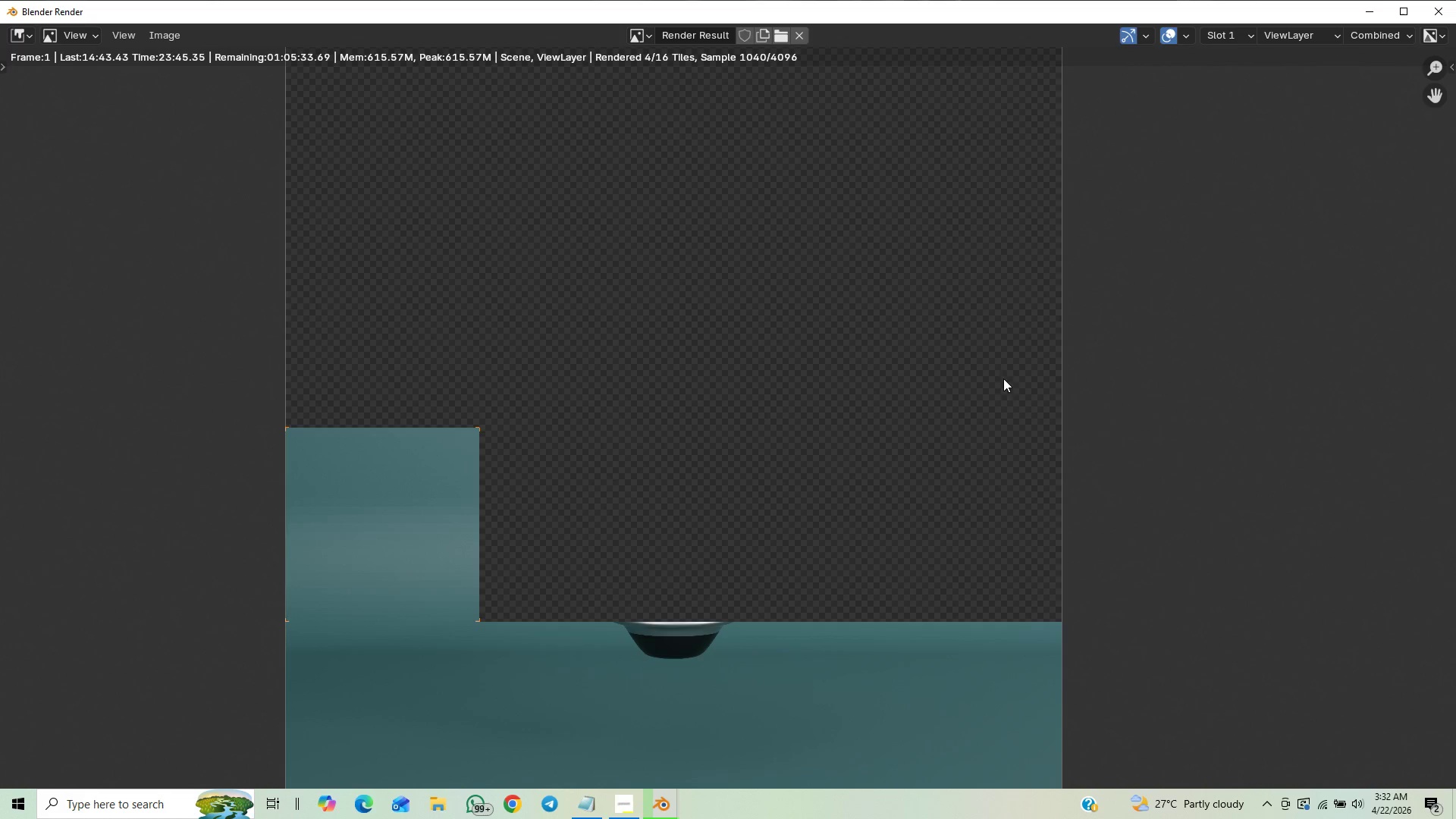 
scroll: coordinate [1003, 381], scroll_direction: down, amount: 6.0
 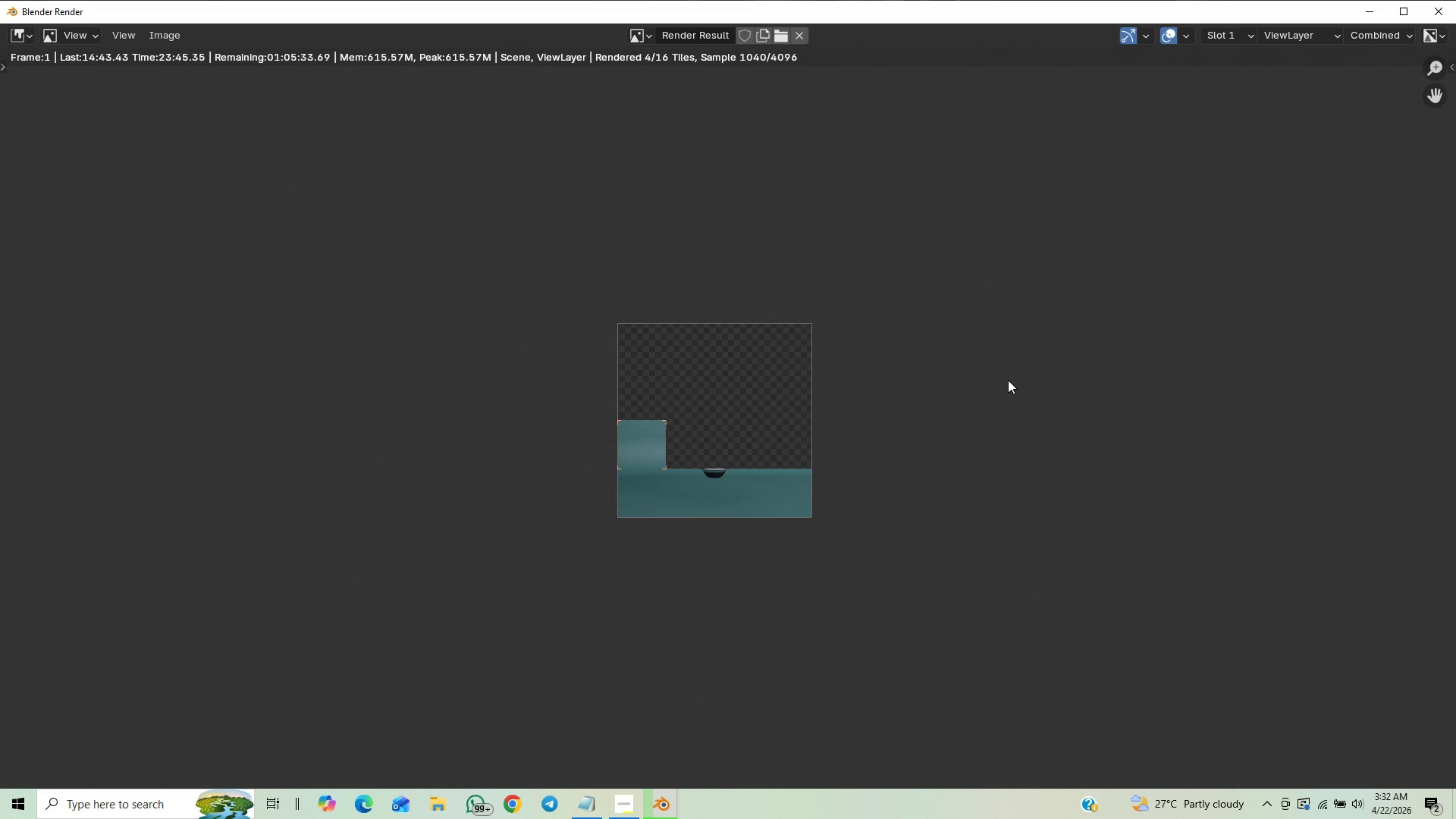 
scroll: coordinate [1008, 380], scroll_direction: up, amount: 10.0
 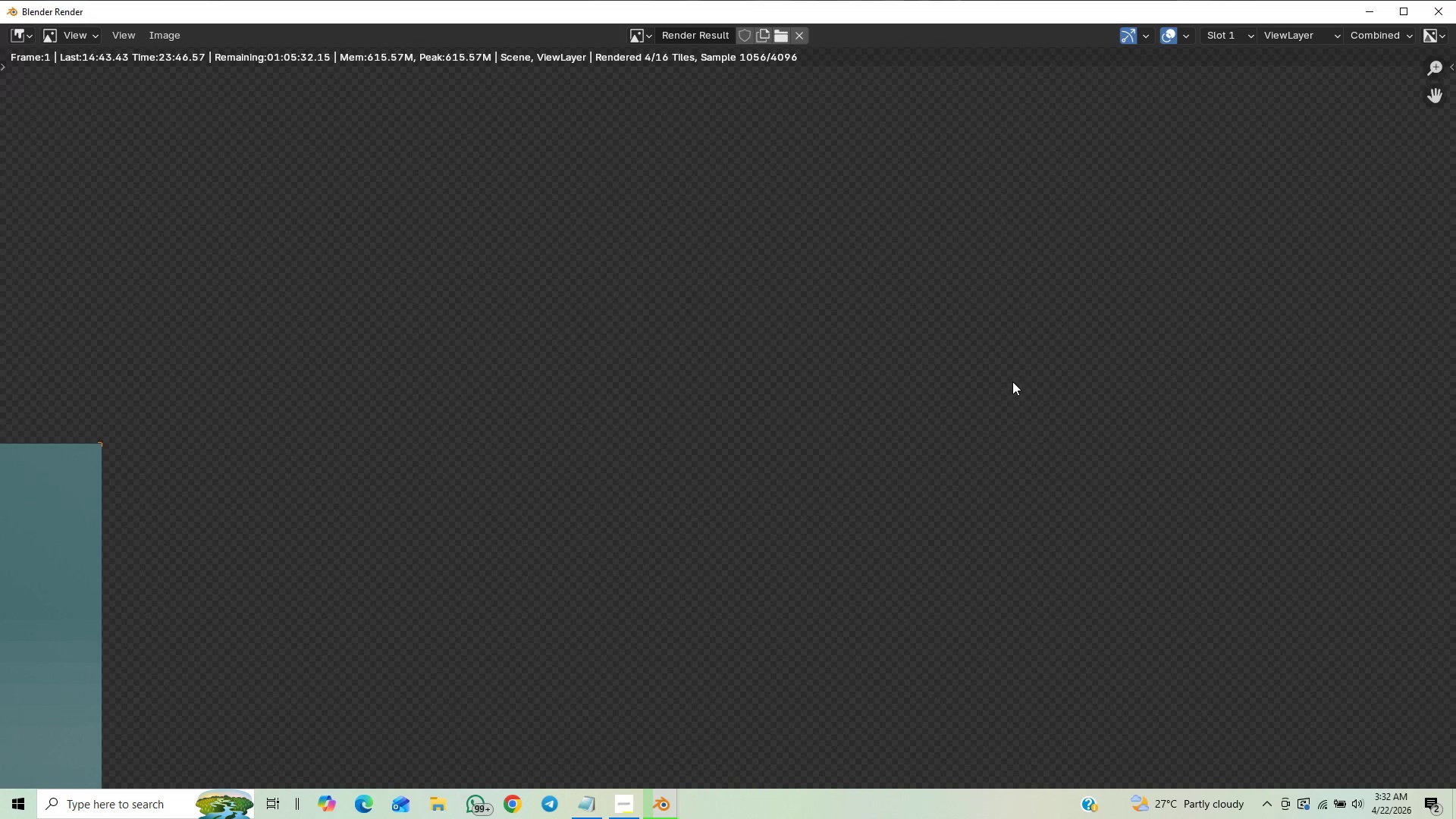 
scroll: coordinate [1023, 377], scroll_direction: down, amount: 14.0
 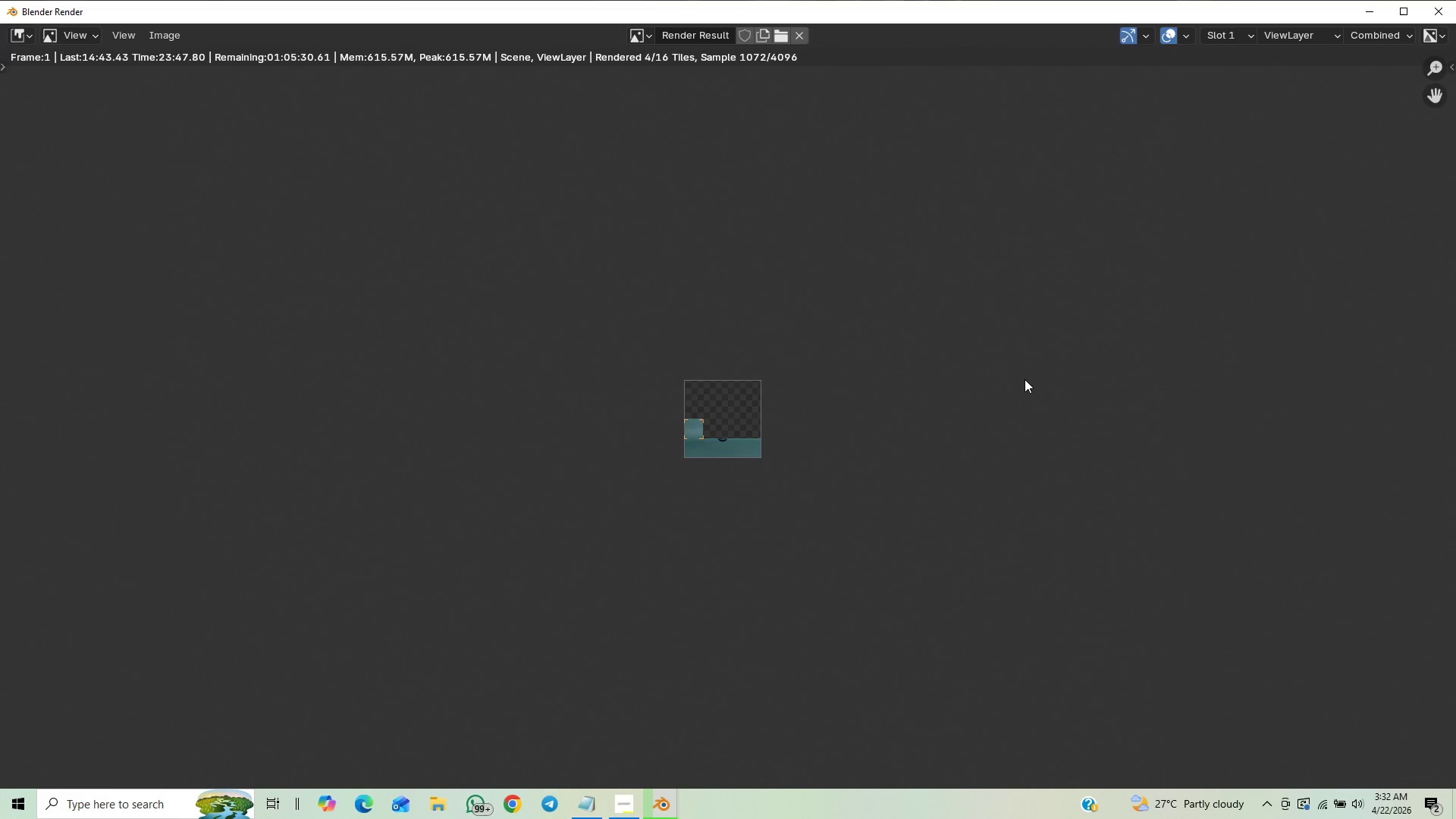 
scroll: coordinate [1037, 372], scroll_direction: up, amount: 9.0
 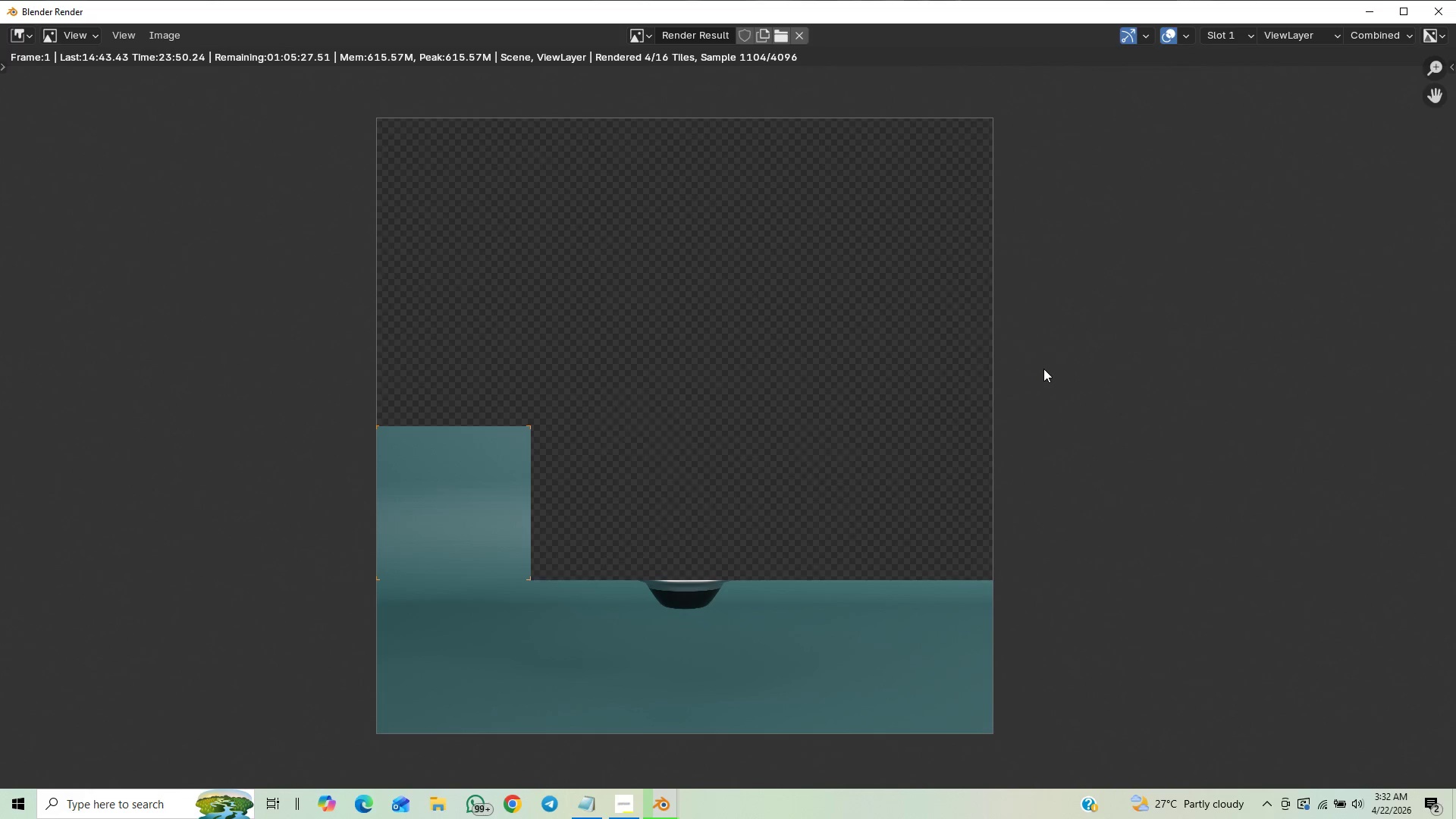 
scroll: coordinate [1072, 369], scroll_direction: down, amount: 4.0
 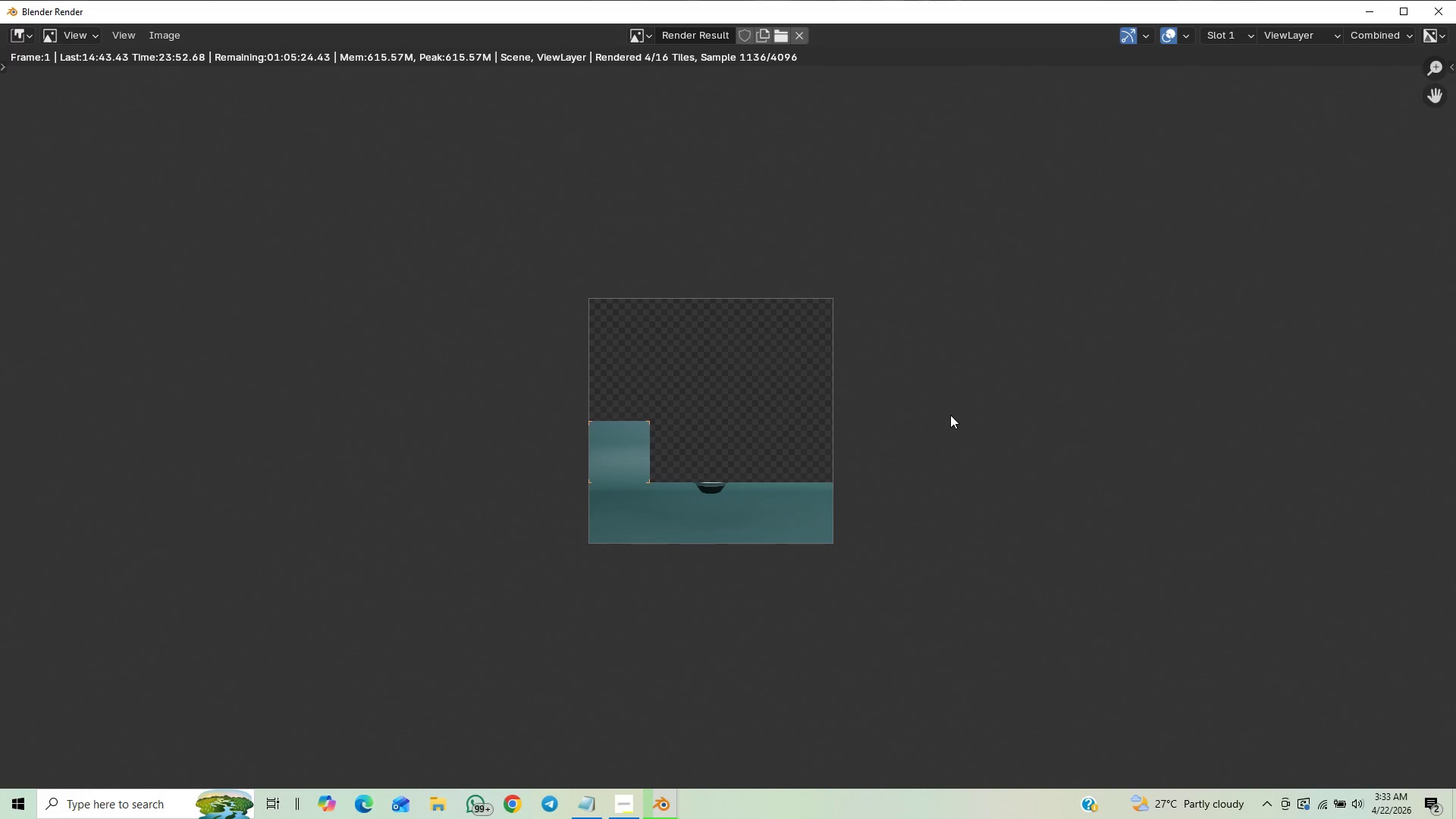 
scroll: coordinate [908, 399], scroll_direction: up, amount: 1.0
 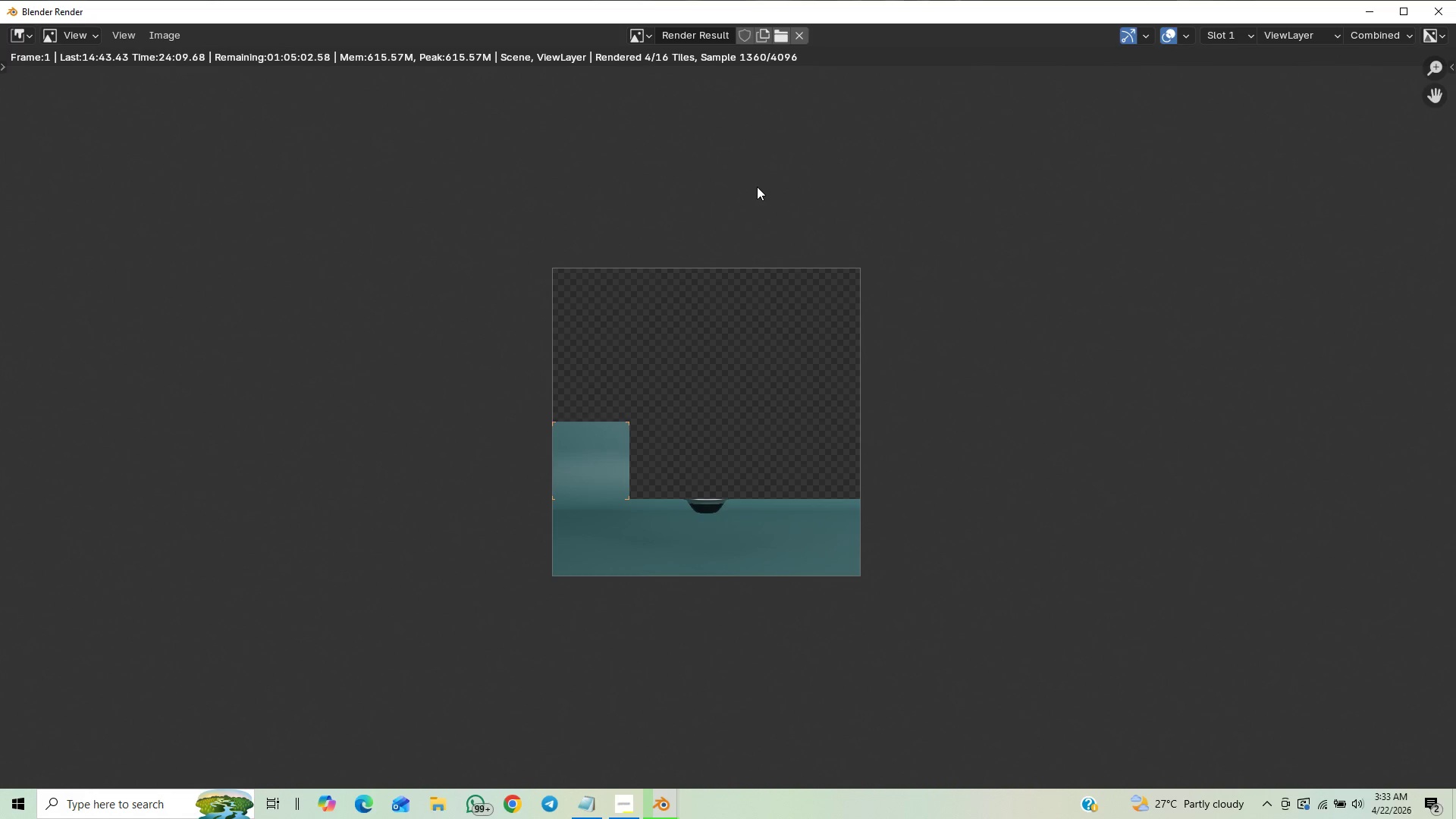 
wait(19.8)
 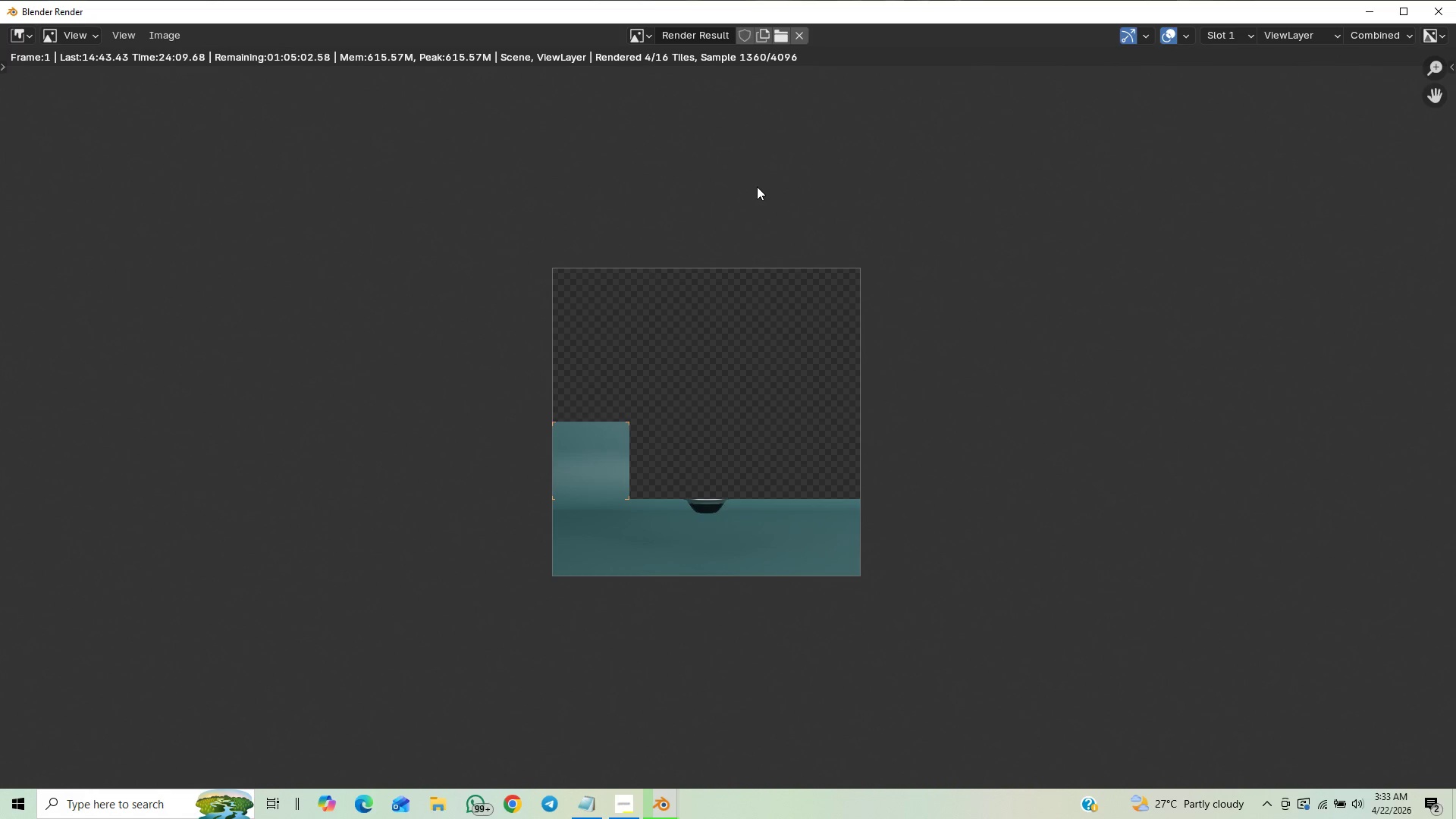 
scroll: coordinate [890, 456], scroll_direction: down, amount: 1.0
 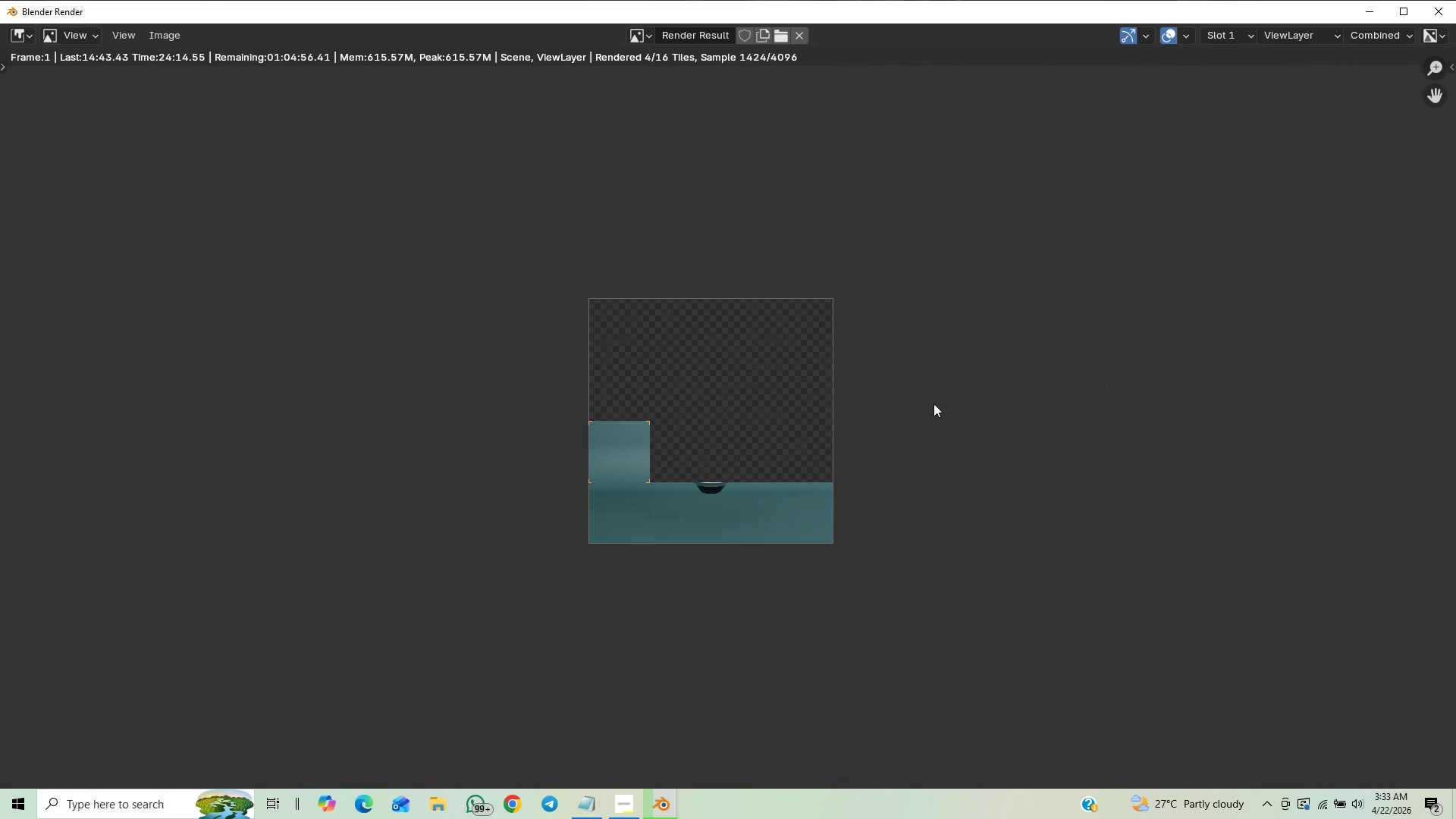 
scroll: coordinate [938, 406], scroll_direction: up, amount: 7.0
 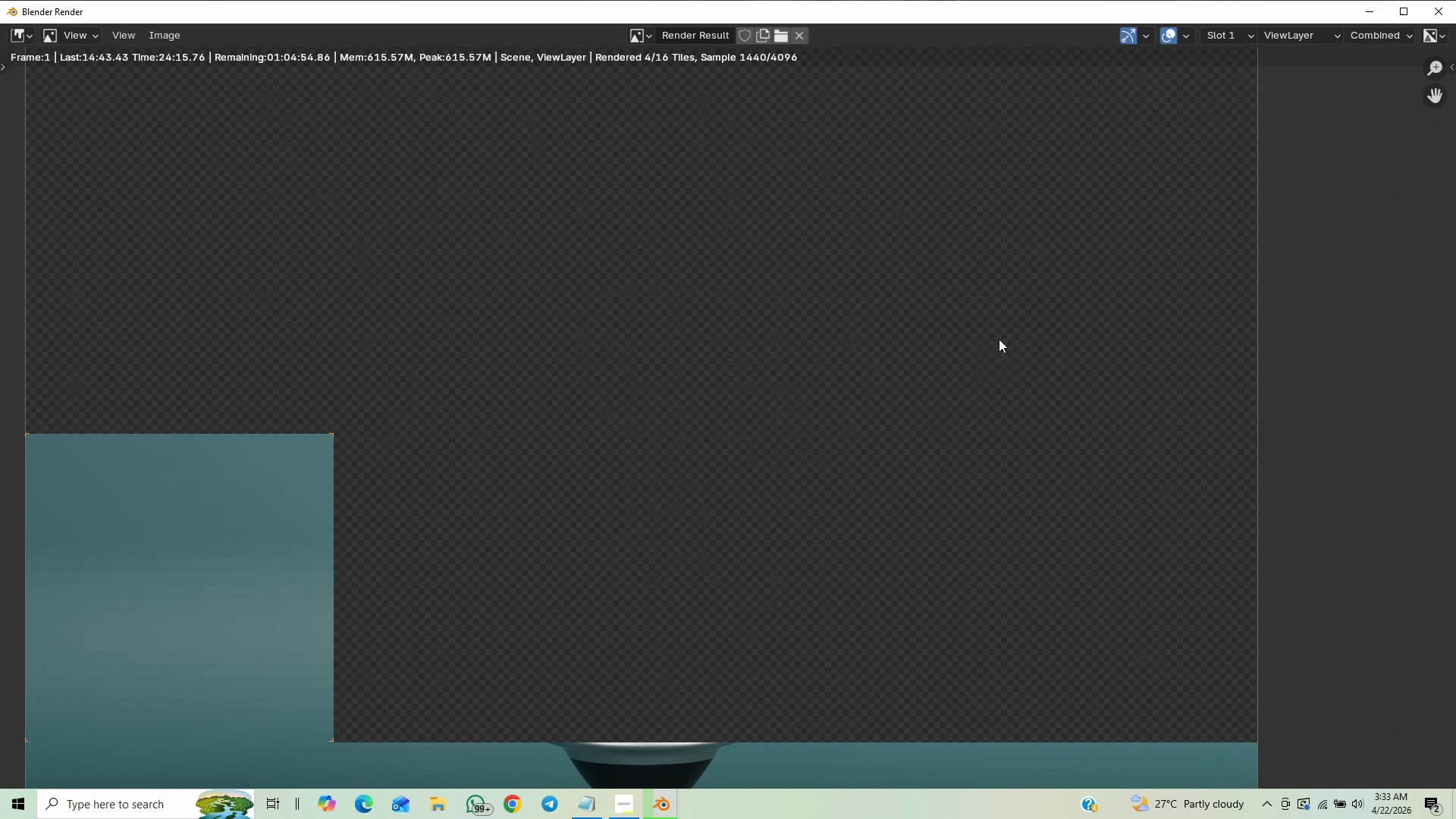 
scroll: coordinate [930, 299], scroll_direction: down, amount: 7.0
 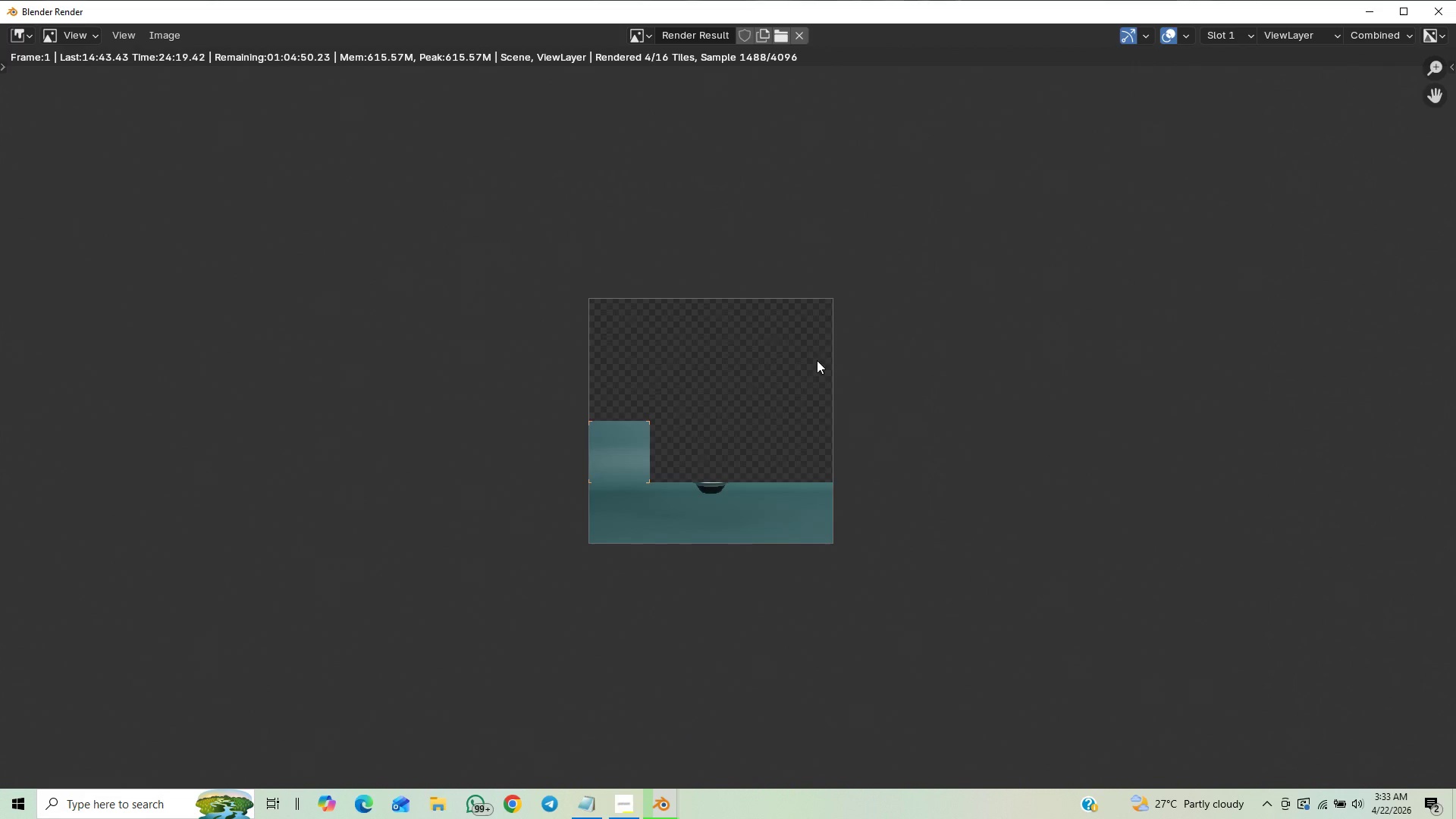 
scroll: coordinate [848, 369], scroll_direction: up, amount: 3.0
 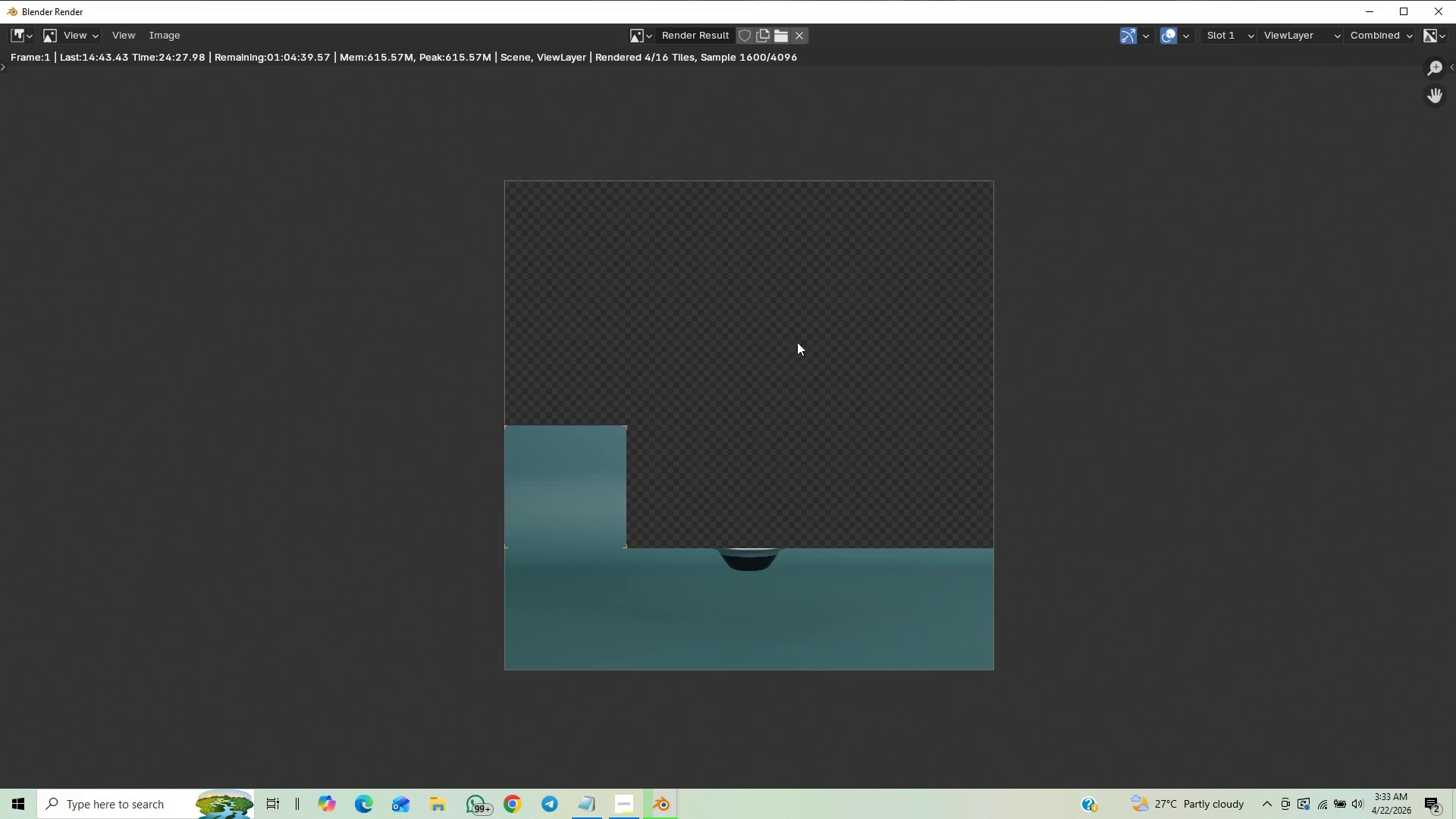 
wait(5.12)
 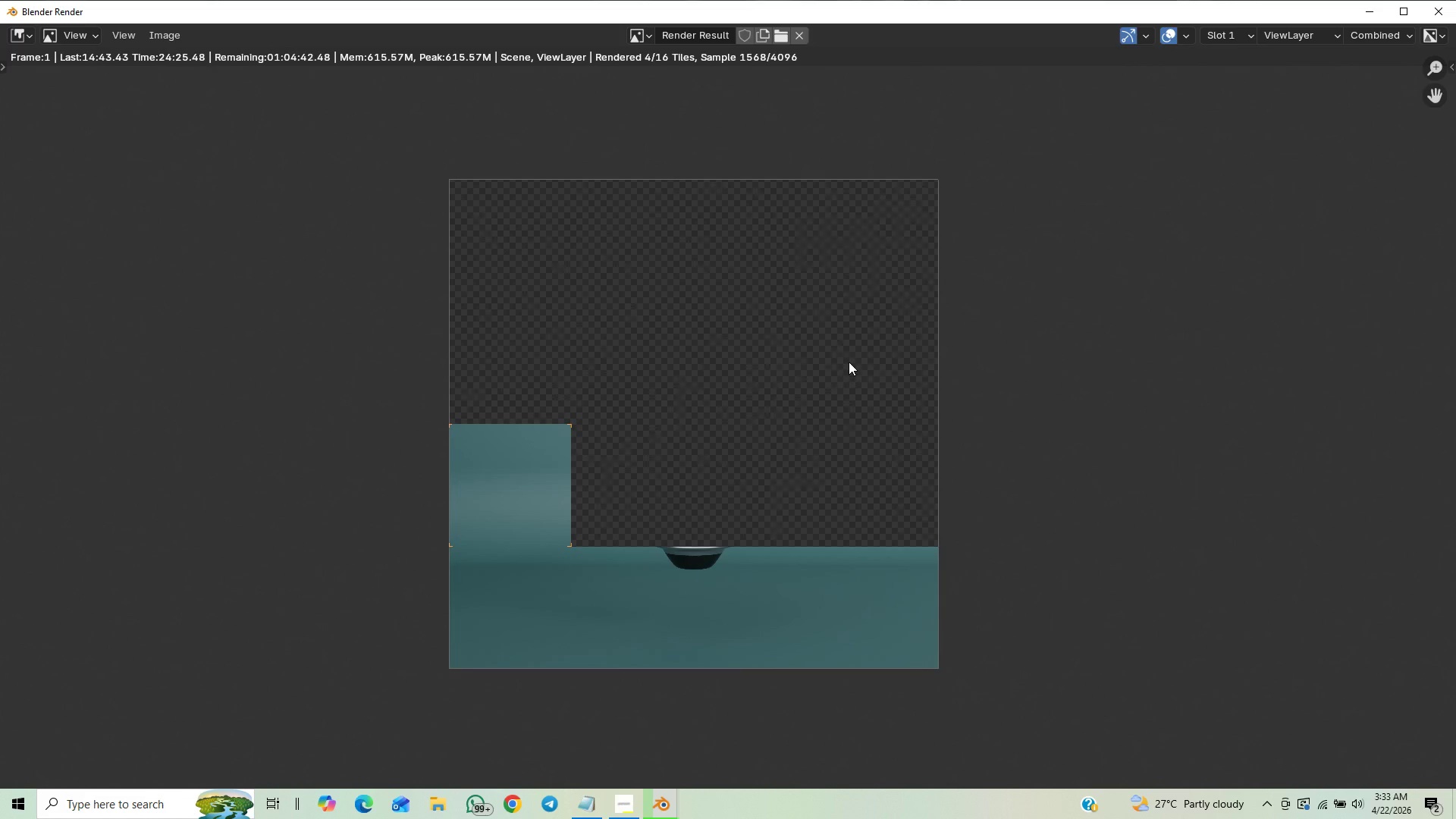 
scroll: coordinate [802, 351], scroll_direction: down, amount: 1.0
 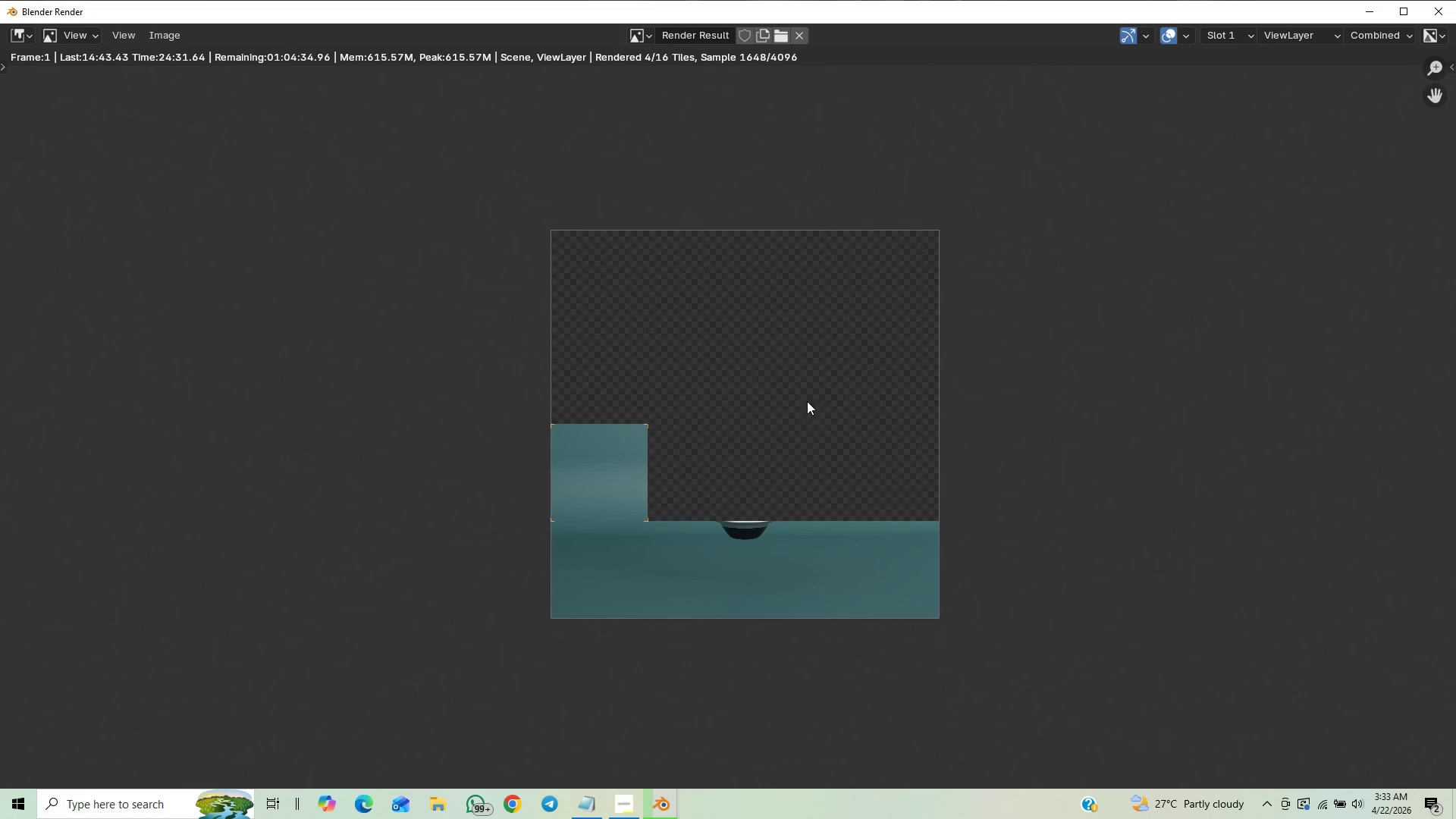 
scroll: coordinate [817, 431], scroll_direction: up, amount: 1.0
 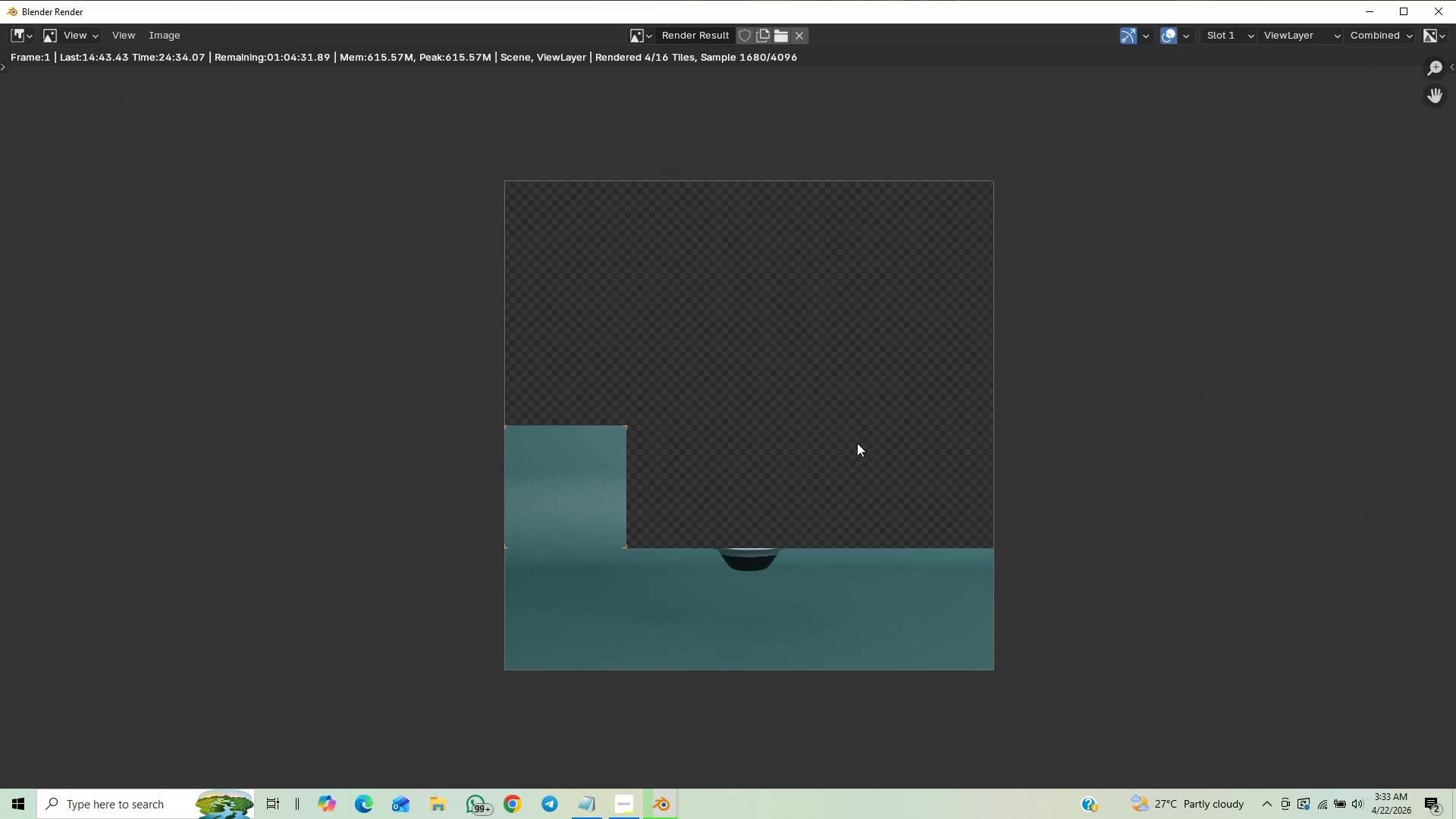 
scroll: coordinate [861, 443], scroll_direction: down, amount: 1.0
 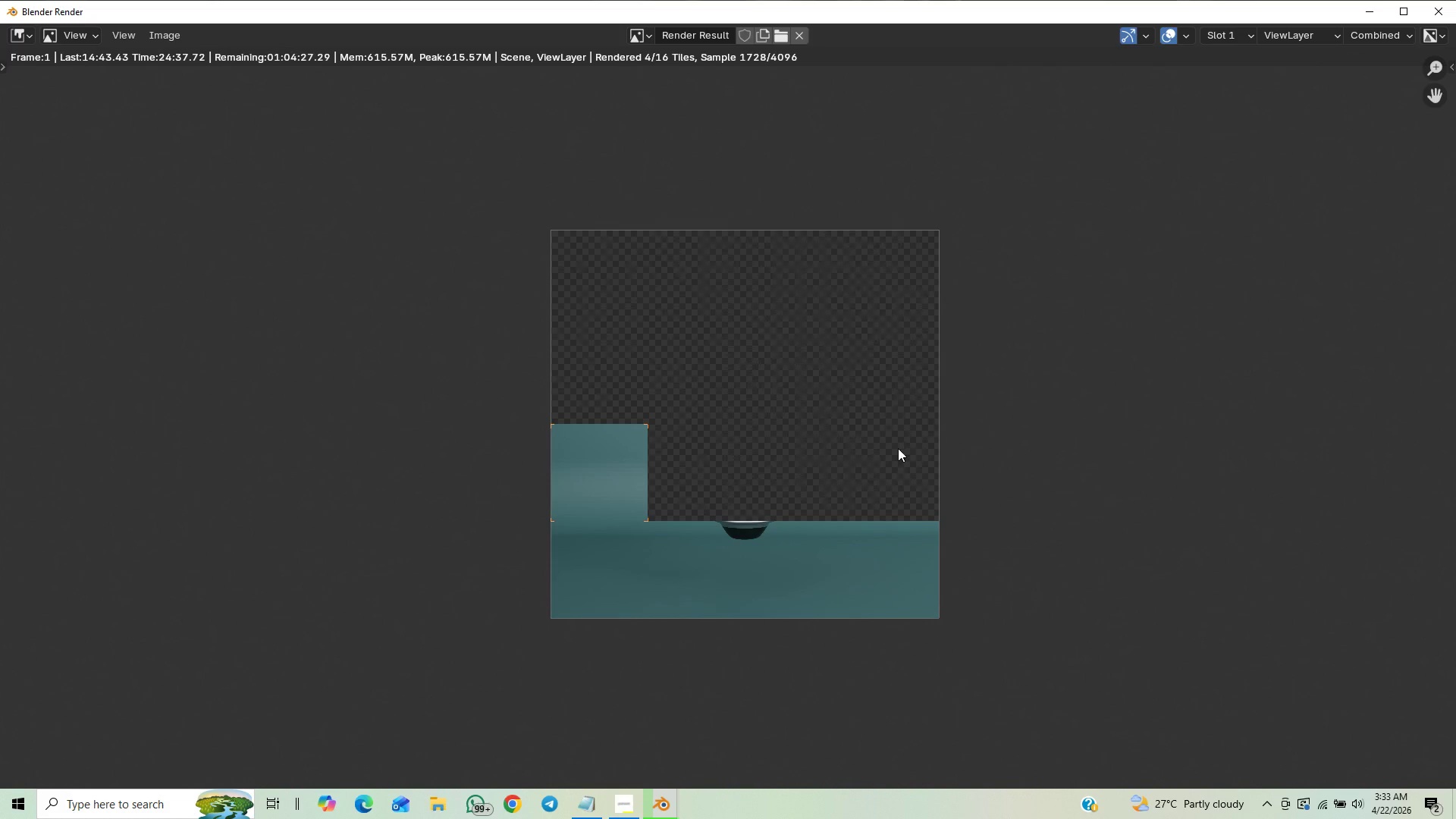 
scroll: coordinate [861, 465], scroll_direction: up, amount: 1.0
 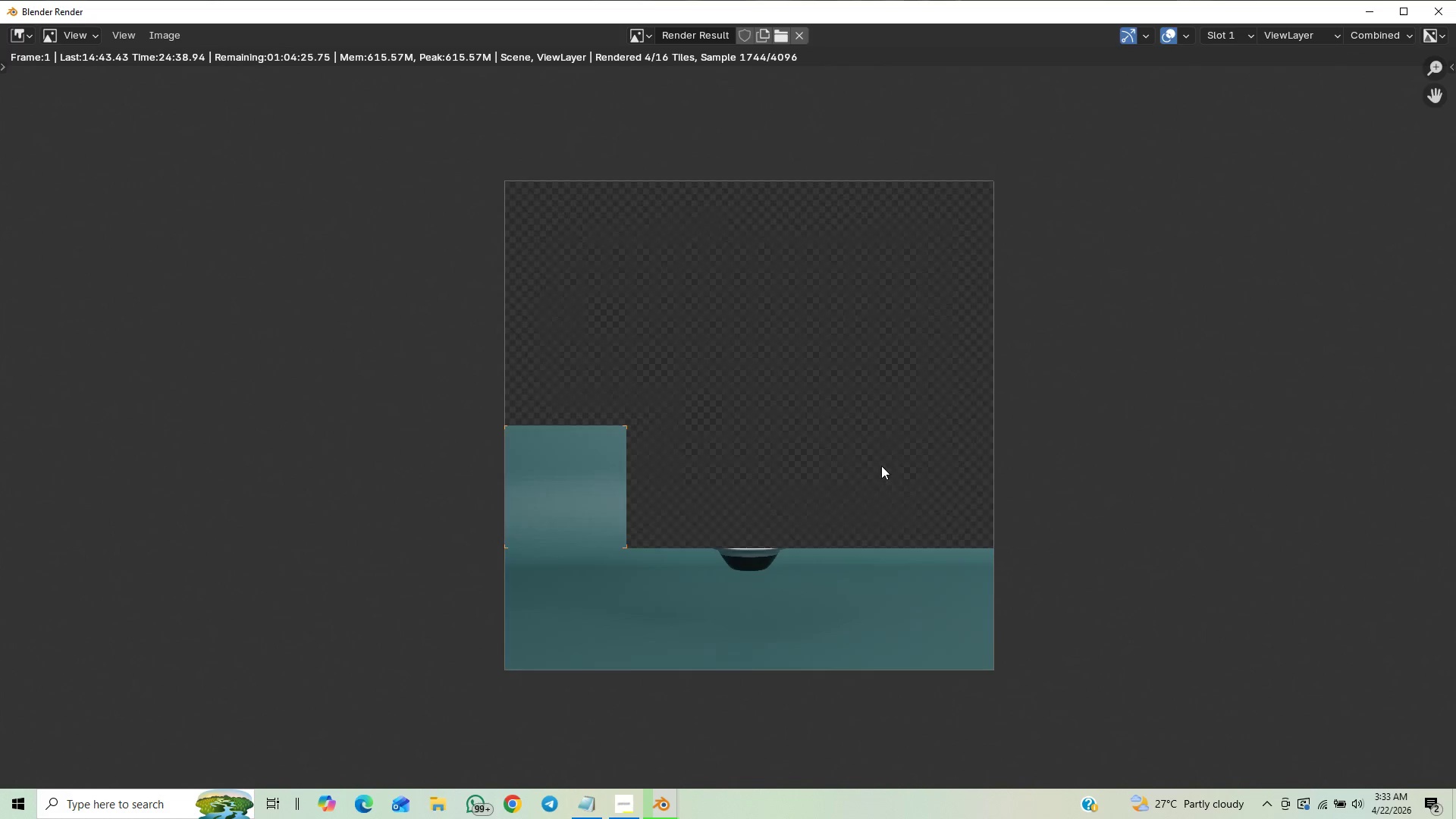 
scroll: coordinate [891, 476], scroll_direction: down, amount: 1.0
 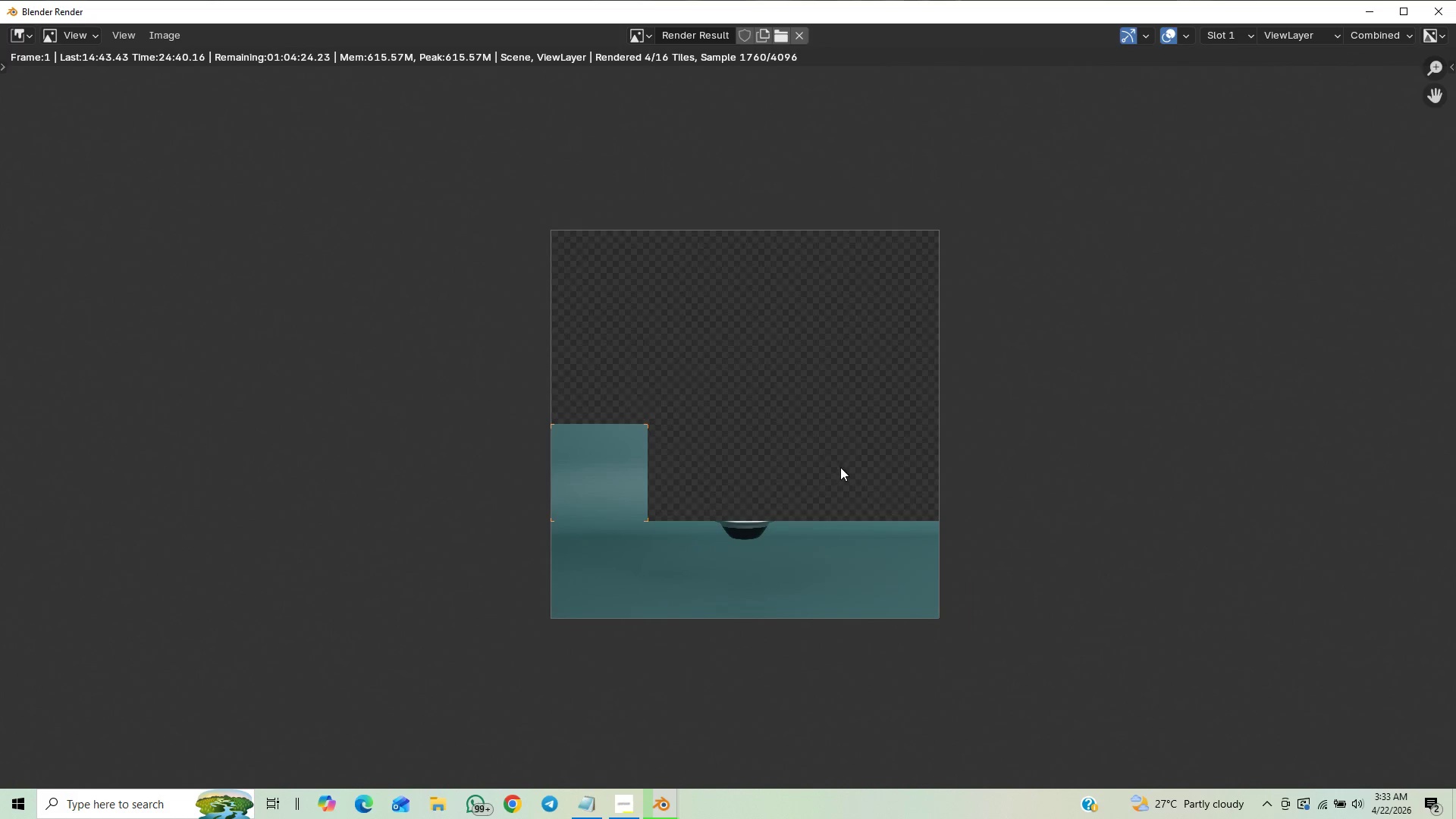 
scroll: coordinate [852, 465], scroll_direction: up, amount: 1.0
 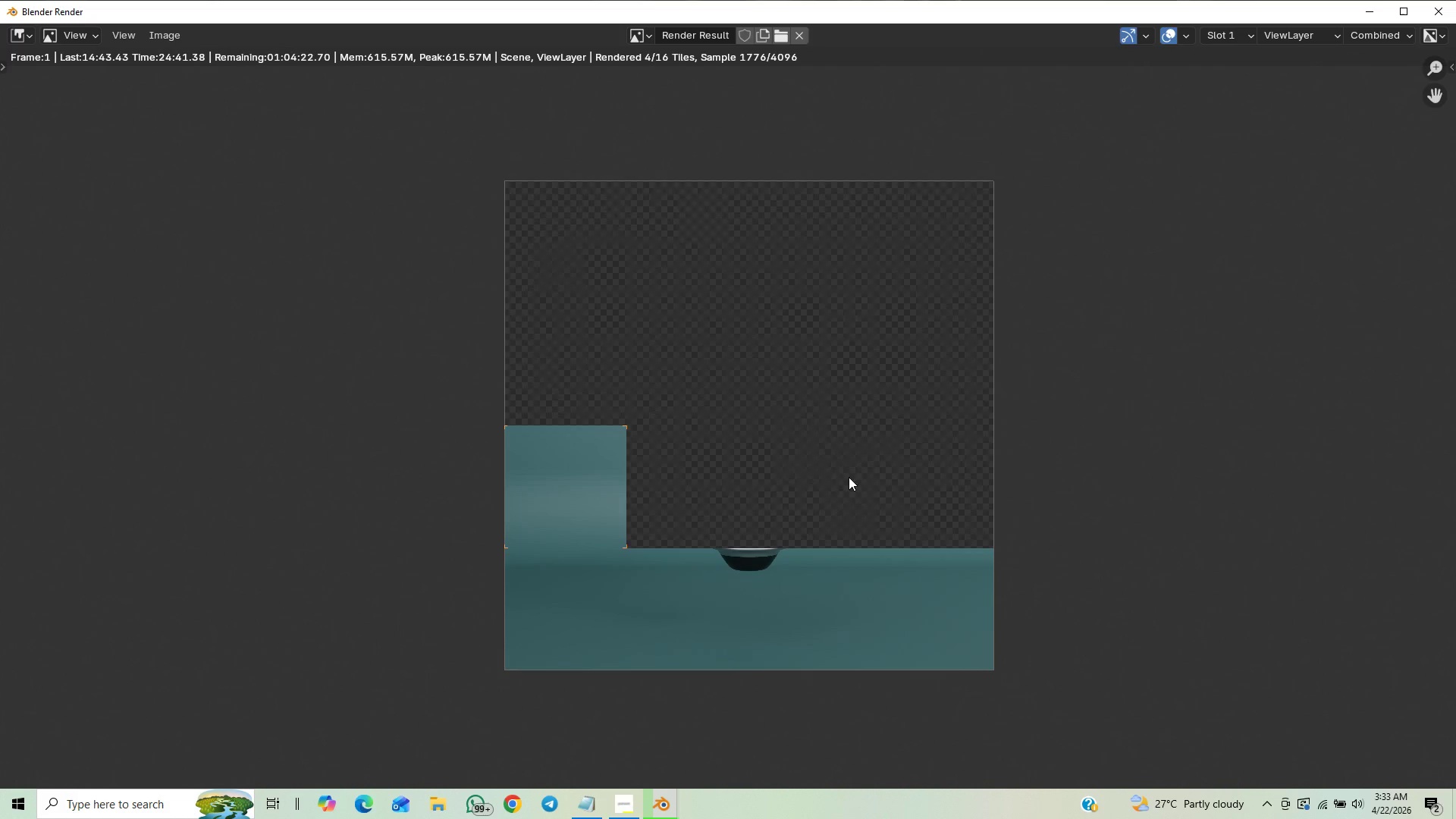 
key(ArrowRight)
 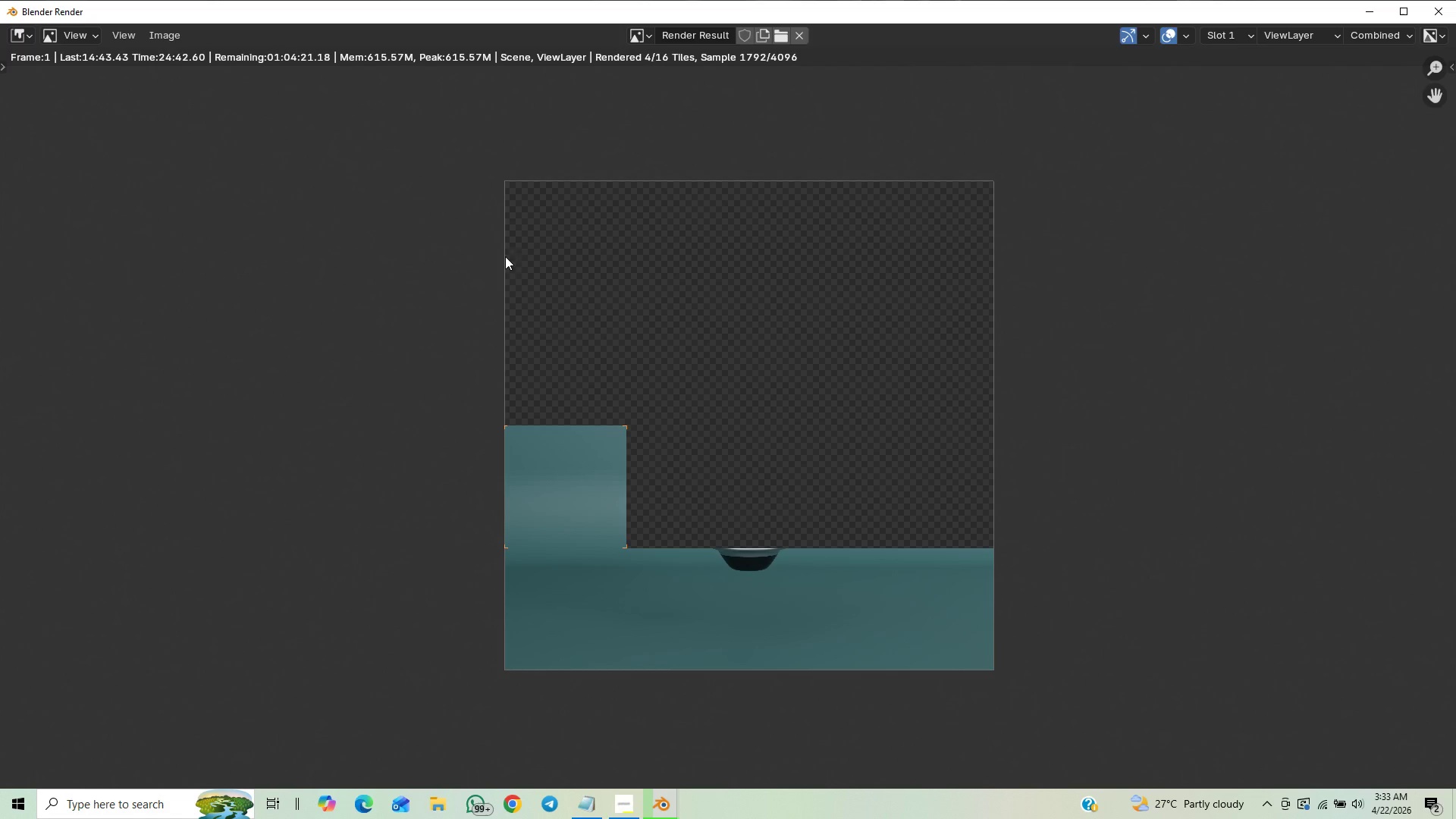 
scroll: coordinate [513, 312], scroll_direction: down, amount: 22.0
 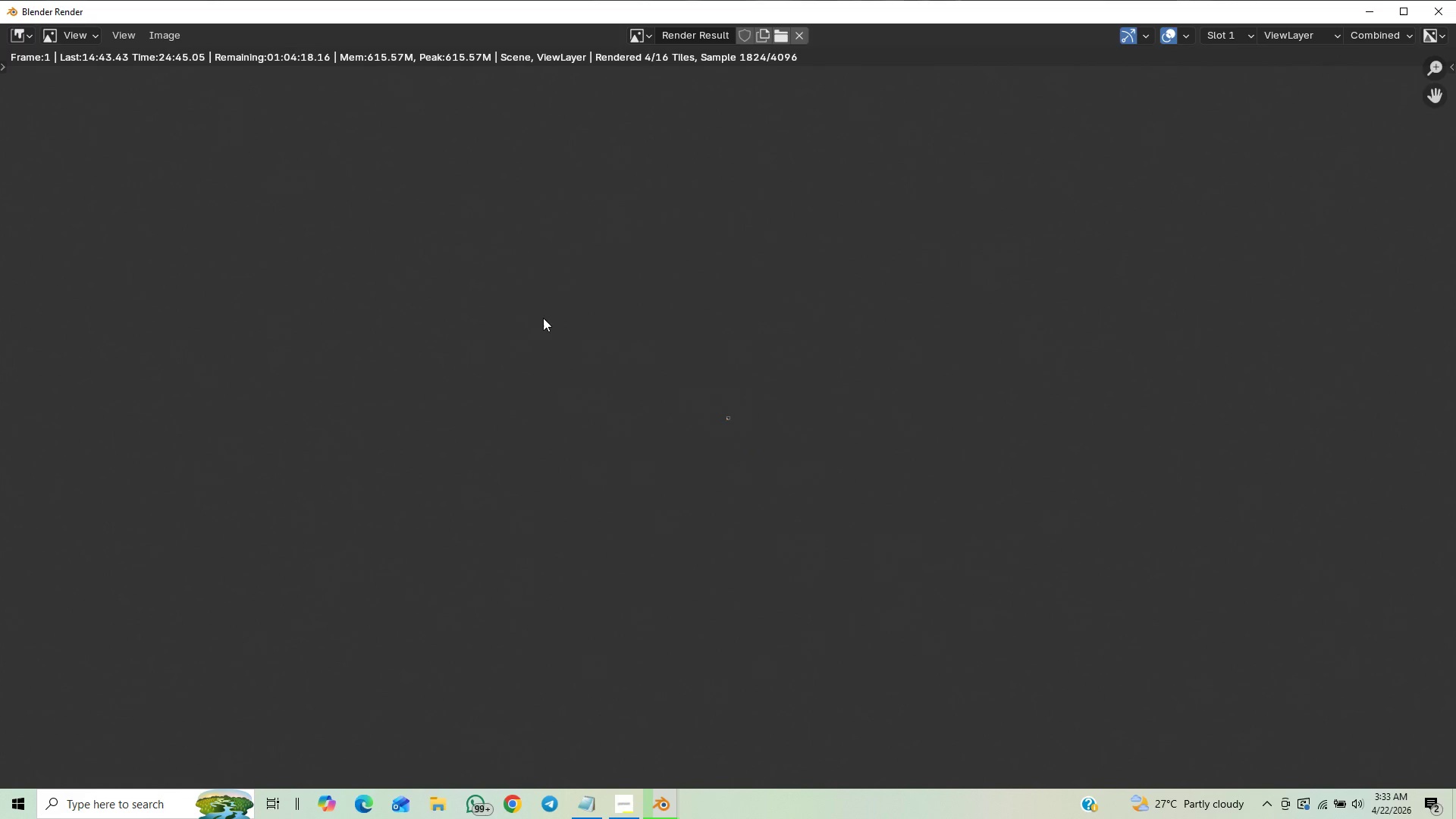 
scroll: coordinate [570, 356], scroll_direction: up, amount: 23.0
 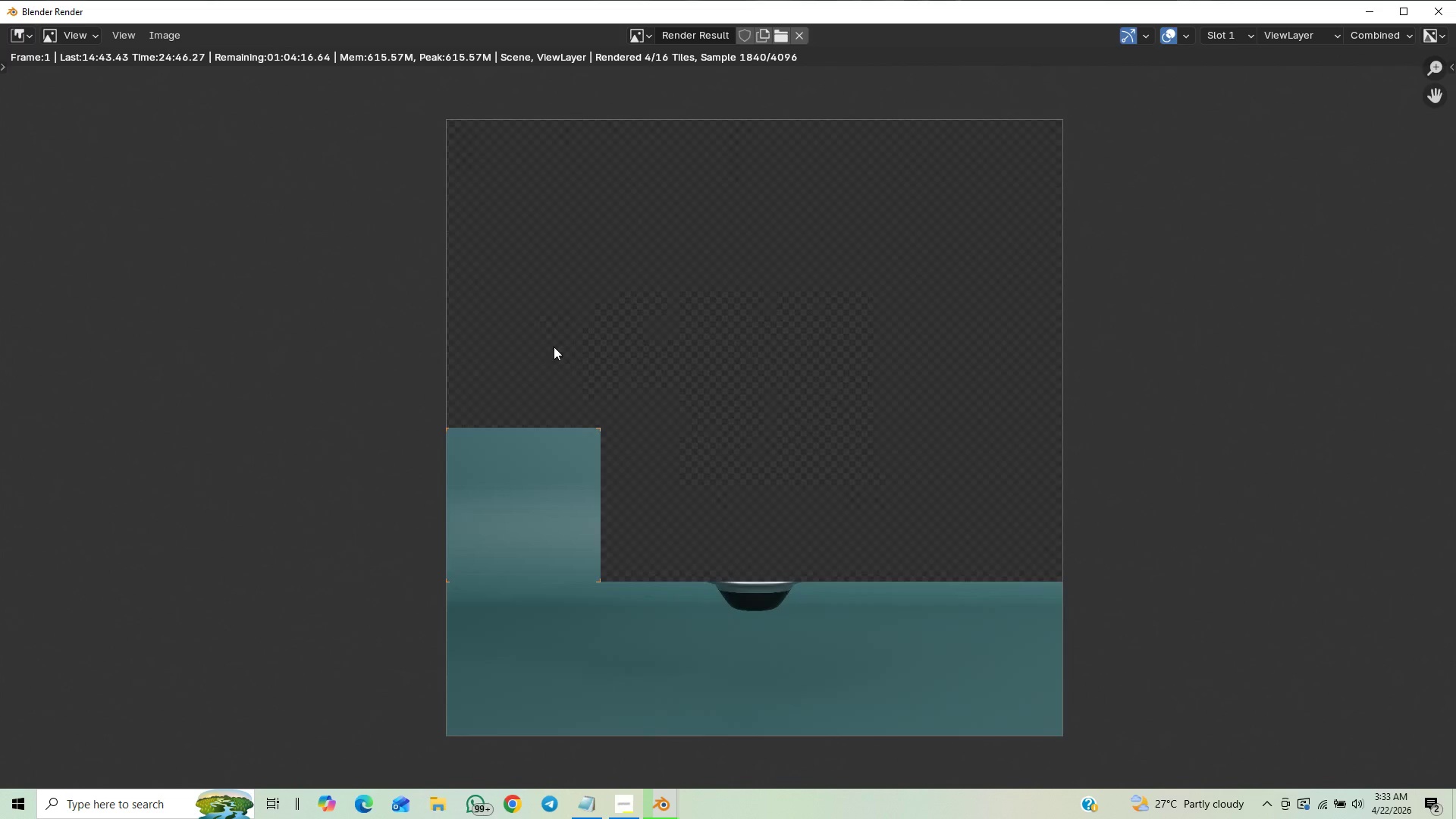 
scroll: coordinate [552, 345], scroll_direction: down, amount: 1.0
 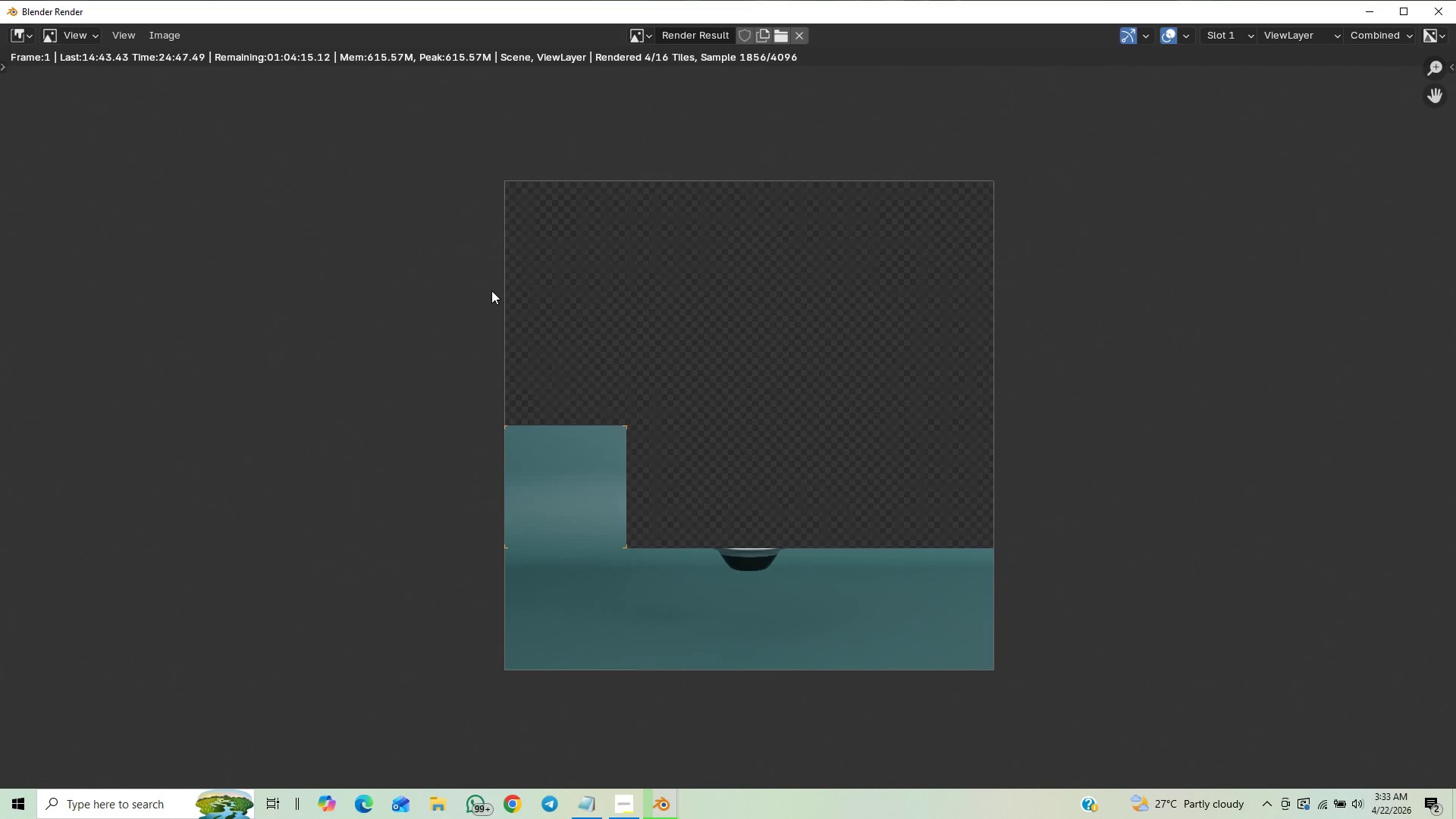 
scroll: coordinate [492, 288], scroll_direction: up, amount: 1.0
 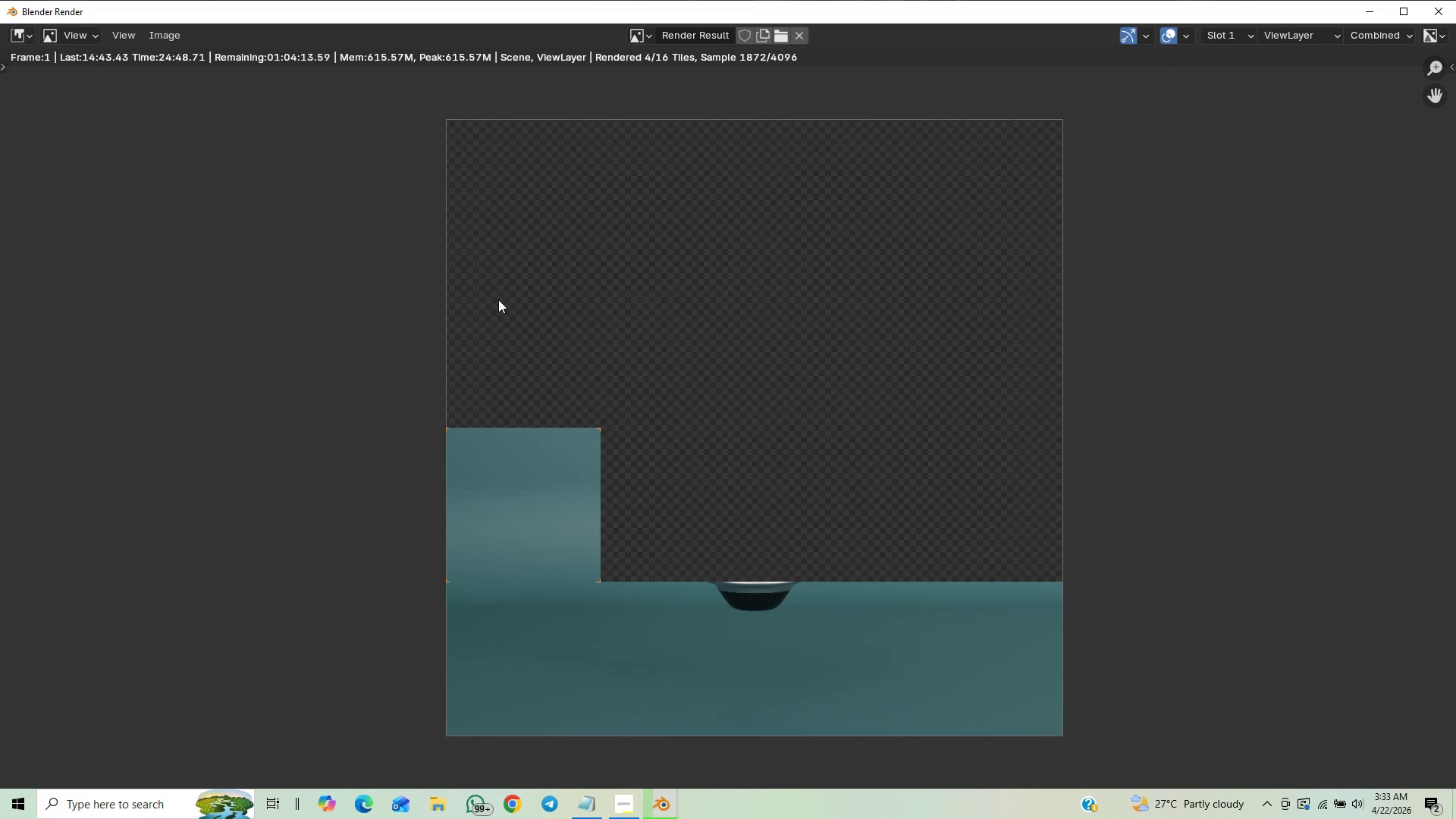 
scroll: coordinate [501, 306], scroll_direction: down, amount: 1.0
 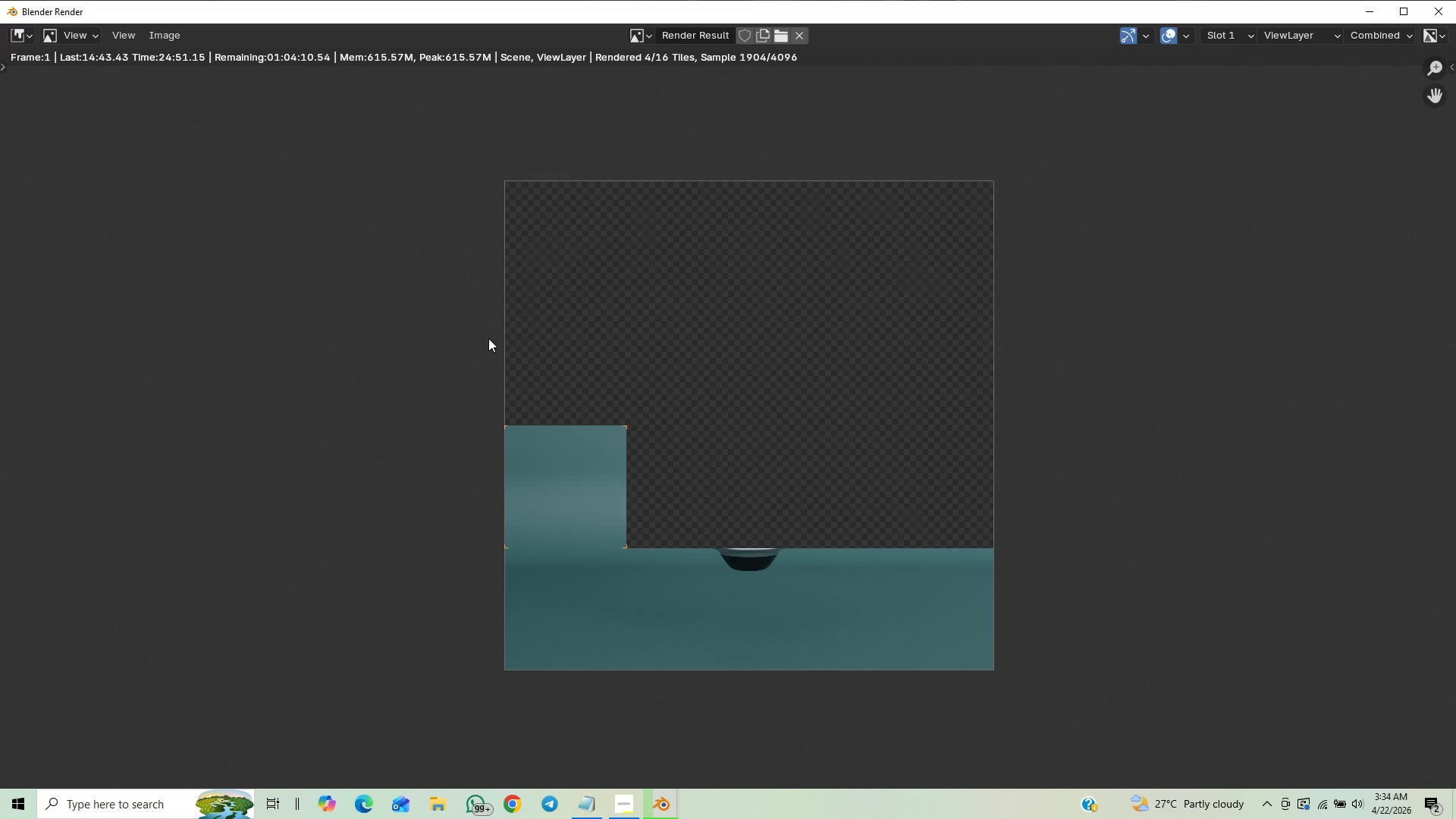 
scroll: coordinate [488, 324], scroll_direction: up, amount: 1.0
 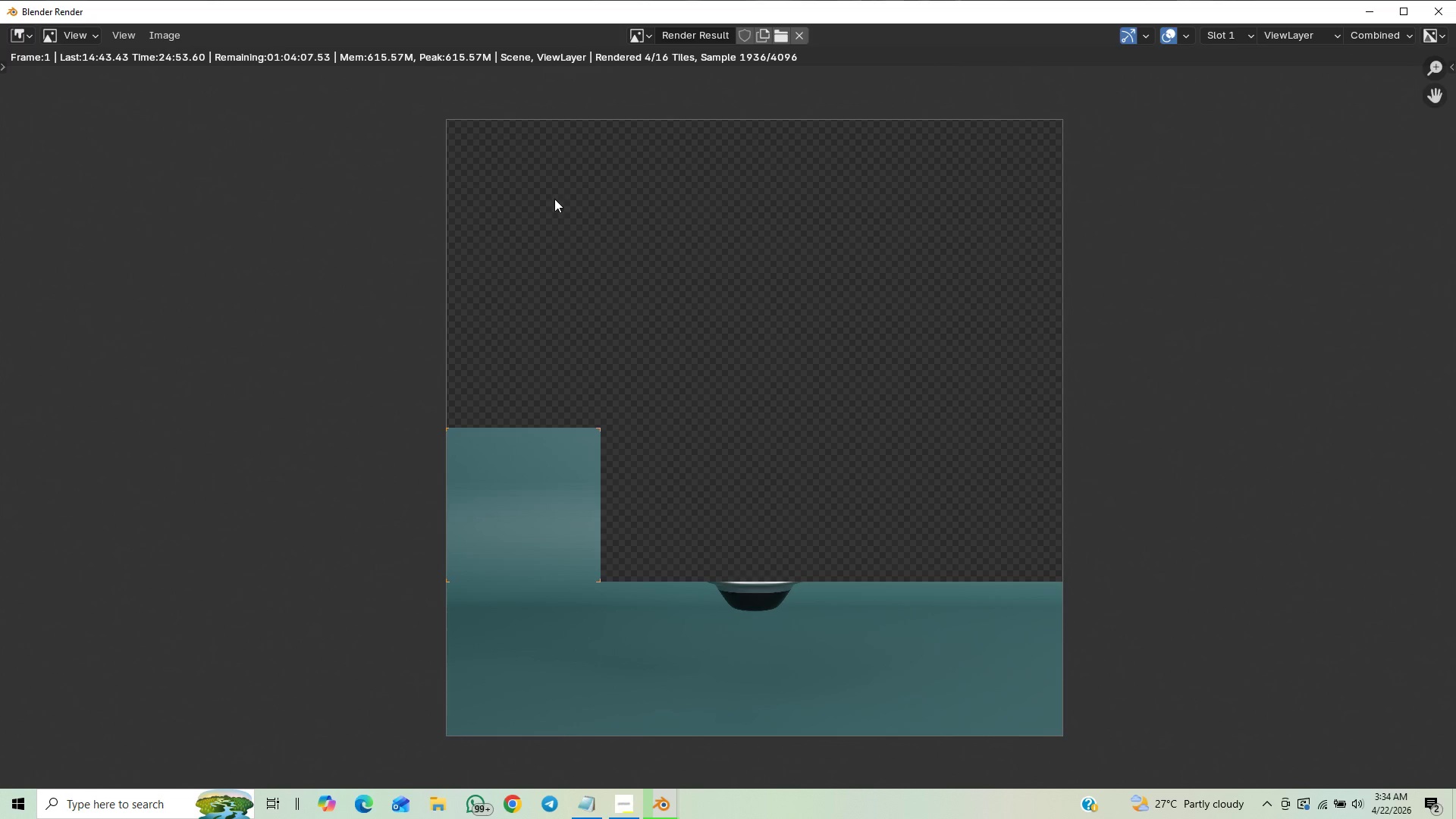 
scroll: coordinate [482, 332], scroll_direction: down, amount: 1.0
 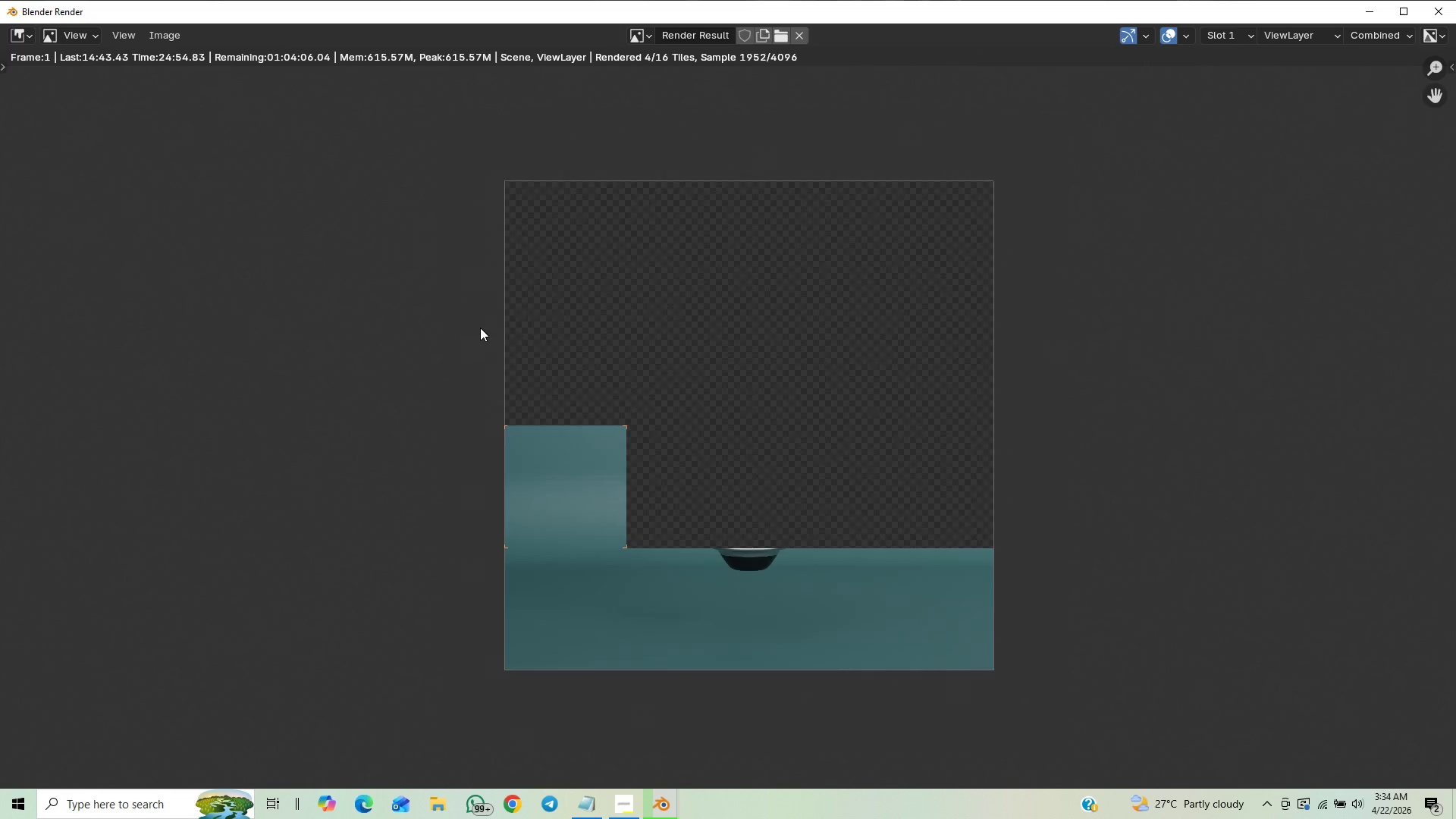 
scroll: coordinate [509, 389], scroll_direction: up, amount: 2.0
 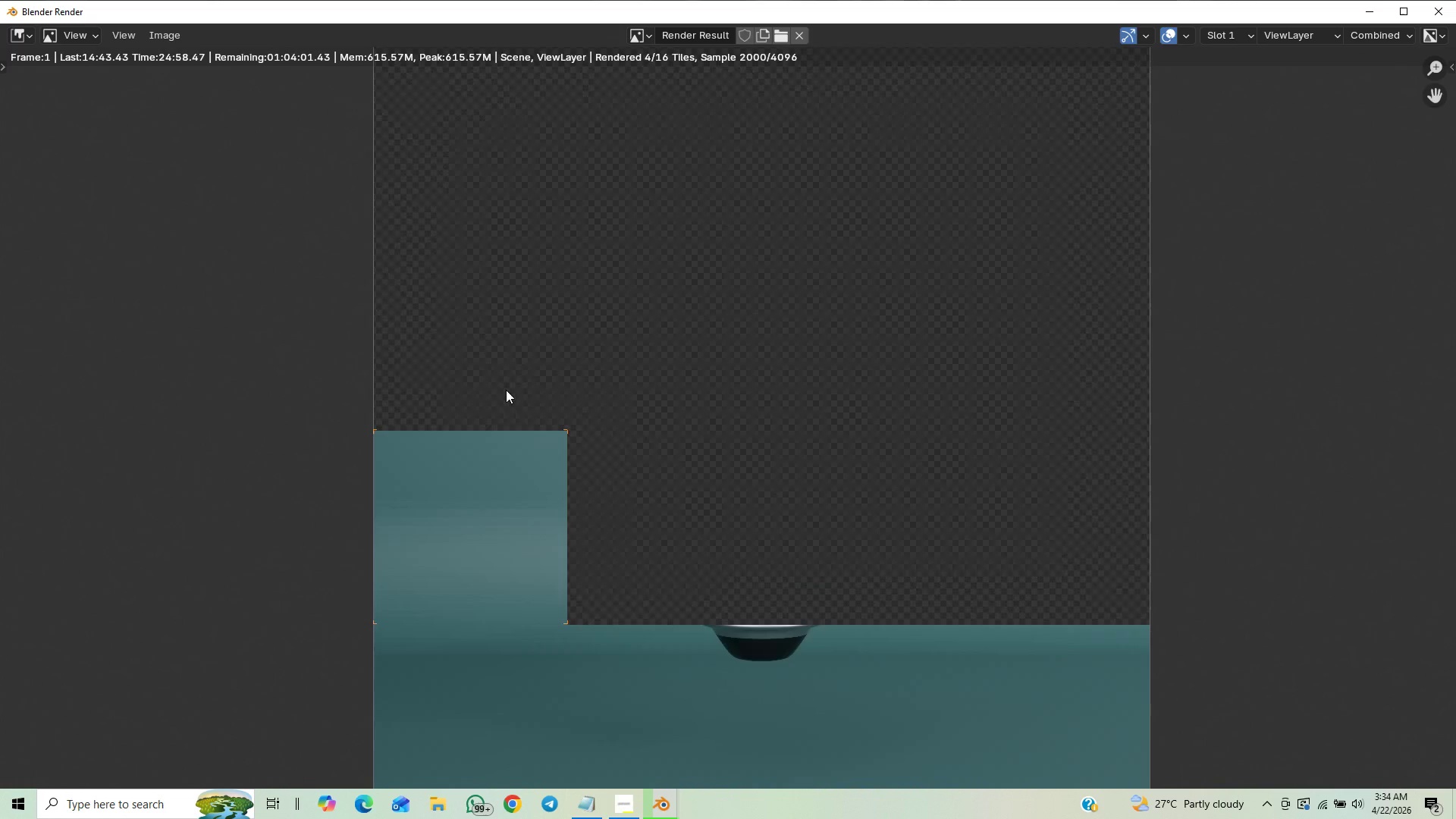 
scroll: coordinate [504, 385], scroll_direction: down, amount: 3.0
 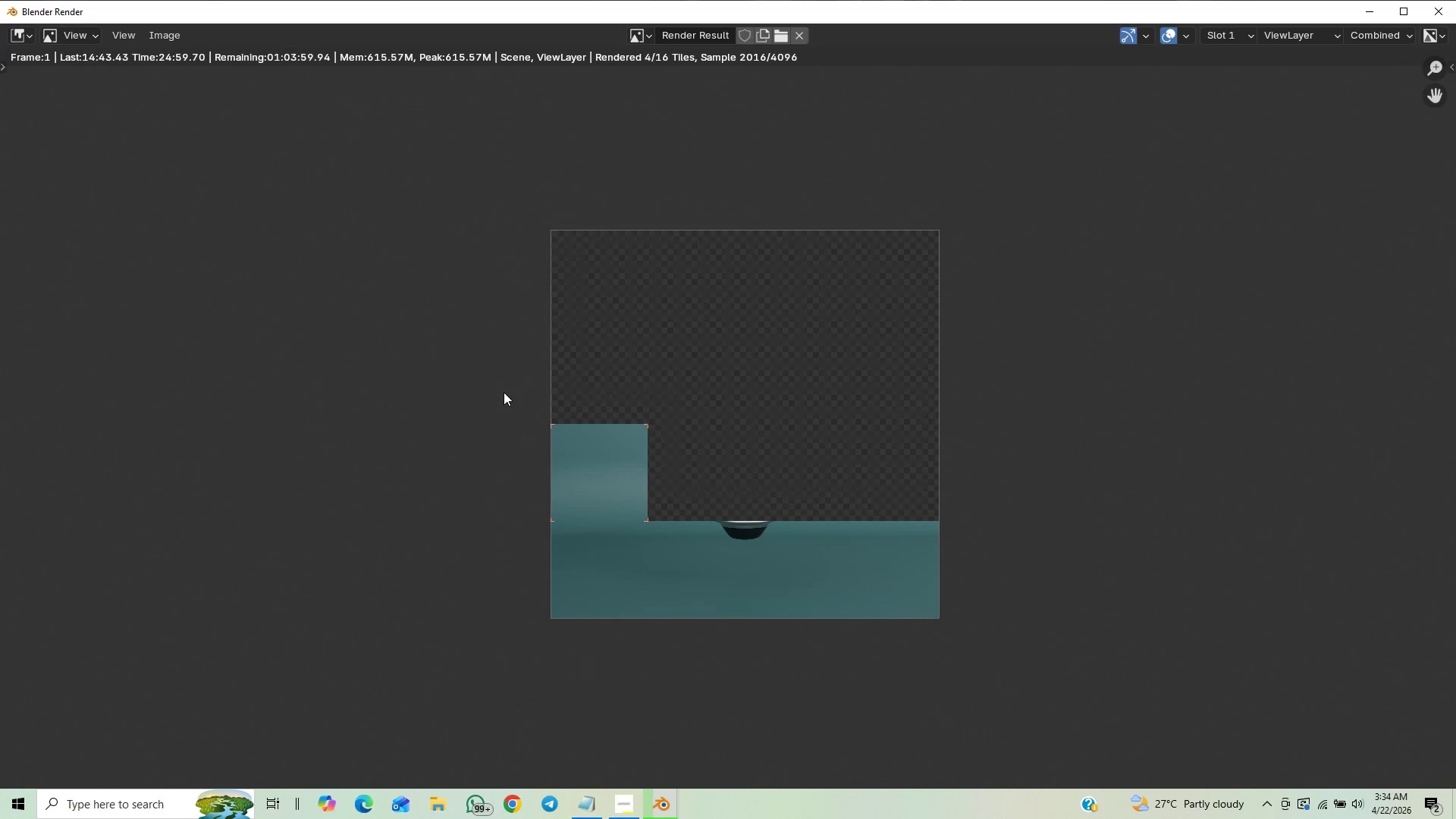 
scroll: coordinate [507, 391], scroll_direction: up, amount: 28.0
 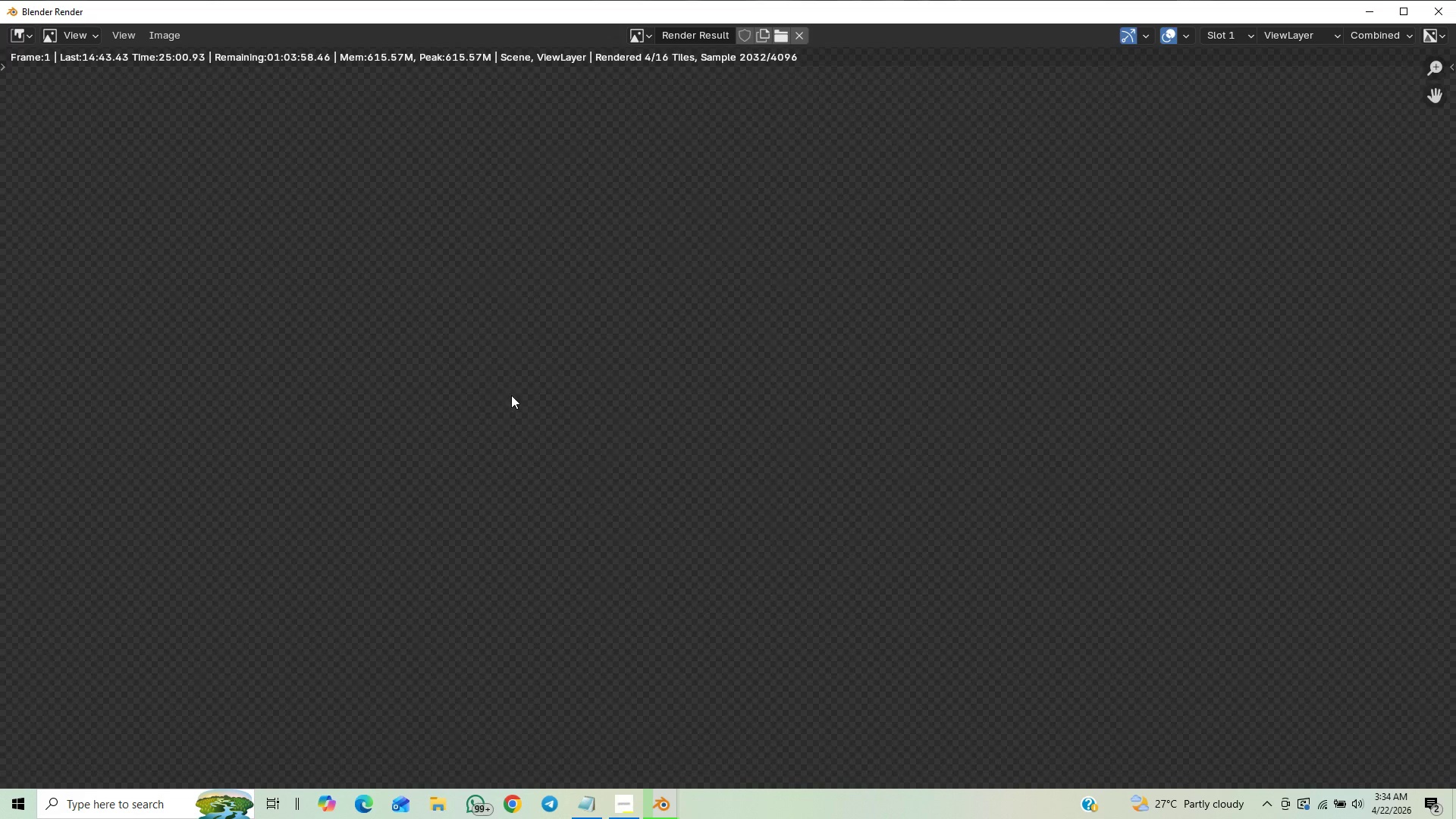 
scroll: coordinate [436, 400], scroll_direction: down, amount: 75.0
 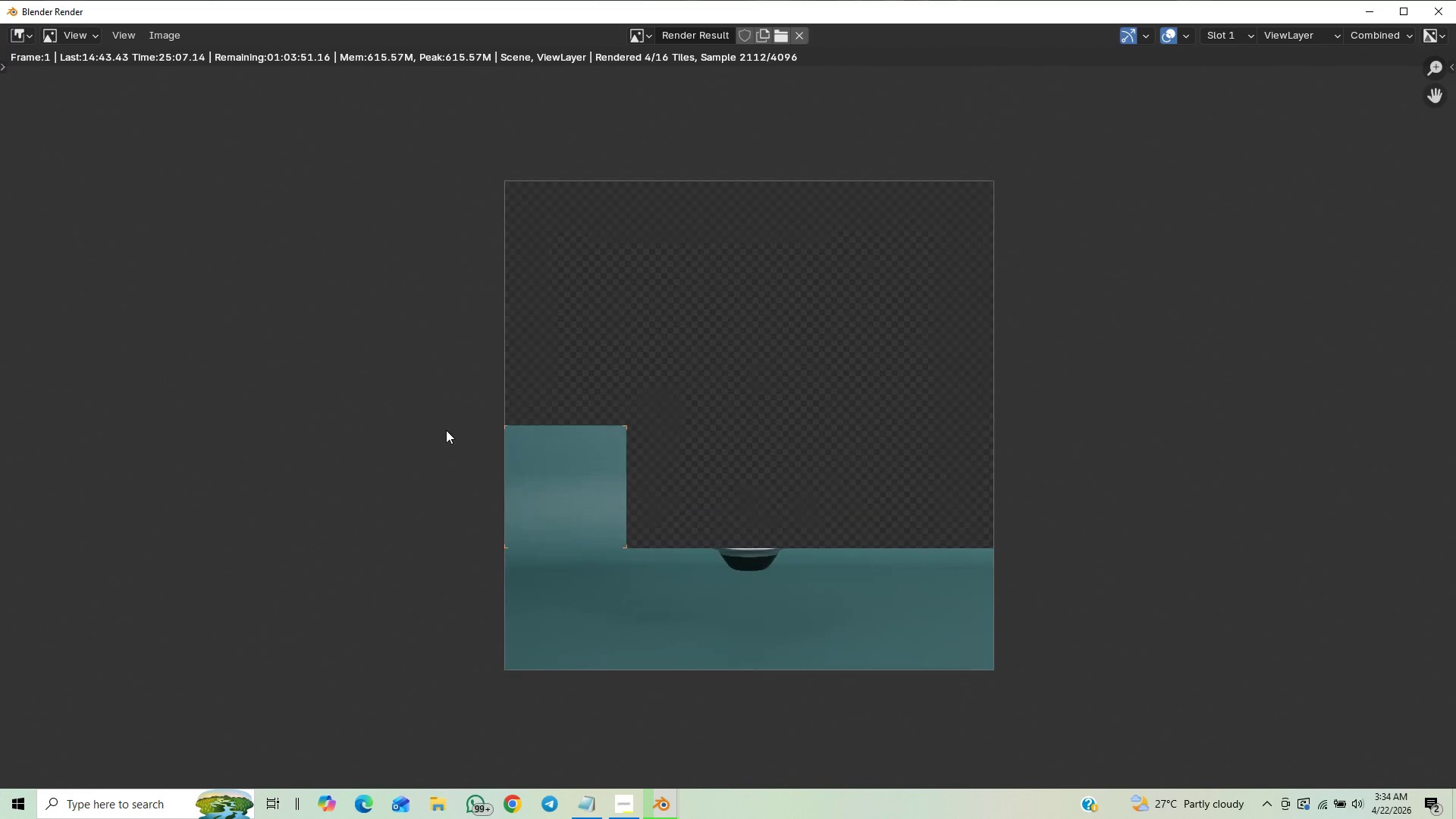 
scroll: coordinate [446, 430], scroll_direction: up, amount: 1.0
 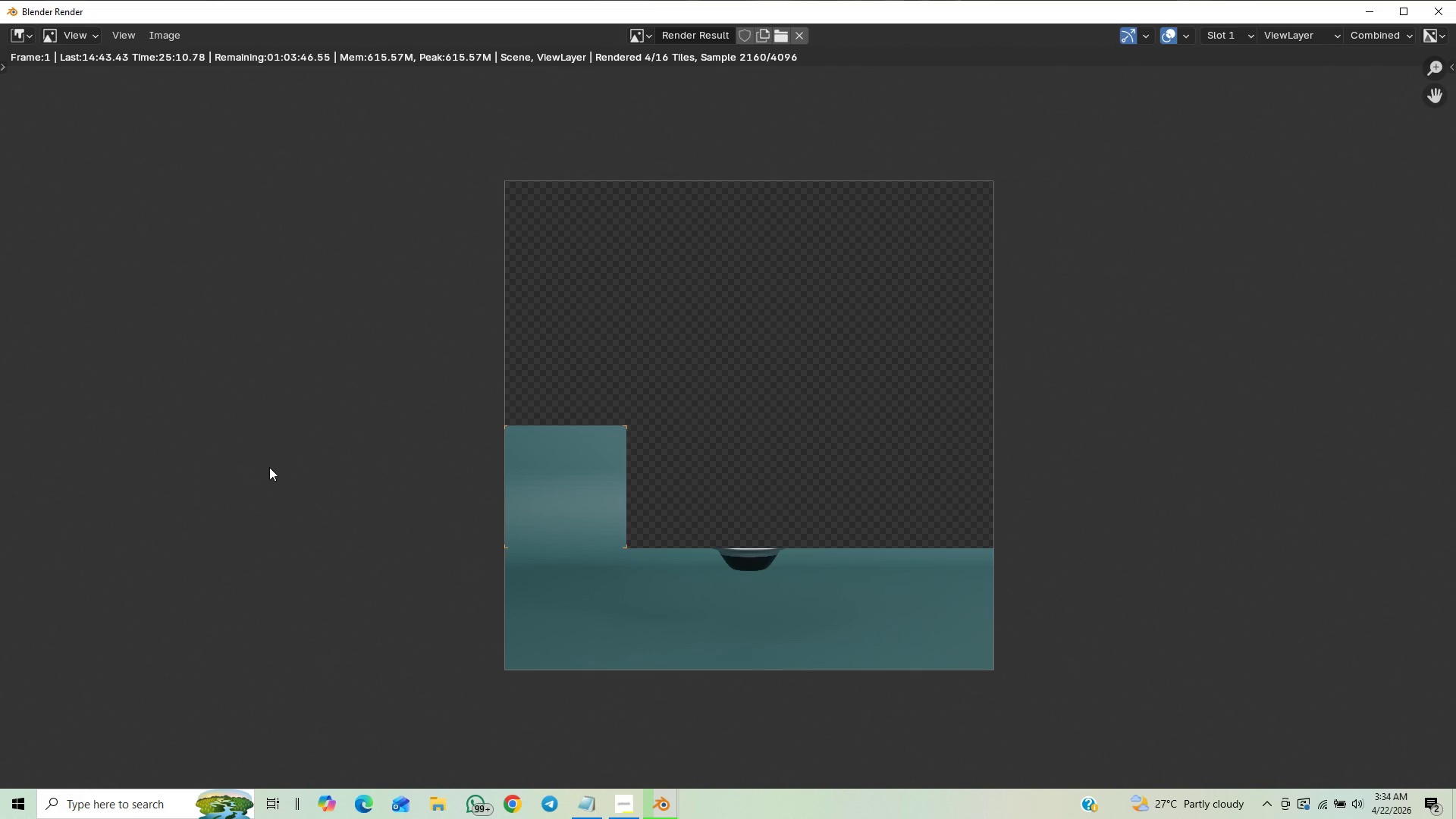 
wait(5.34)
 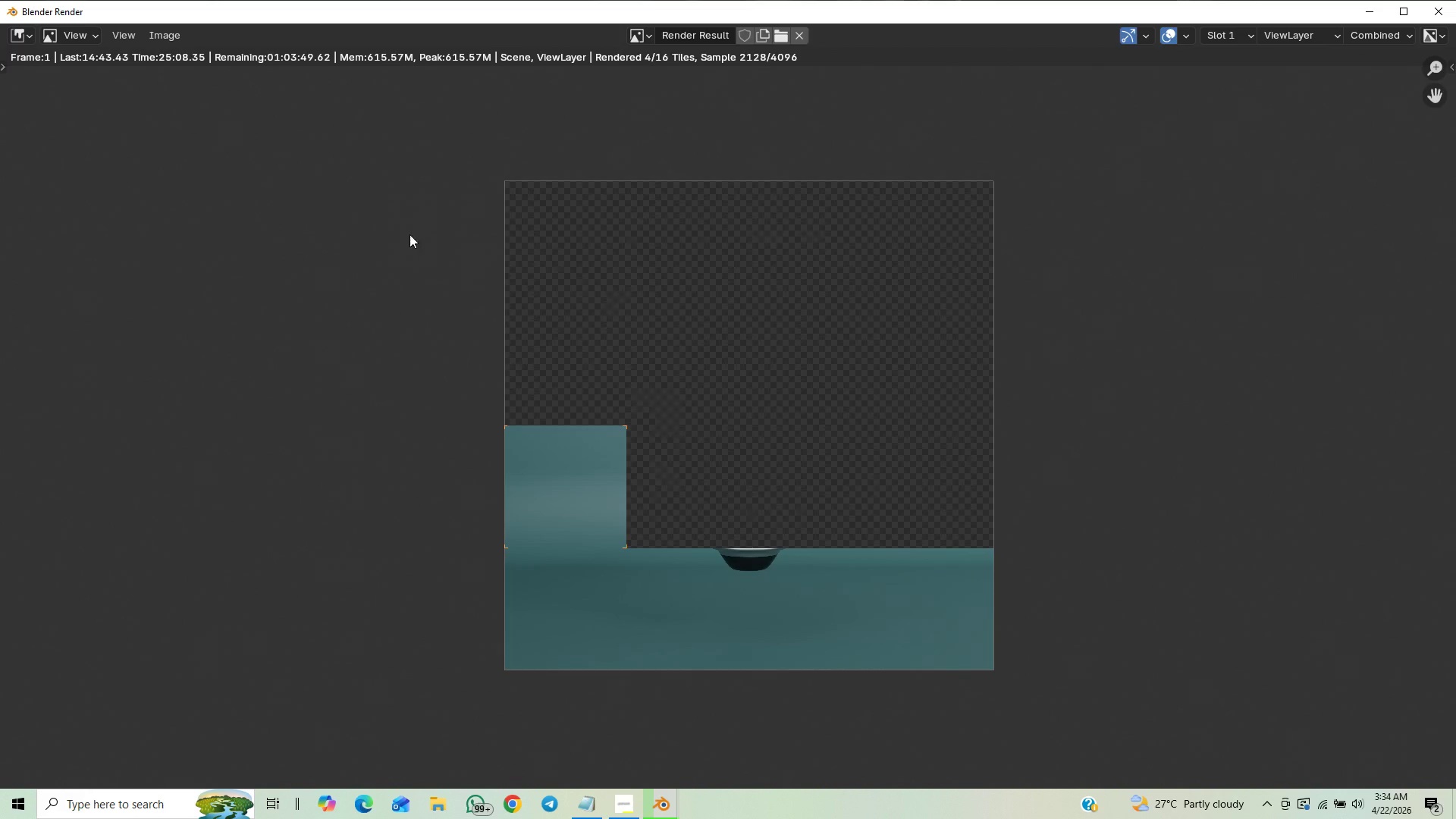 
scroll: coordinate [228, 488], scroll_direction: up, amount: 2.0
 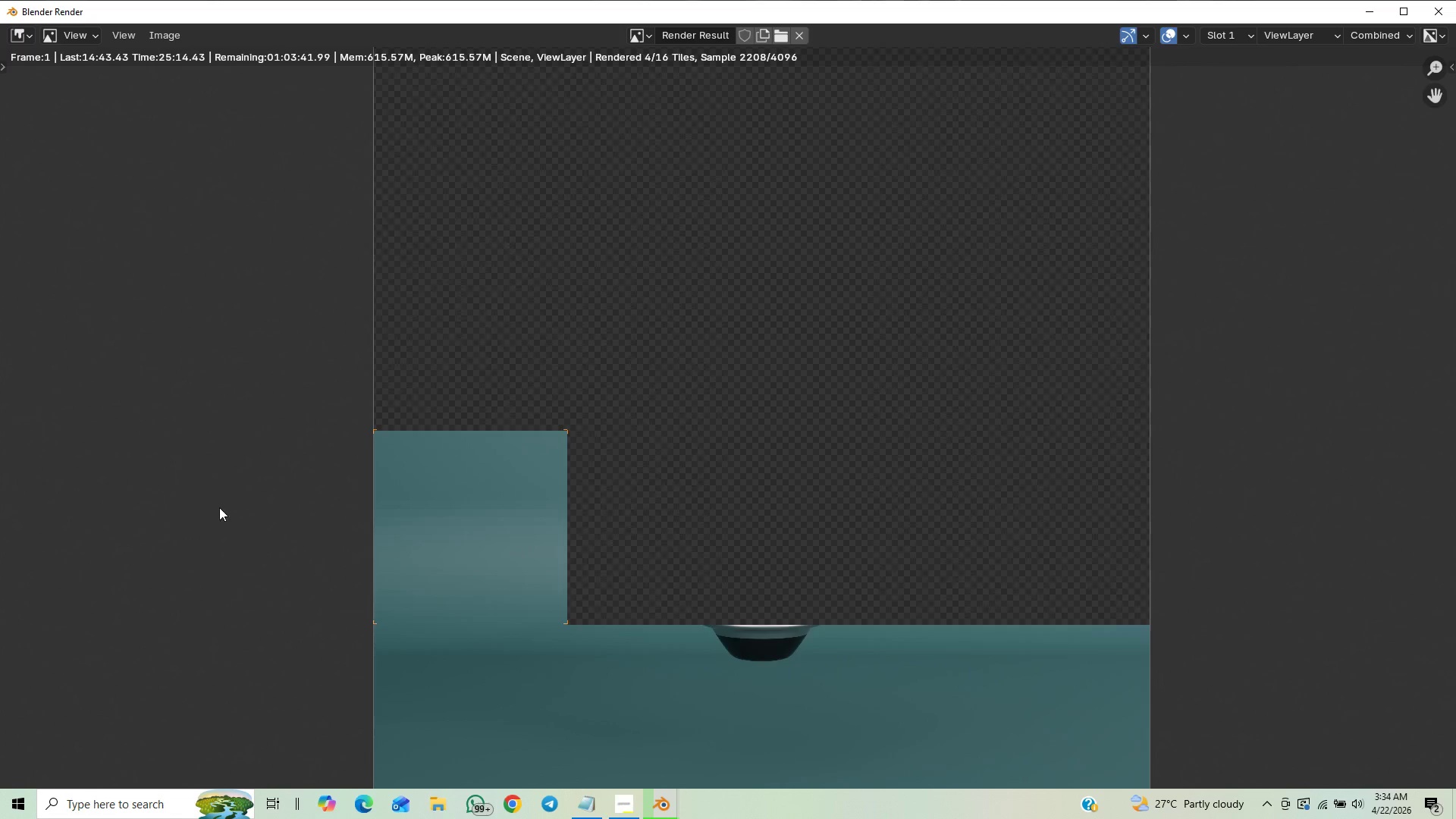 
scroll: coordinate [217, 510], scroll_direction: down, amount: 2.0
 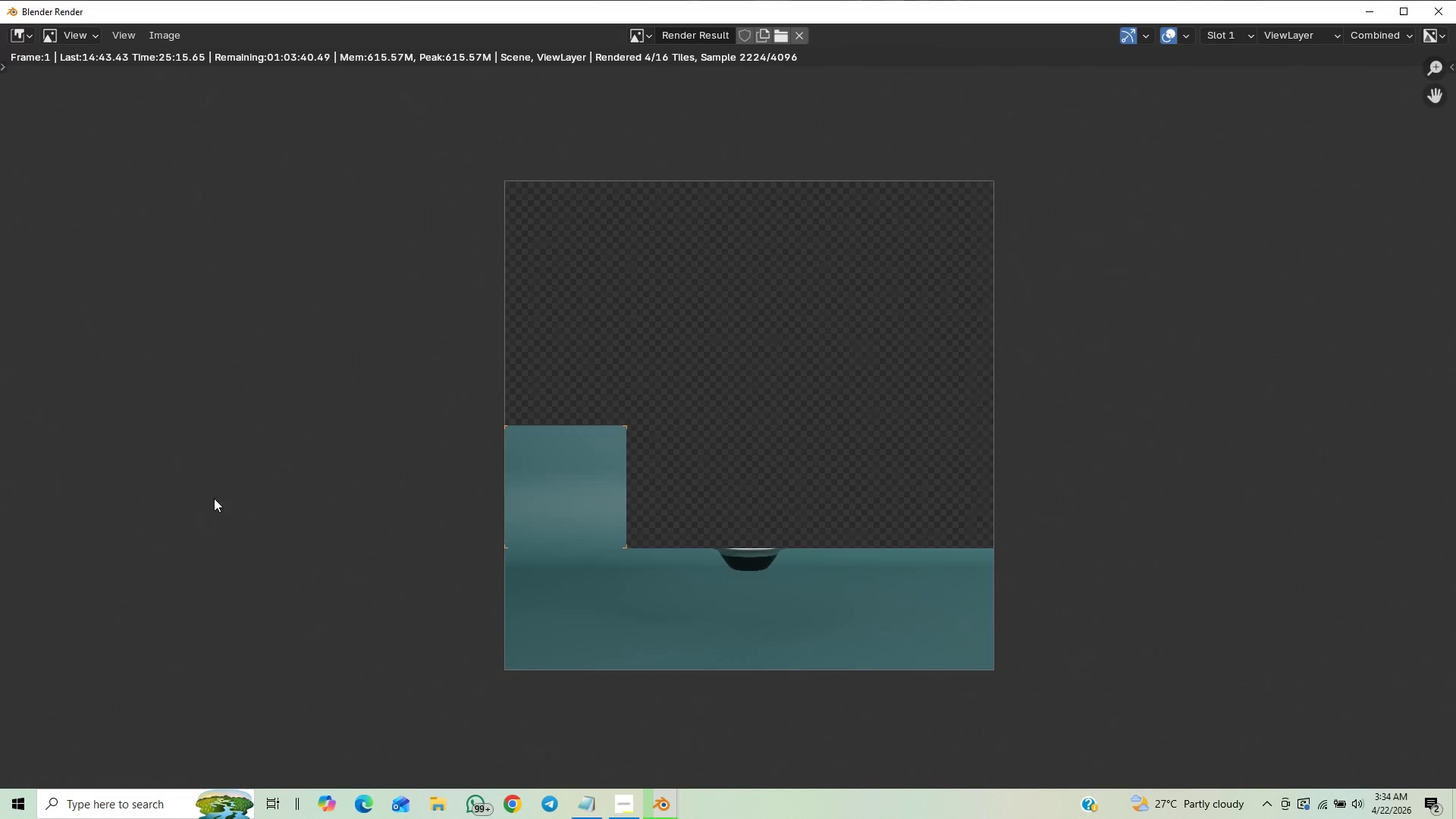 
scroll: coordinate [261, 434], scroll_direction: up, amount: 74.0
 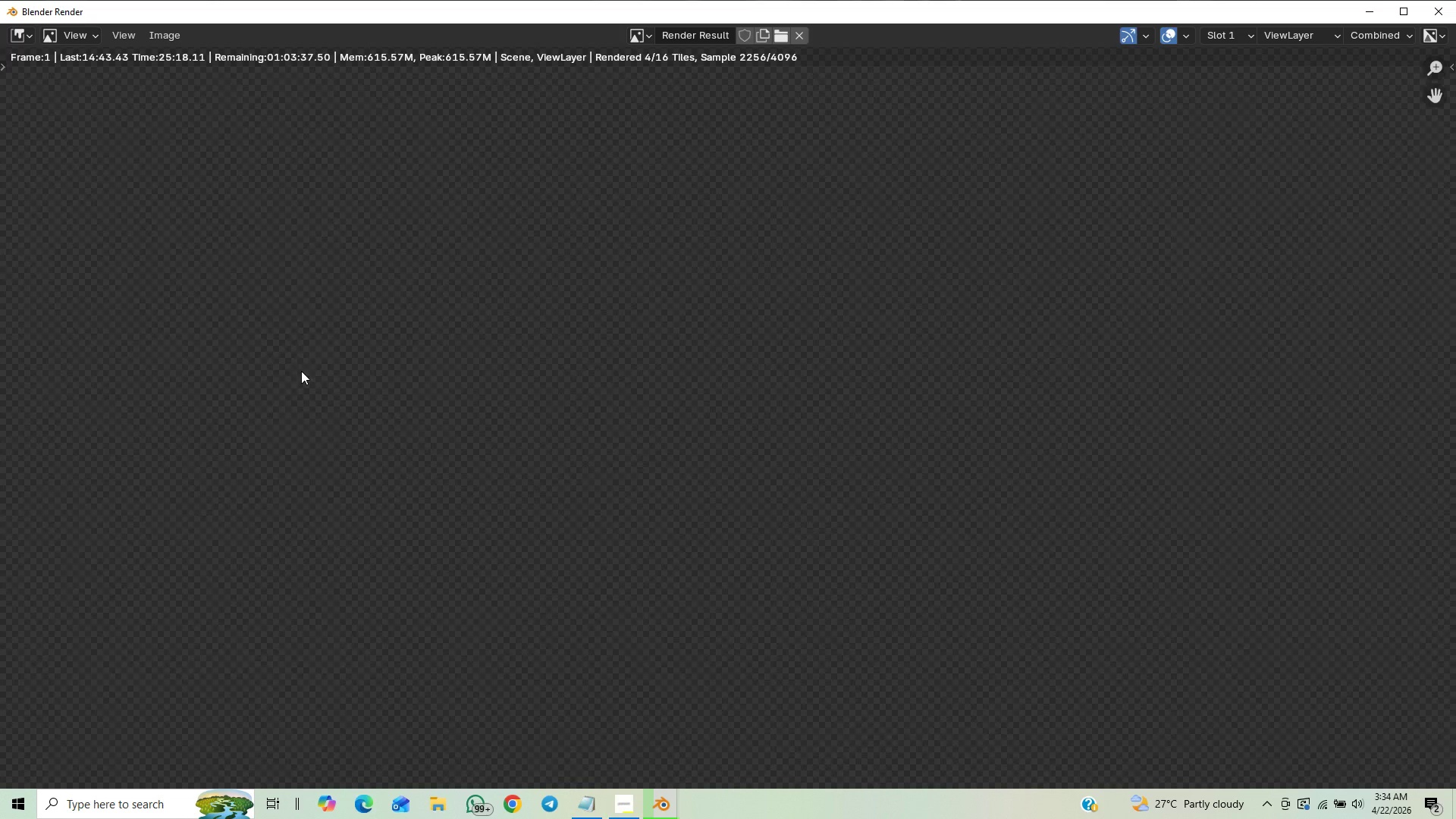 
scroll: coordinate [372, 435], scroll_direction: down, amount: 39.0
 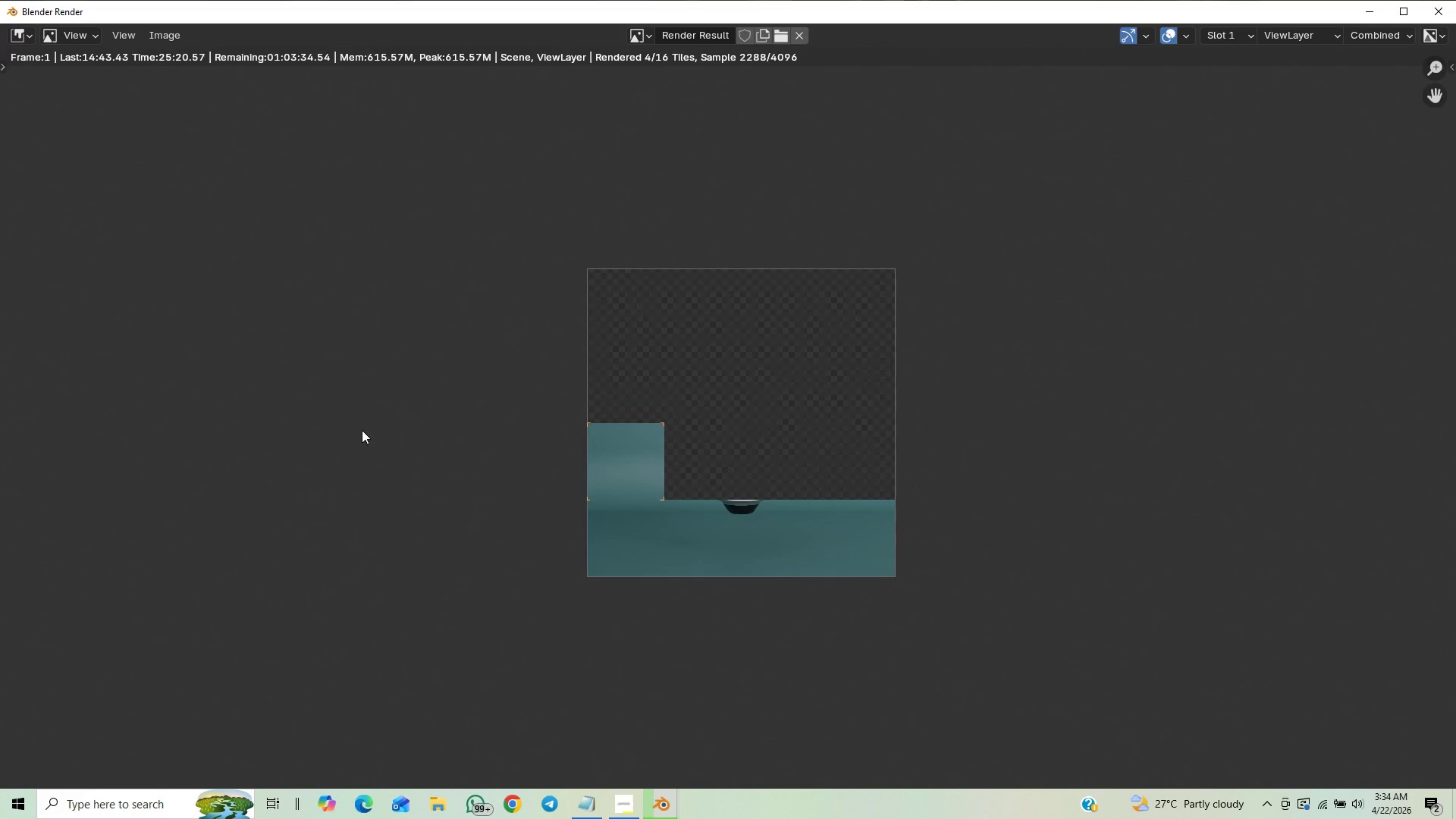 
scroll: coordinate [336, 442], scroll_direction: up, amount: 3.0
 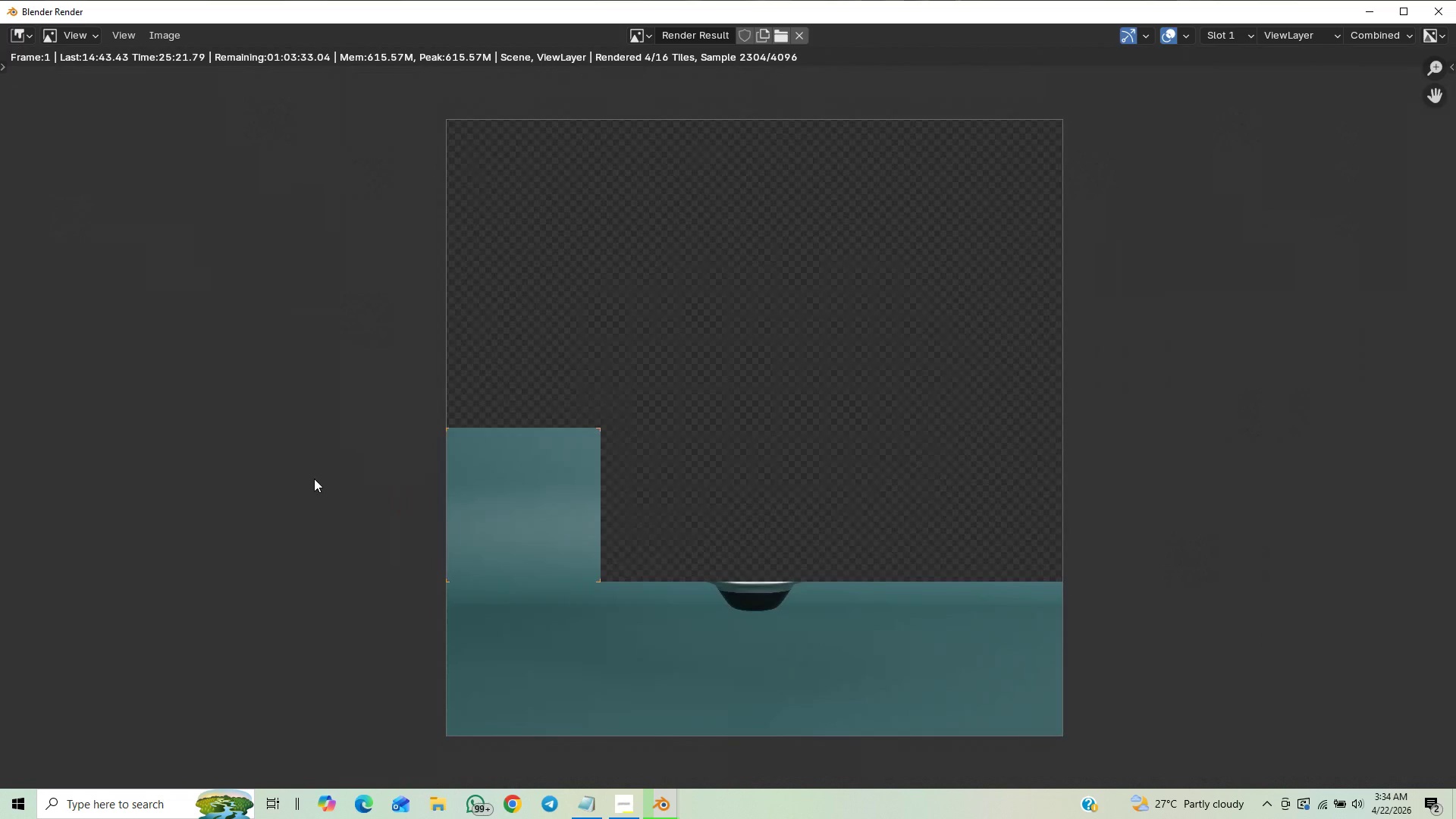 
scroll: coordinate [314, 477], scroll_direction: down, amount: 1.0
 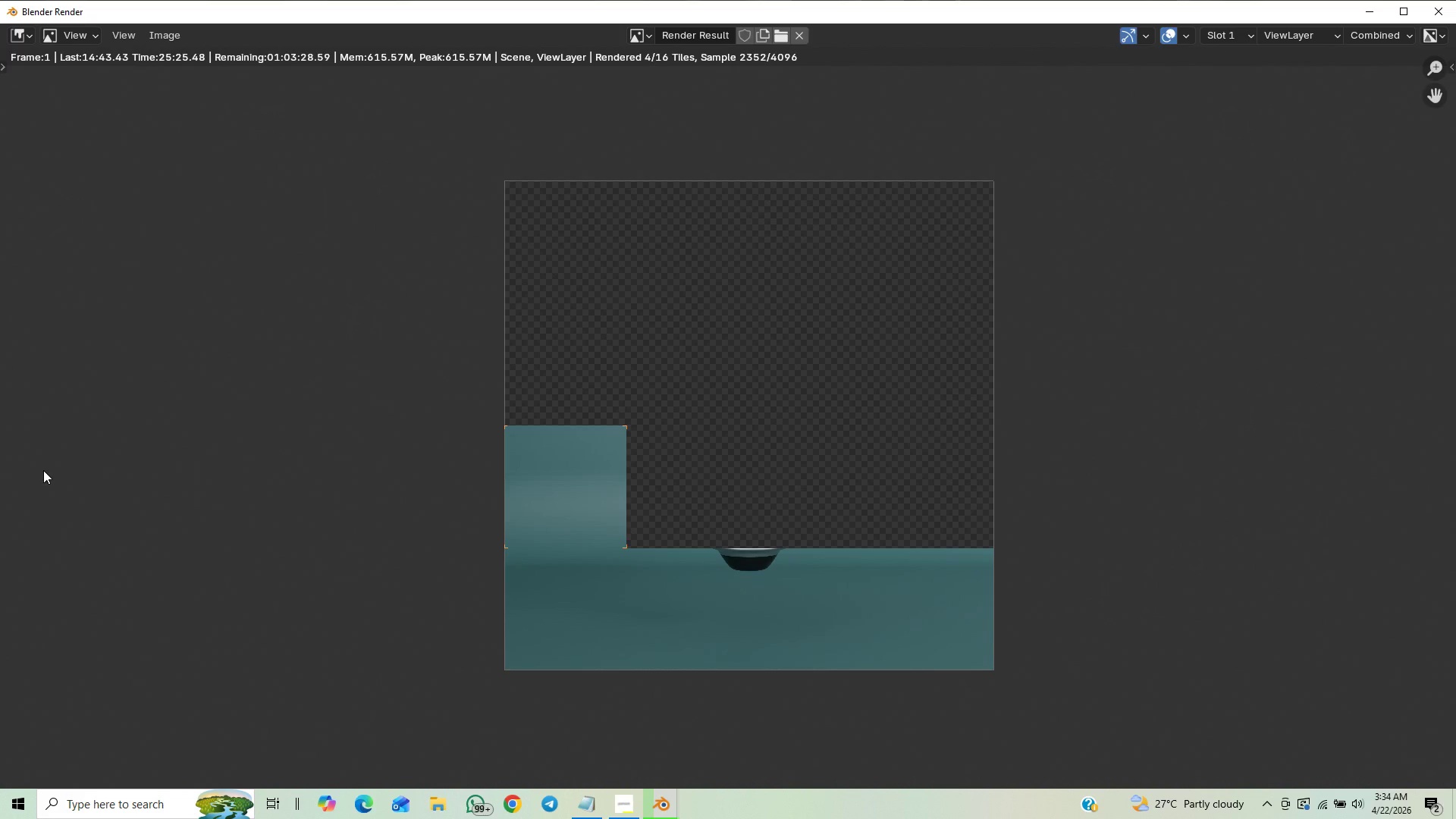 
key(ArrowDown)
 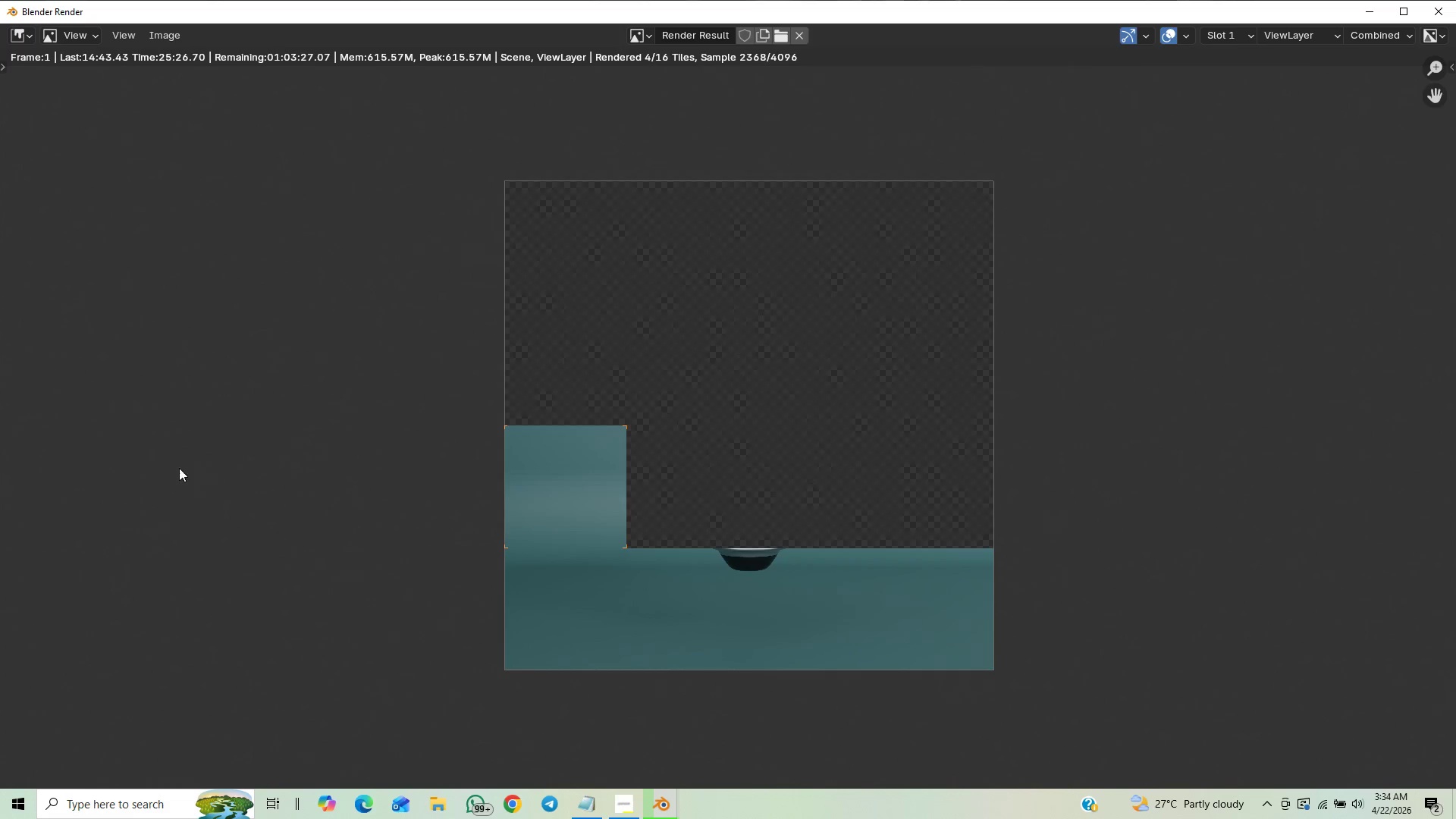 
left_click_drag(start_coordinate=[151, 511], to_coordinate=[196, 373])
 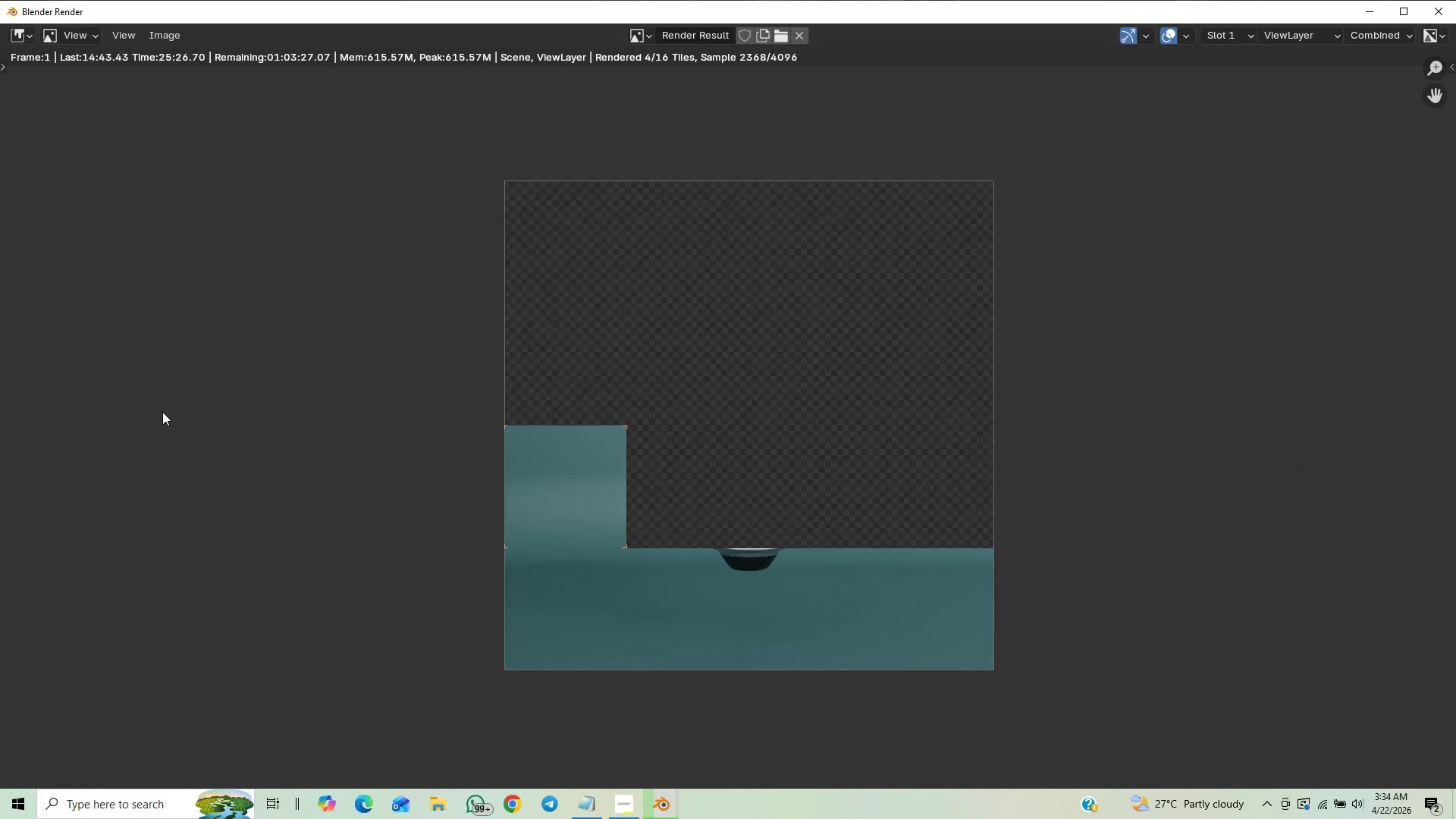 
scroll: coordinate [162, 413], scroll_direction: down, amount: 1.0
 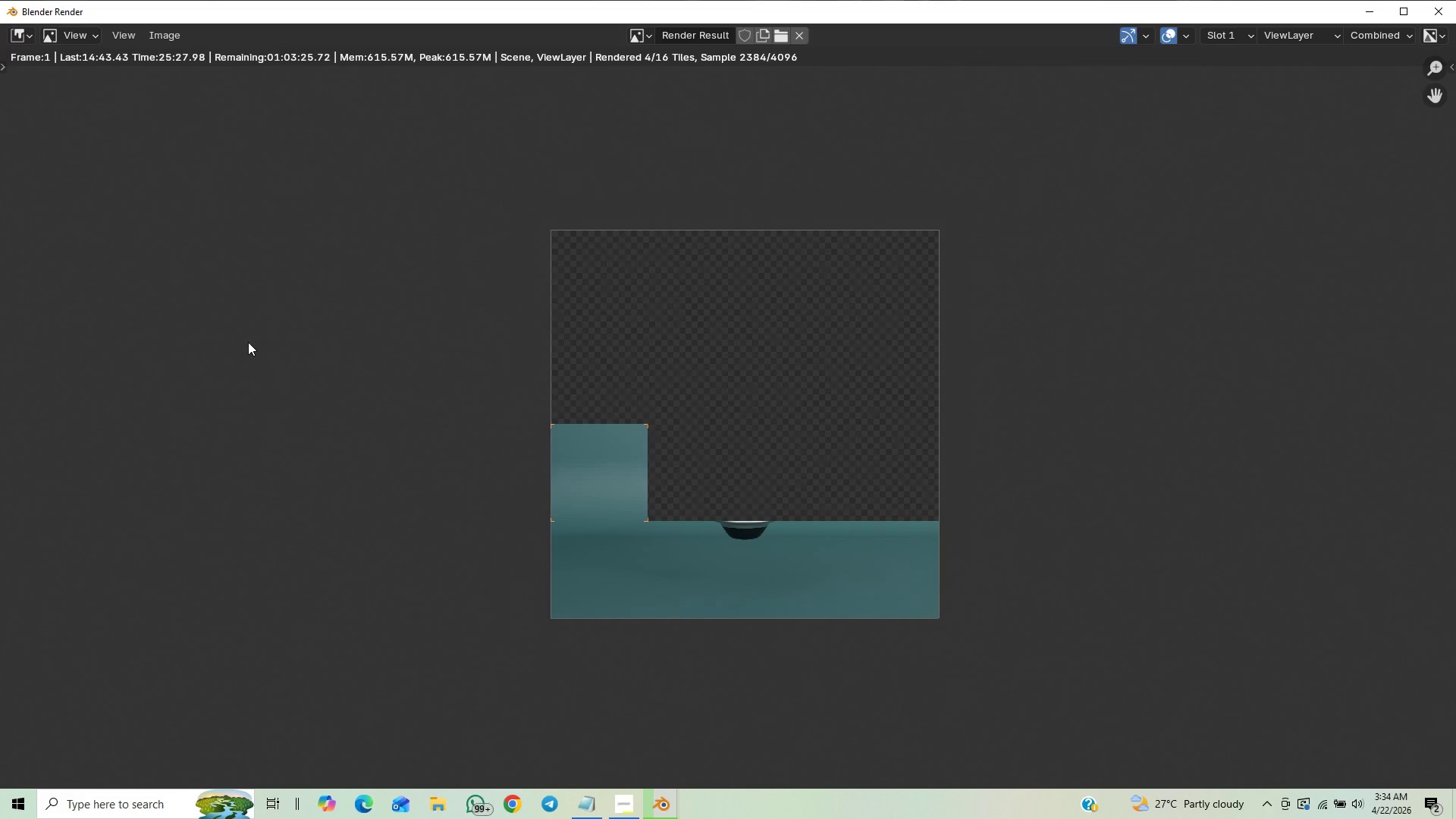 
scroll: coordinate [234, 351], scroll_direction: up, amount: 1.0
 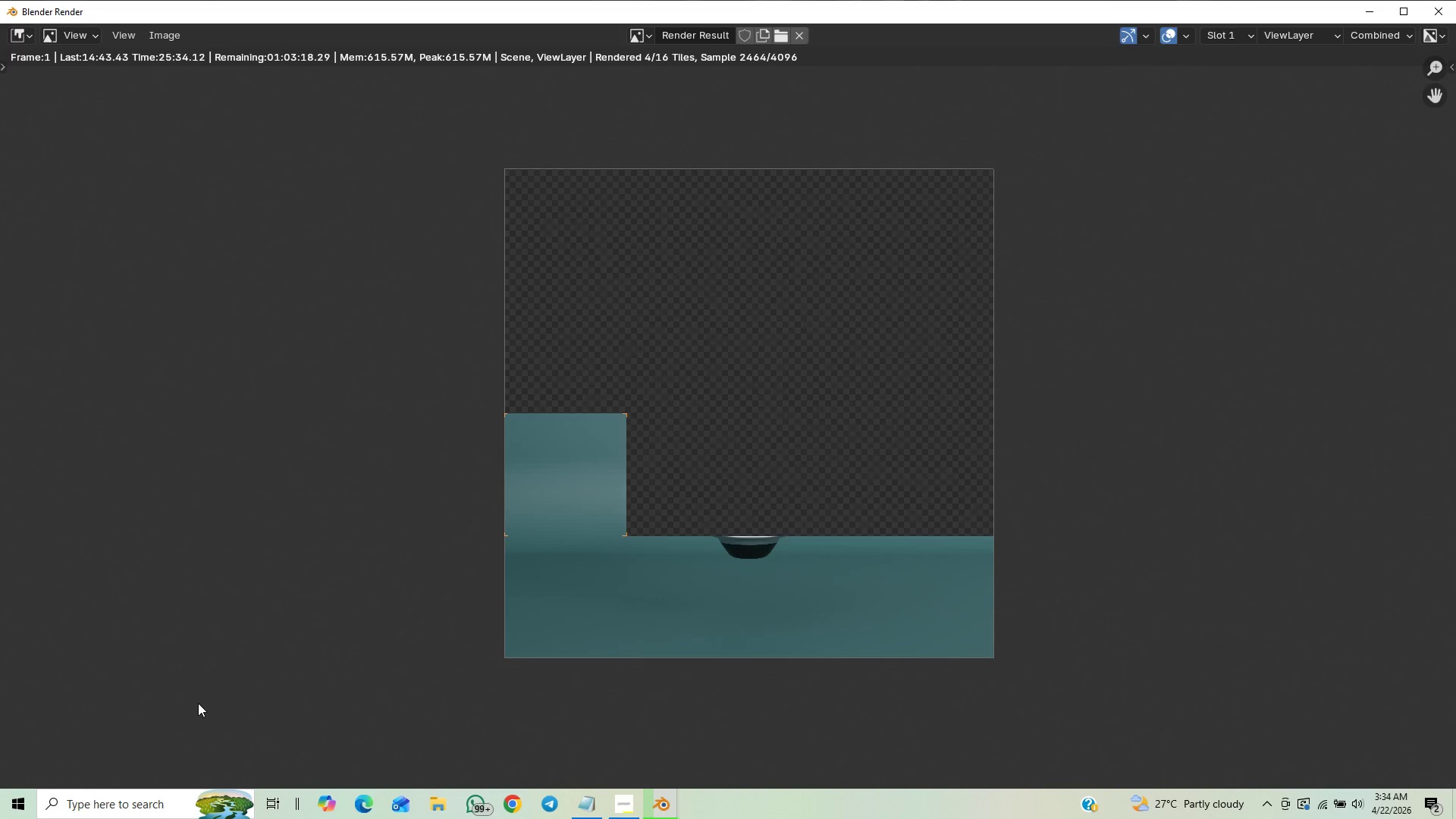 
wait(6.55)
 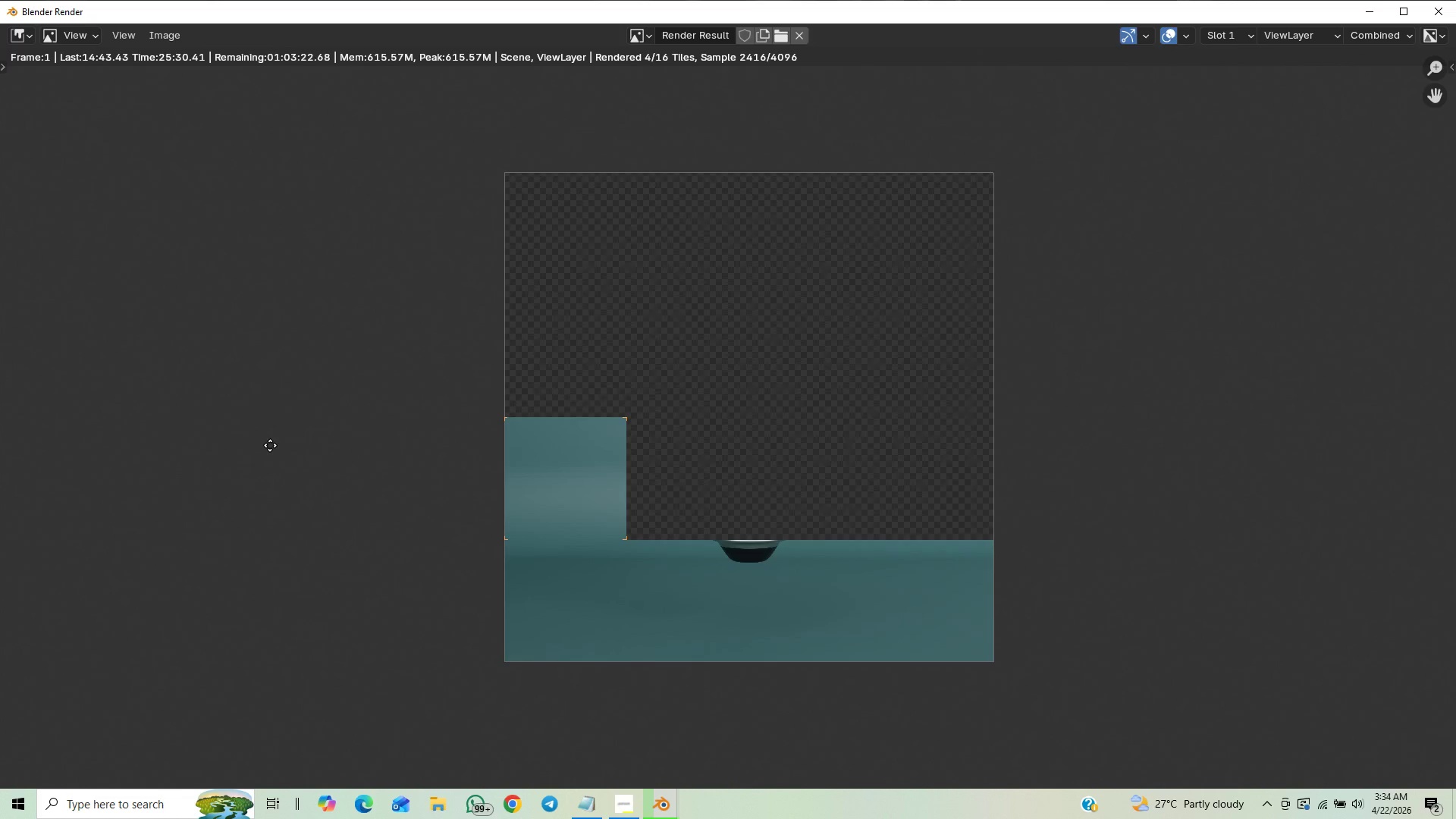 
scroll: coordinate [274, 670], scroll_direction: up, amount: 1.0
 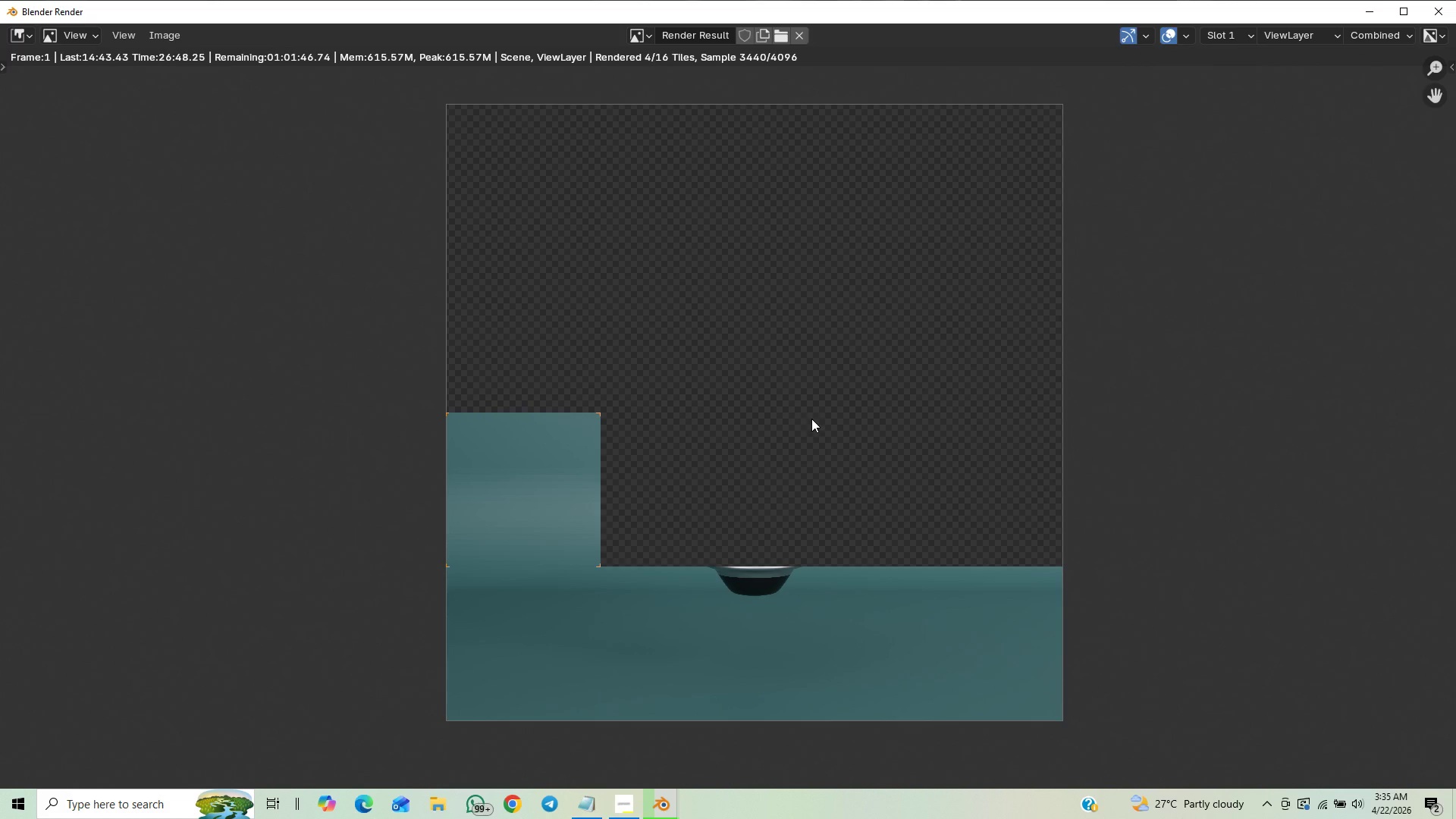 
wait(77.48)
 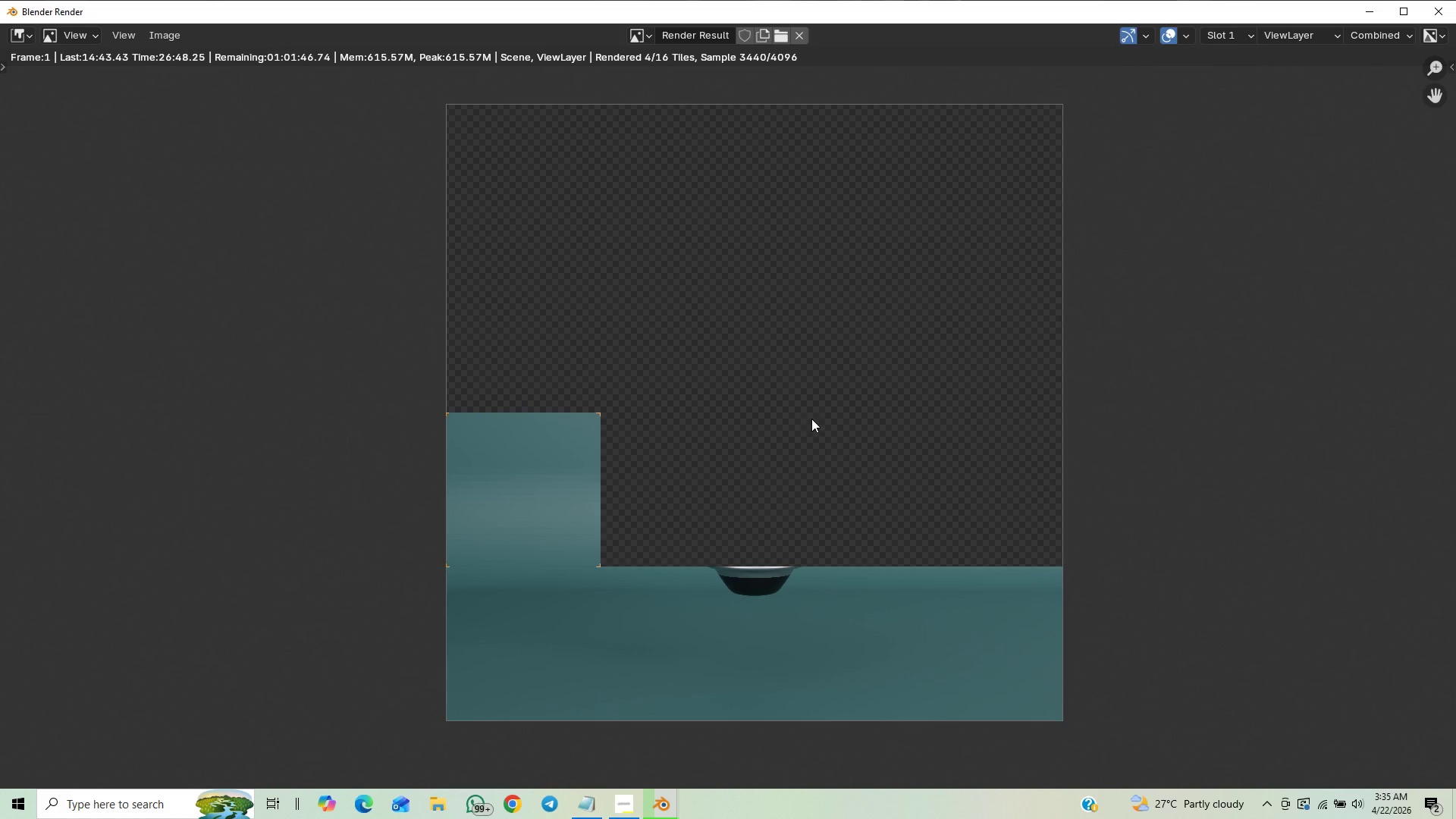 
scroll: coordinate [941, 429], scroll_direction: down, amount: 37.0
 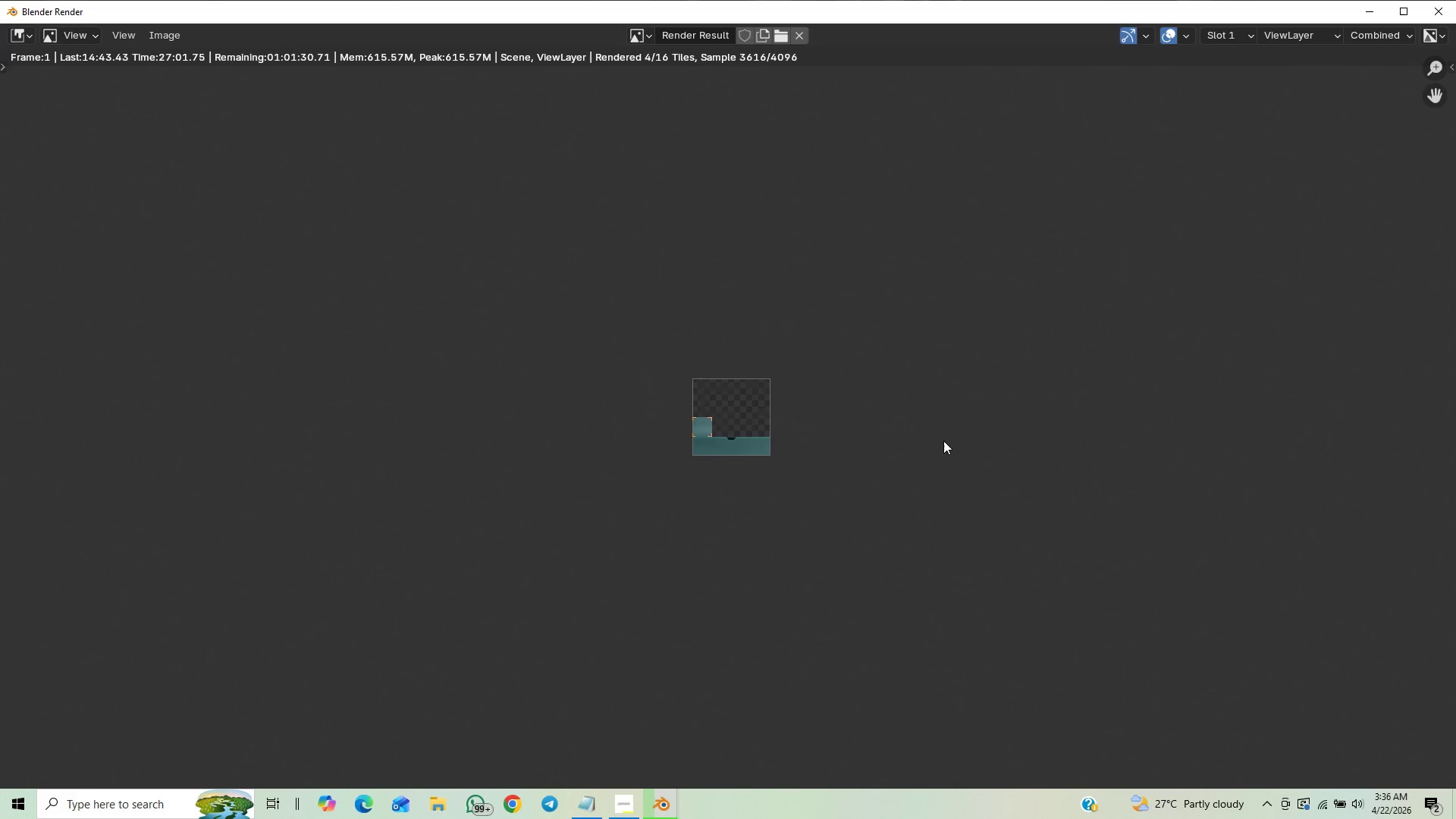 
scroll: coordinate [956, 443], scroll_direction: up, amount: 34.0
 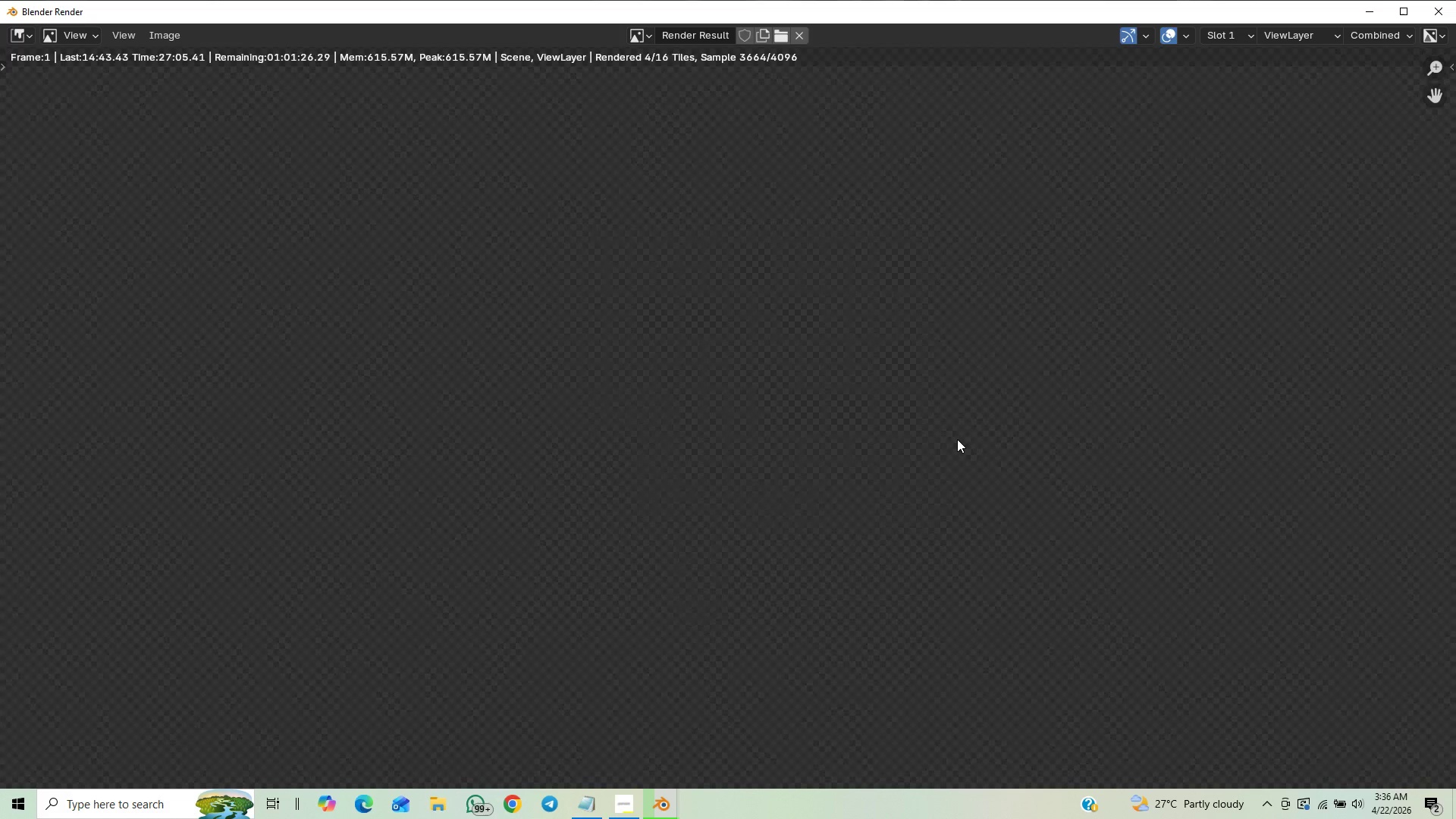 
scroll: coordinate [934, 408], scroll_direction: down, amount: 25.0
 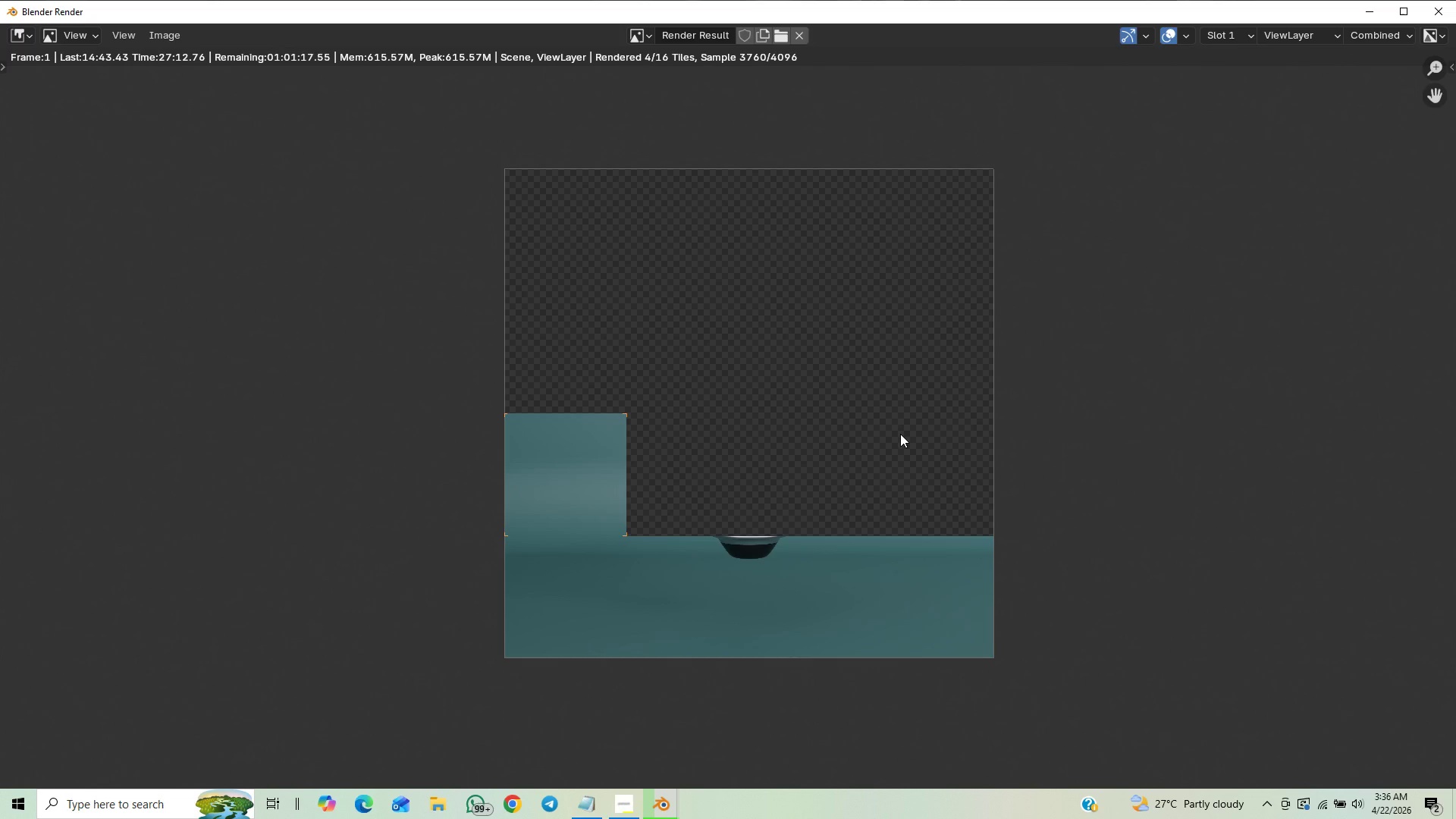 
scroll: coordinate [905, 440], scroll_direction: none, amount: 0.0
 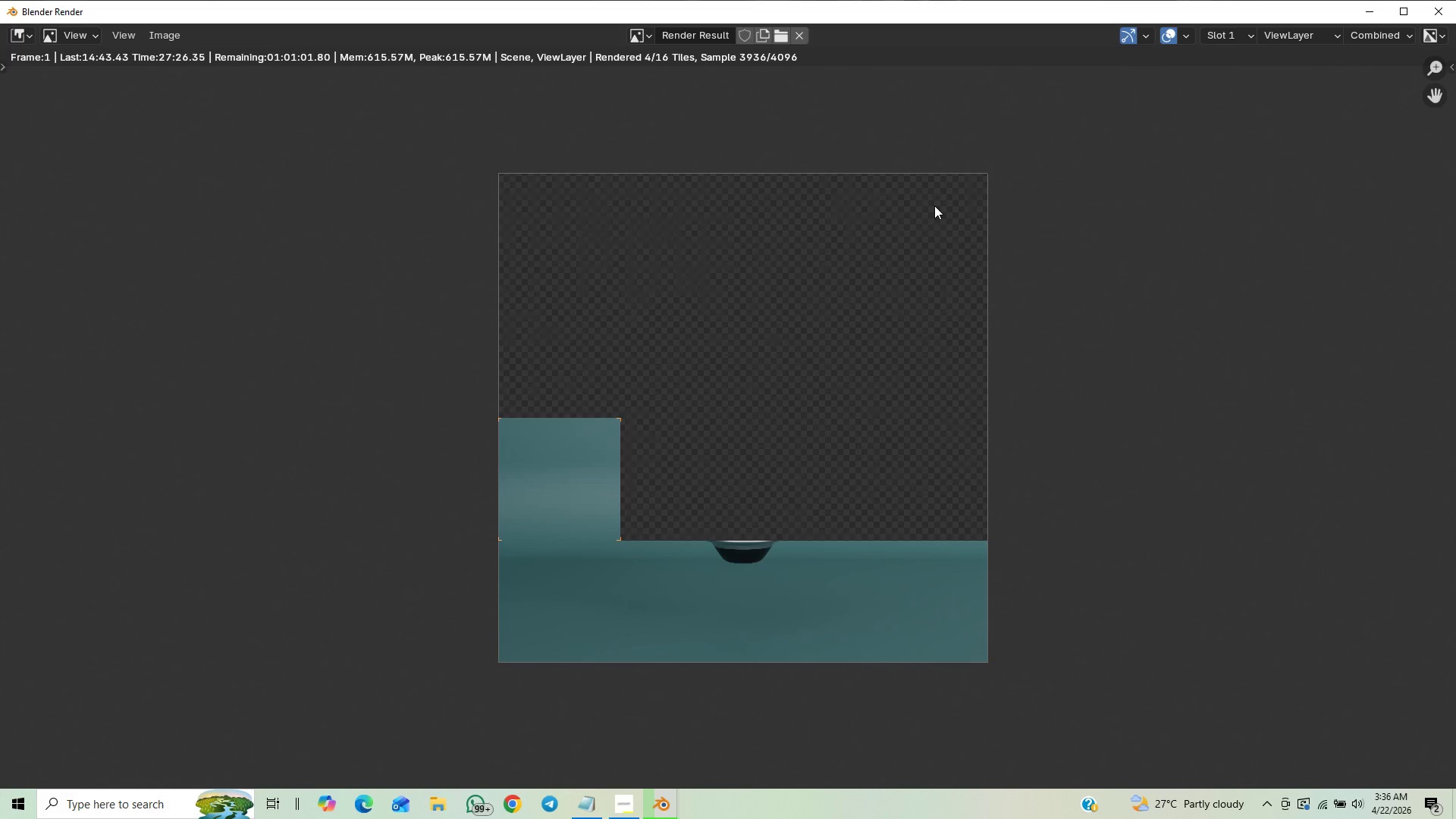 
wait(17.0)
 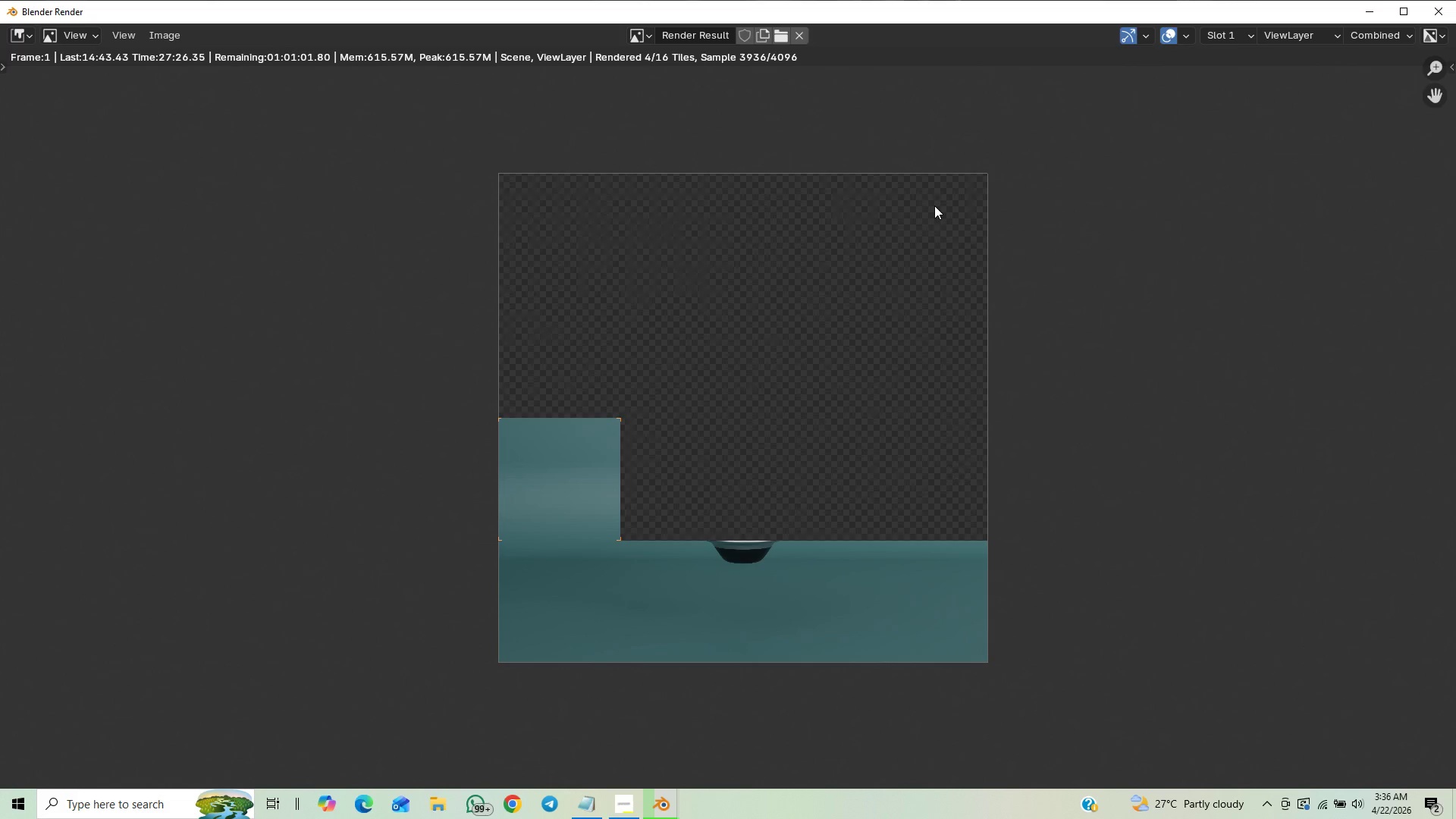 
key(Control+ControlLeft)
 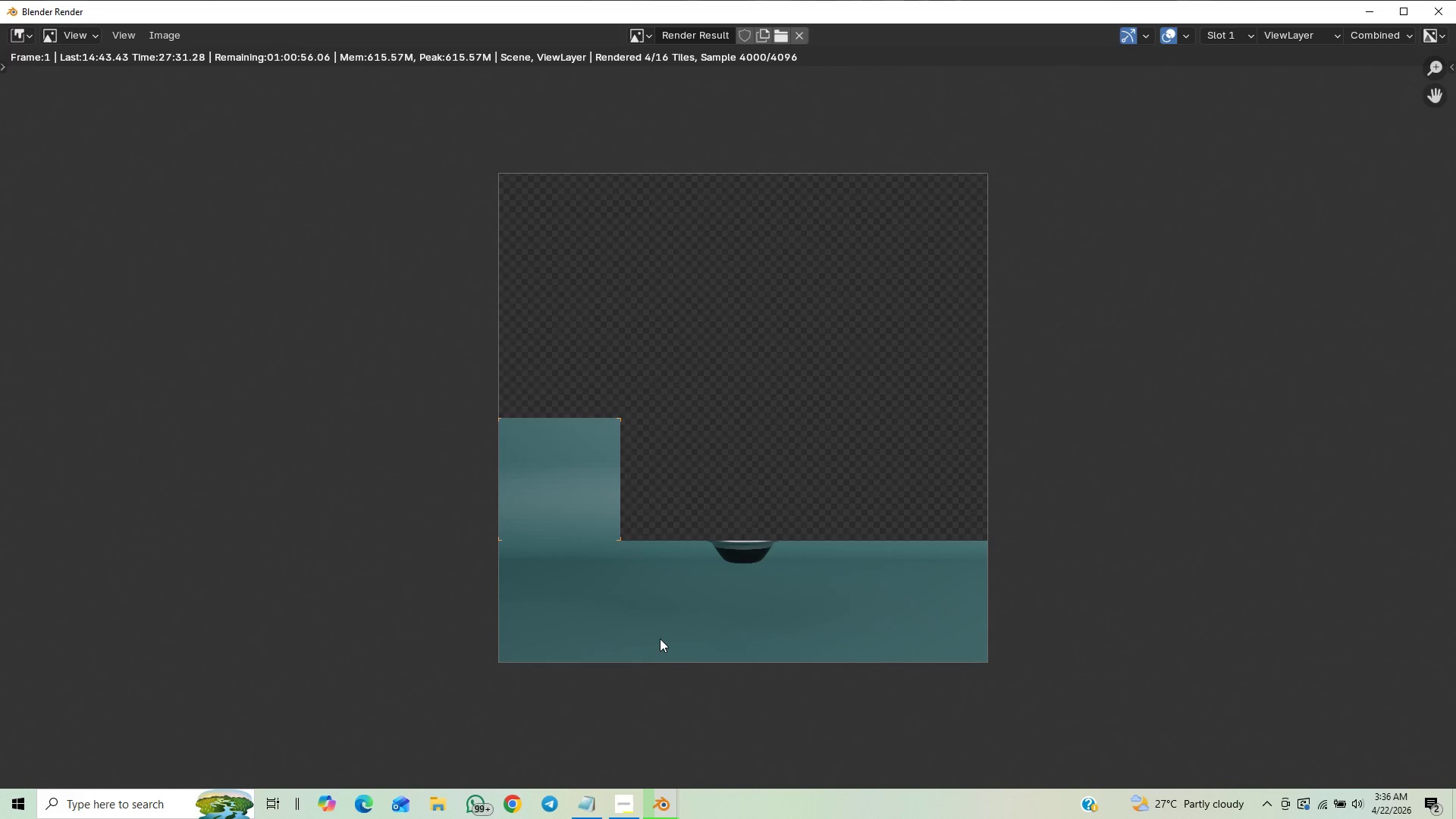 
key(Control+S)
 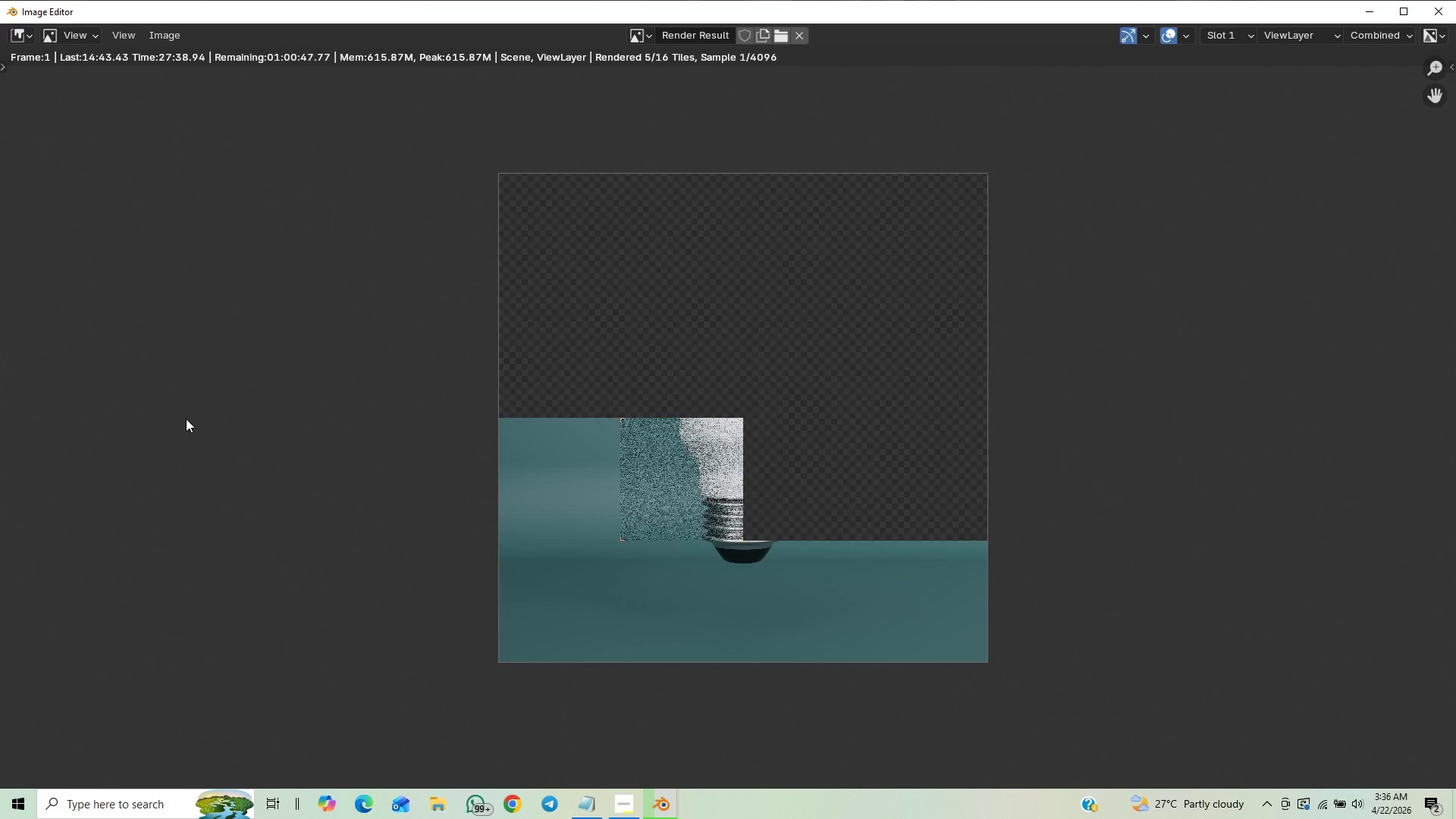 
wait(11.38)
 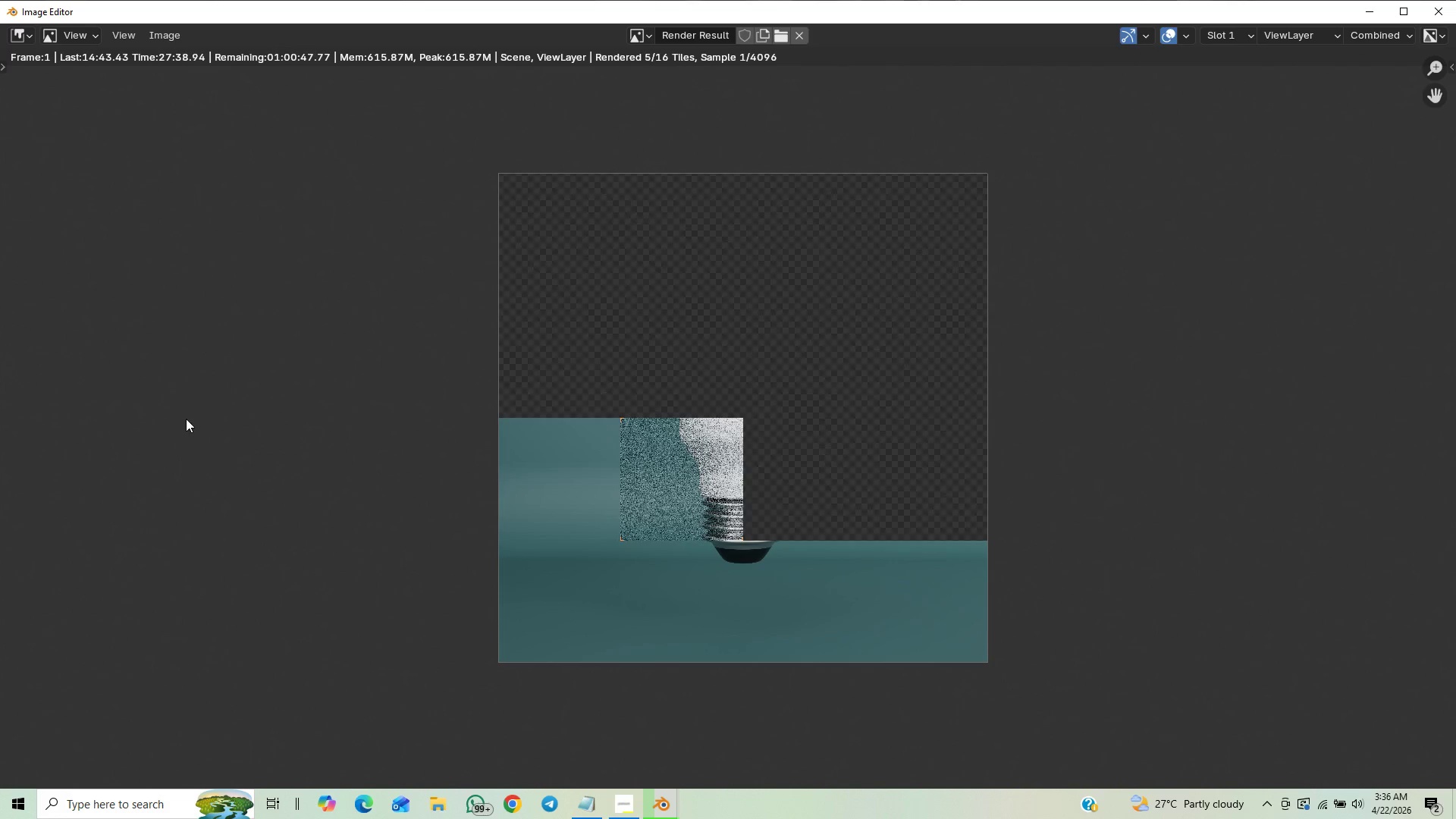 
scroll: coordinate [852, 451], scroll_direction: up, amount: 2.0
 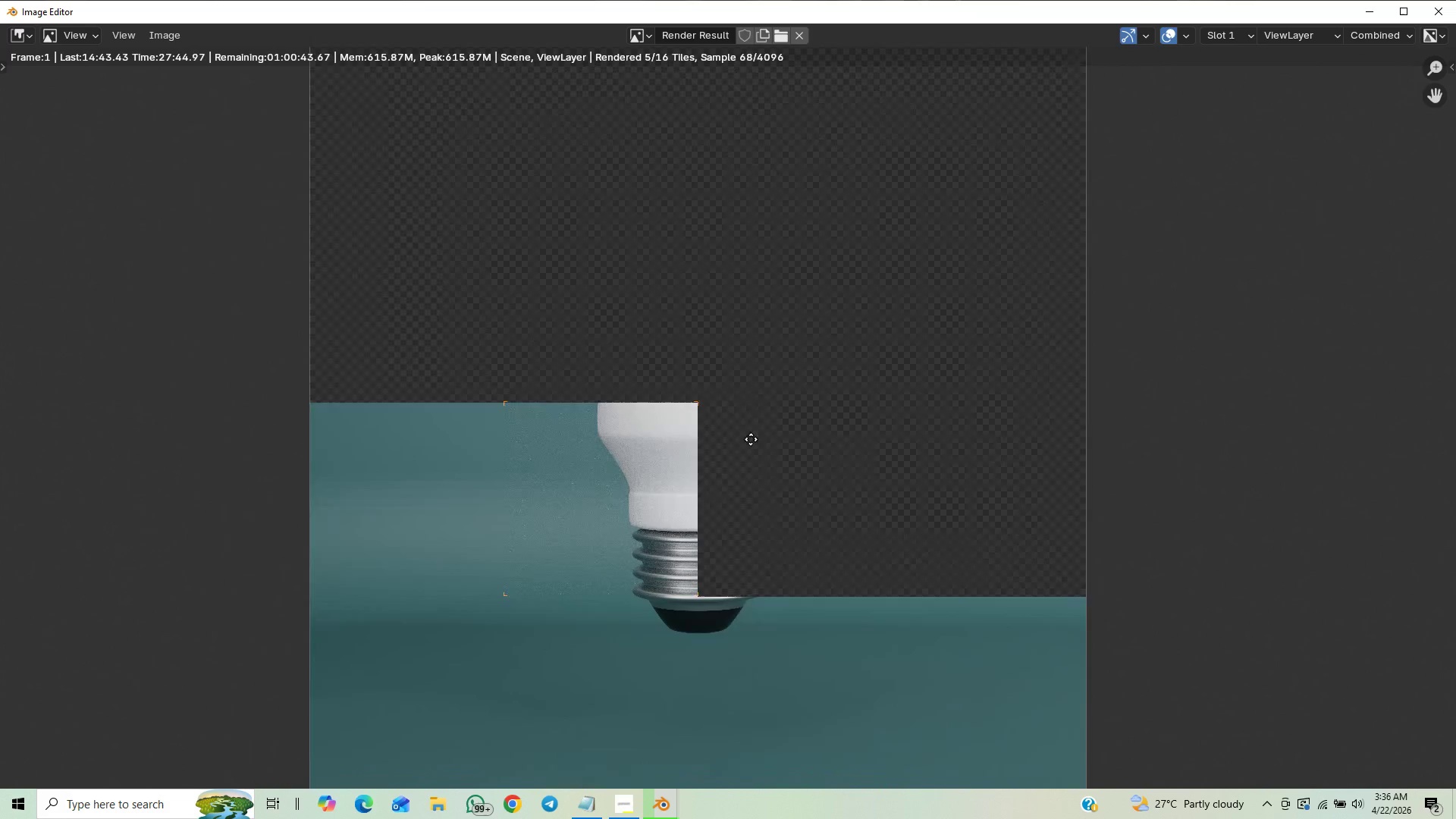 
double_click([646, 397])
 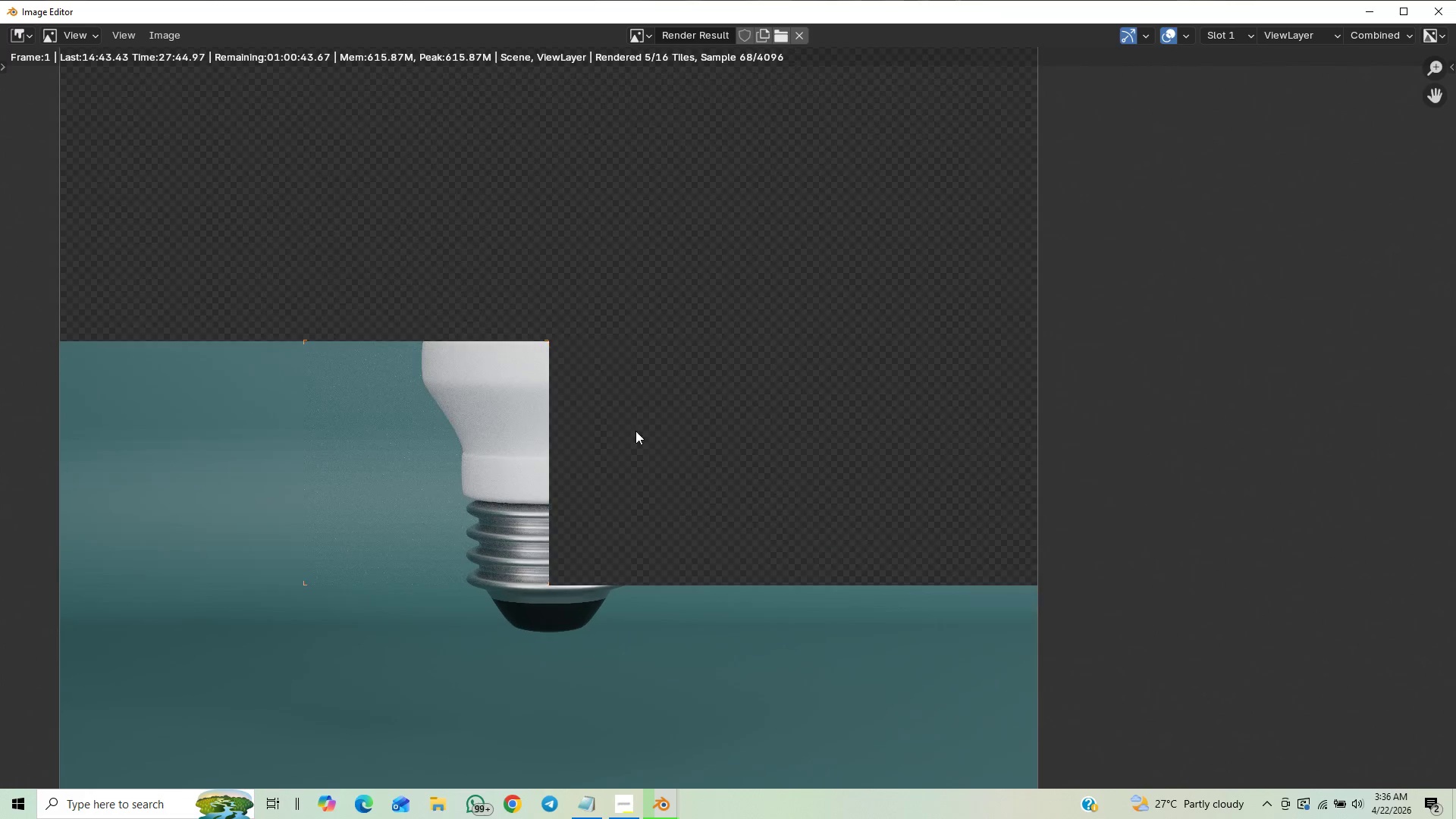 
scroll: coordinate [795, 548], scroll_direction: up, amount: 12.0
 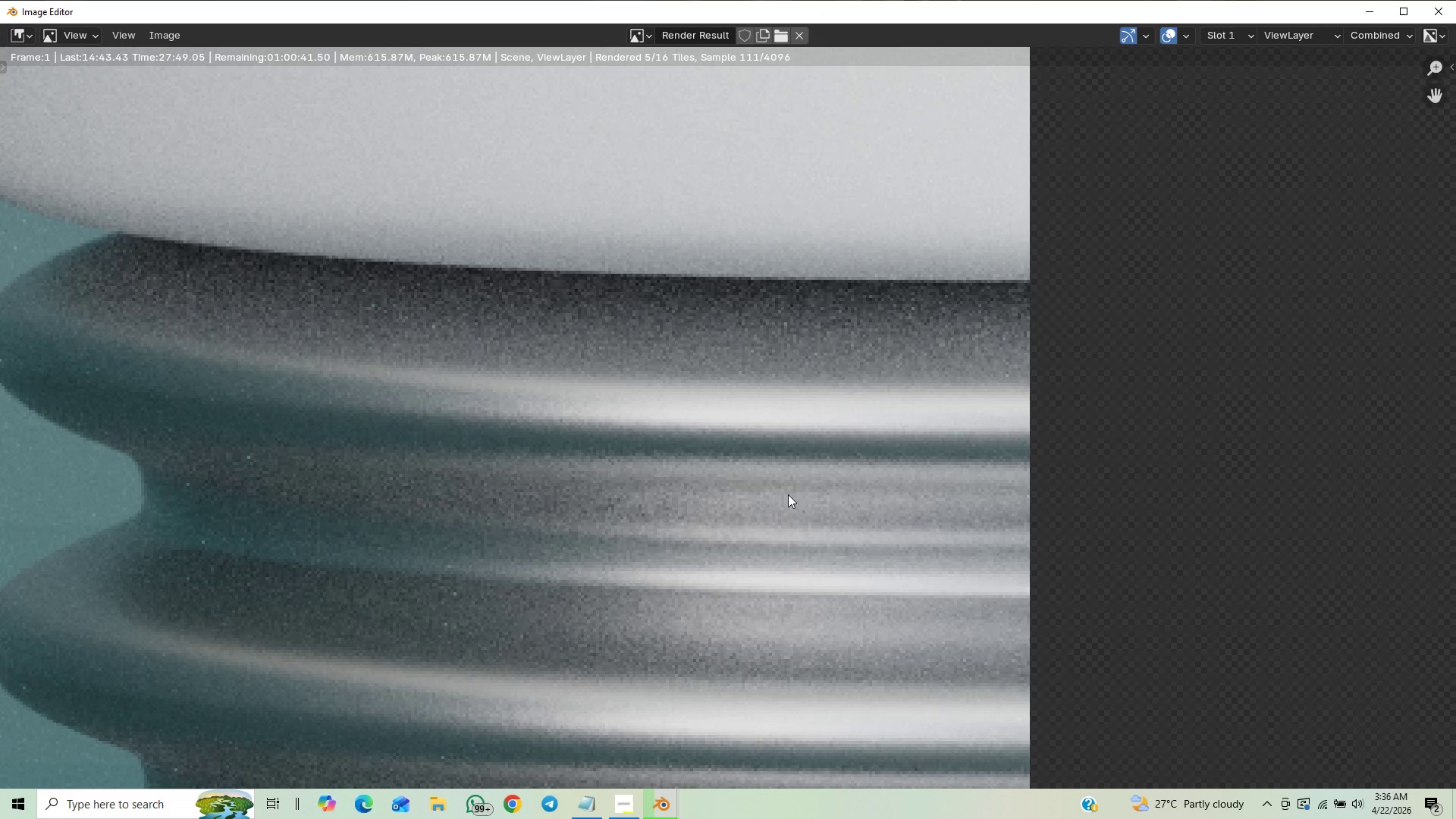 
scroll: coordinate [617, 220], scroll_direction: down, amount: 13.0
 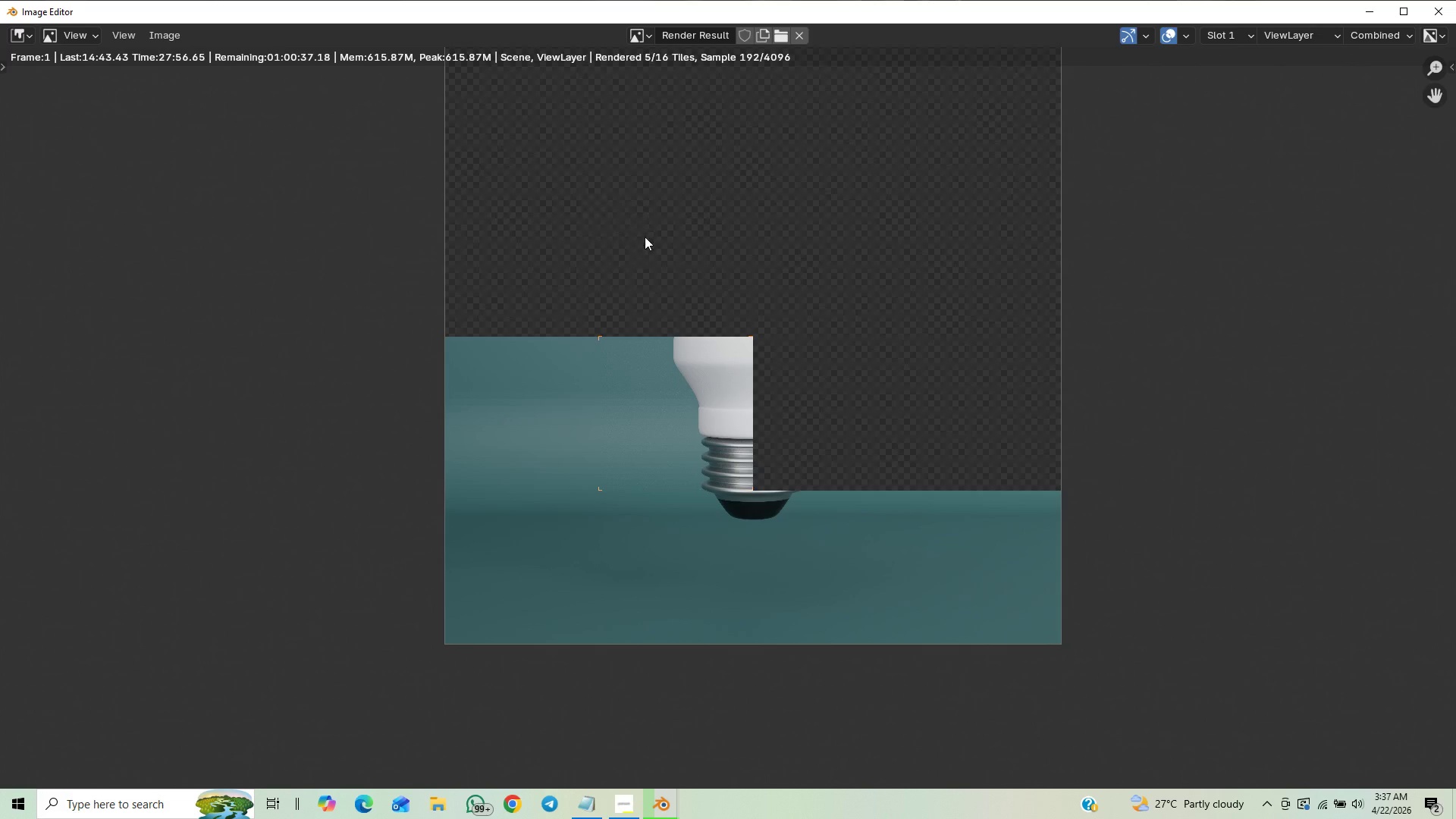 
scroll: coordinate [681, 220], scroll_direction: up, amount: 9.0
 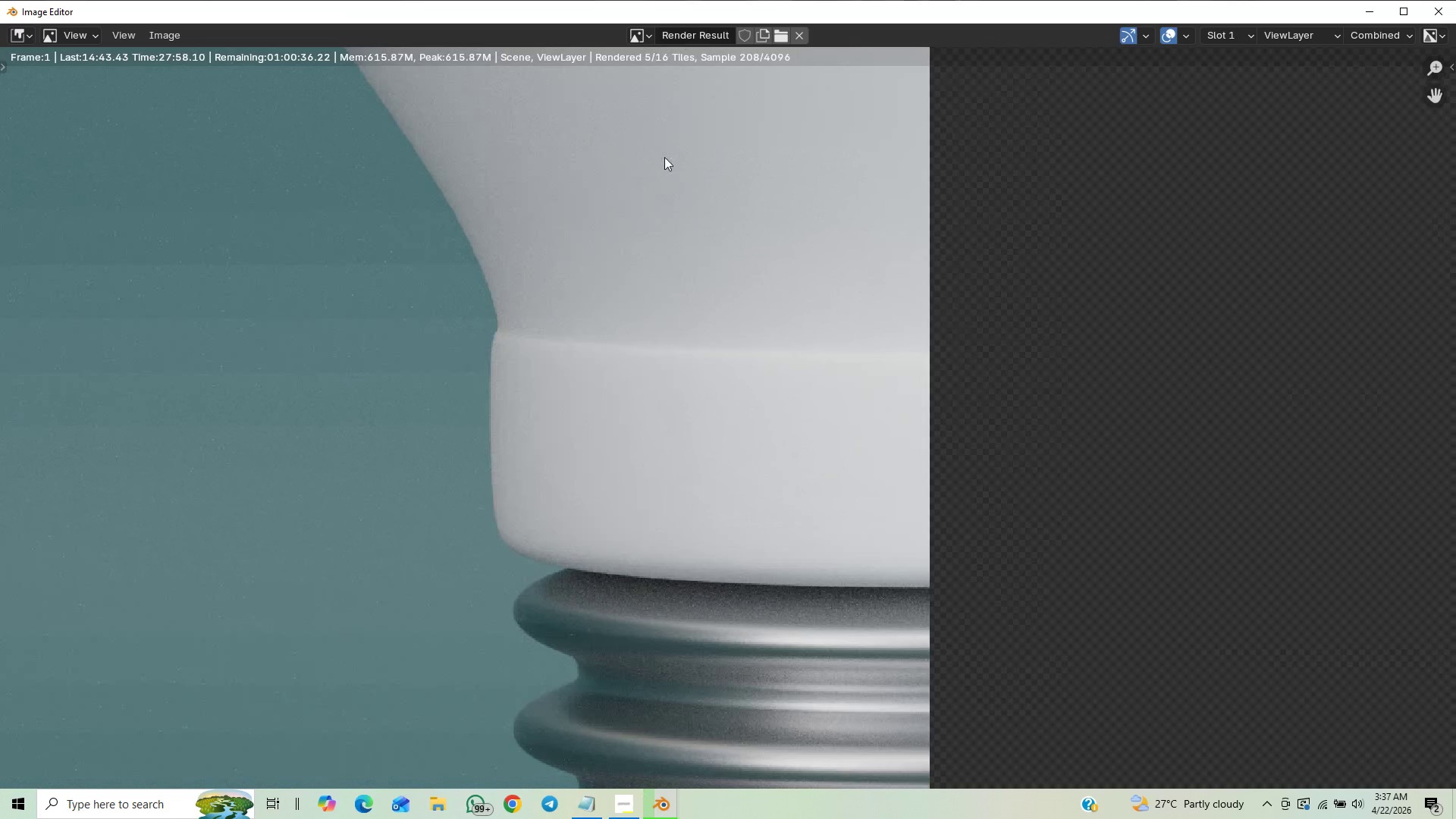 
scroll: coordinate [654, 142], scroll_direction: down, amount: 5.0
 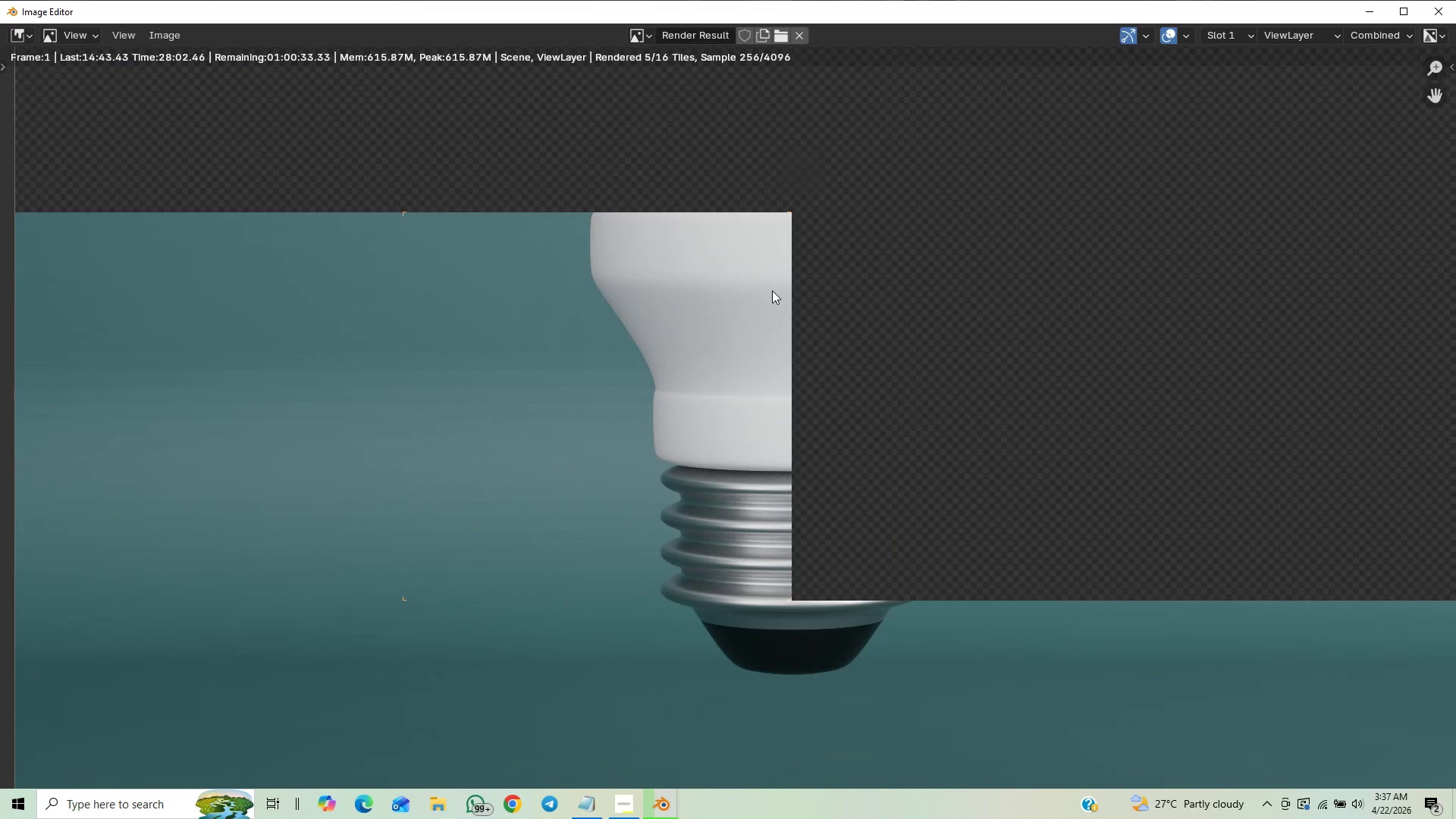 
scroll: coordinate [613, 387], scroll_direction: up, amount: 4.0
 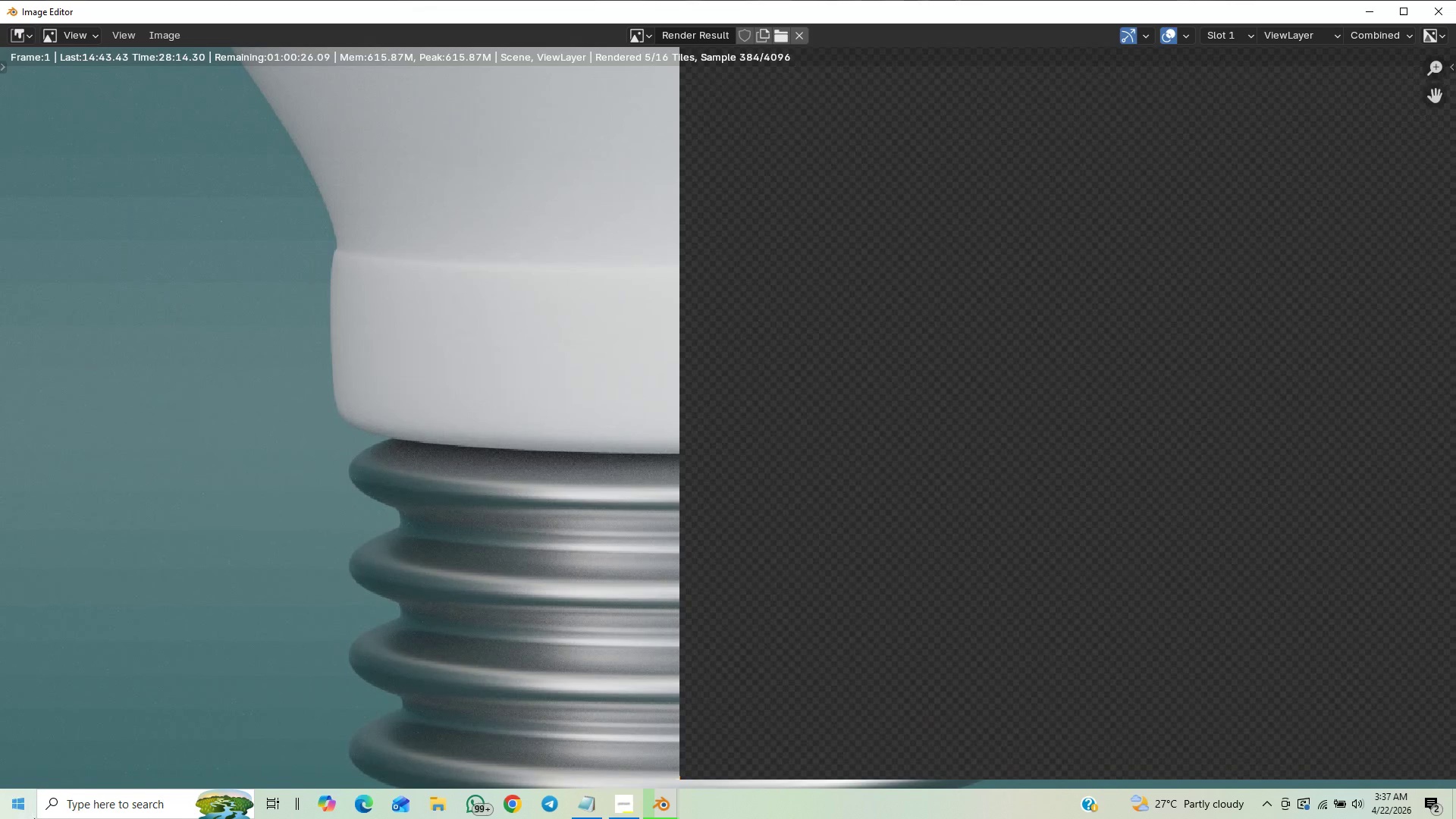 
wait(12.73)
 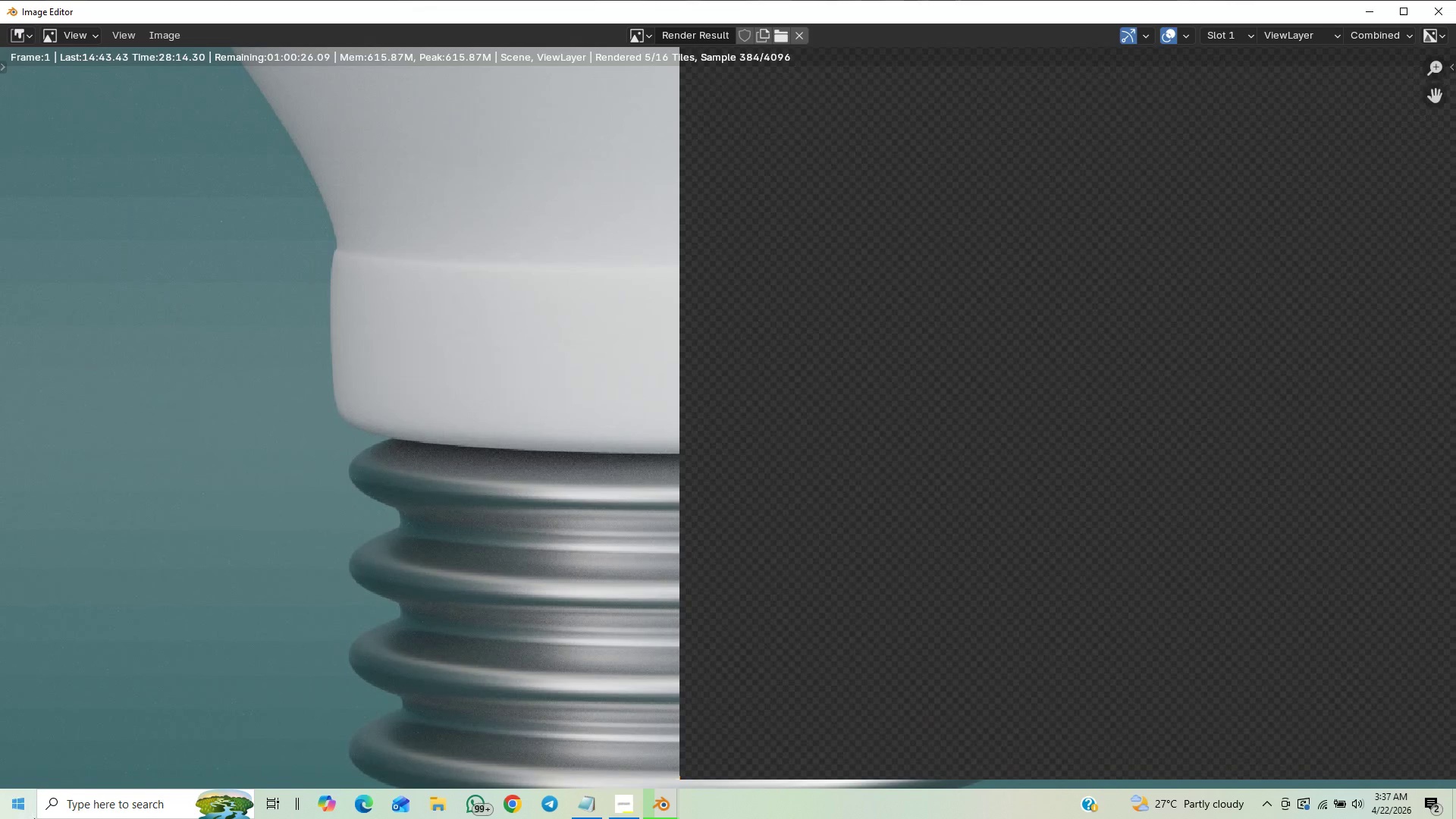 
scroll: coordinate [424, 556], scroll_direction: down, amount: 10.0
 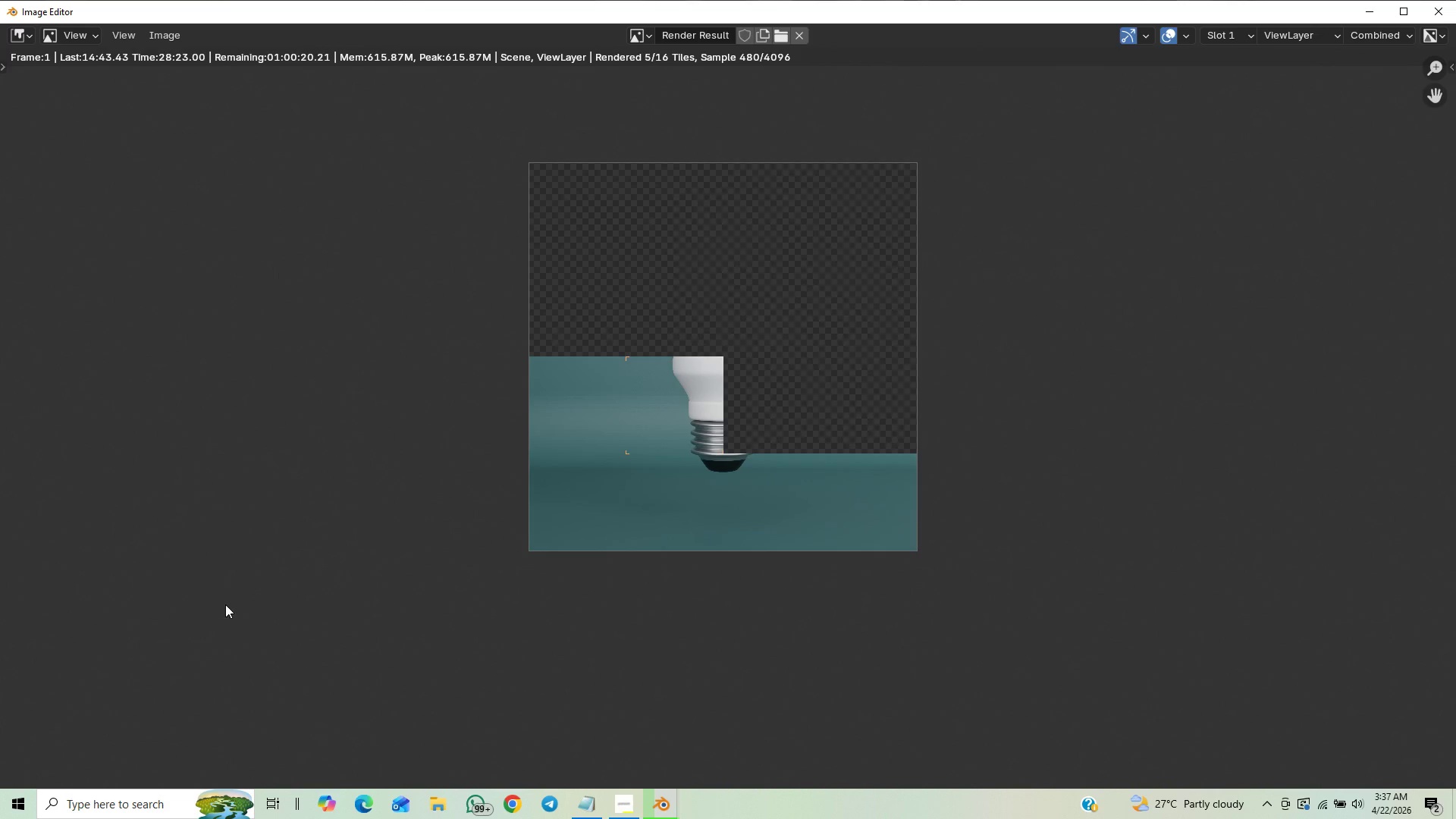 
wait(7.76)
 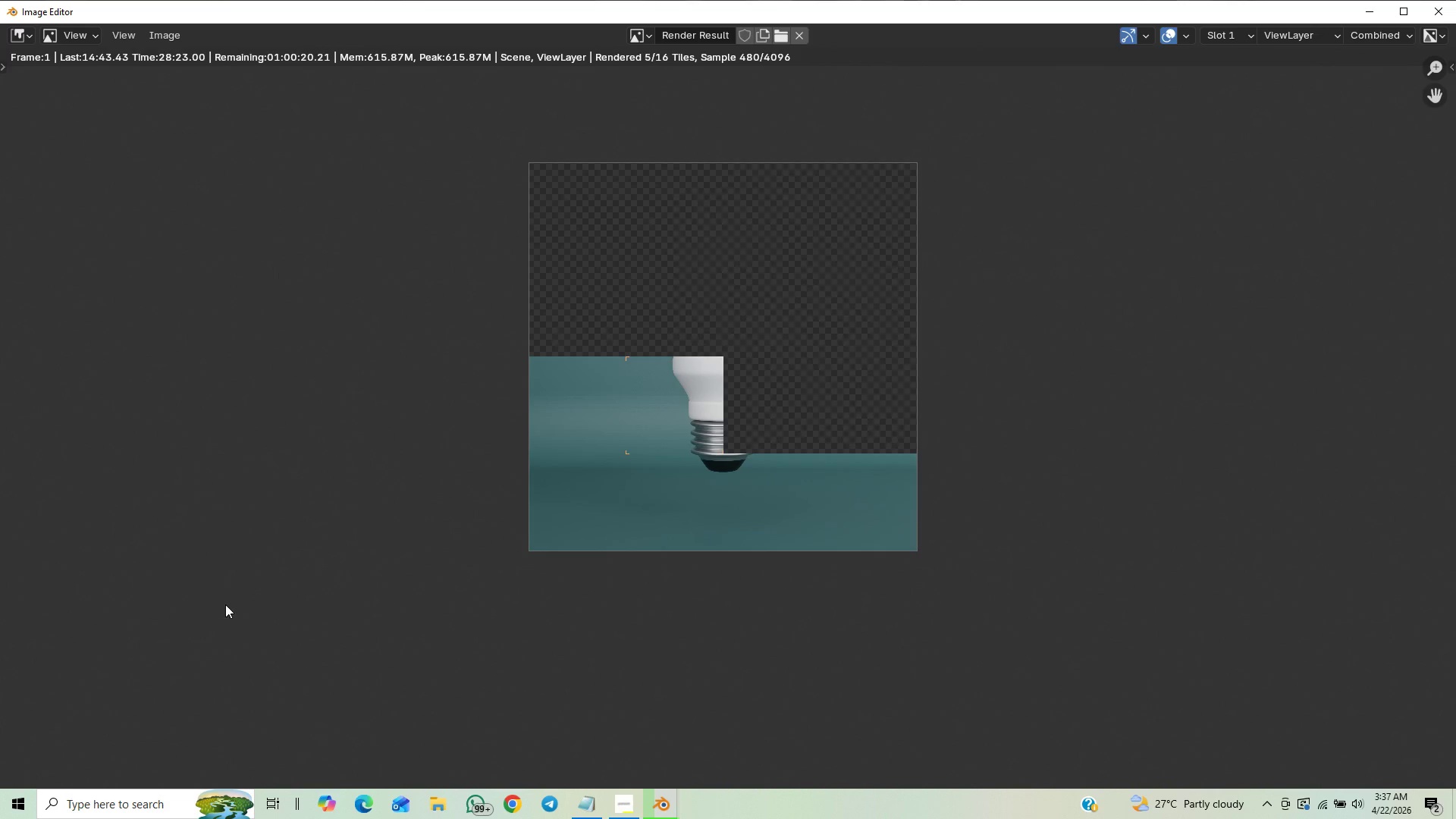 
scroll: coordinate [381, 418], scroll_direction: up, amount: 1.0
 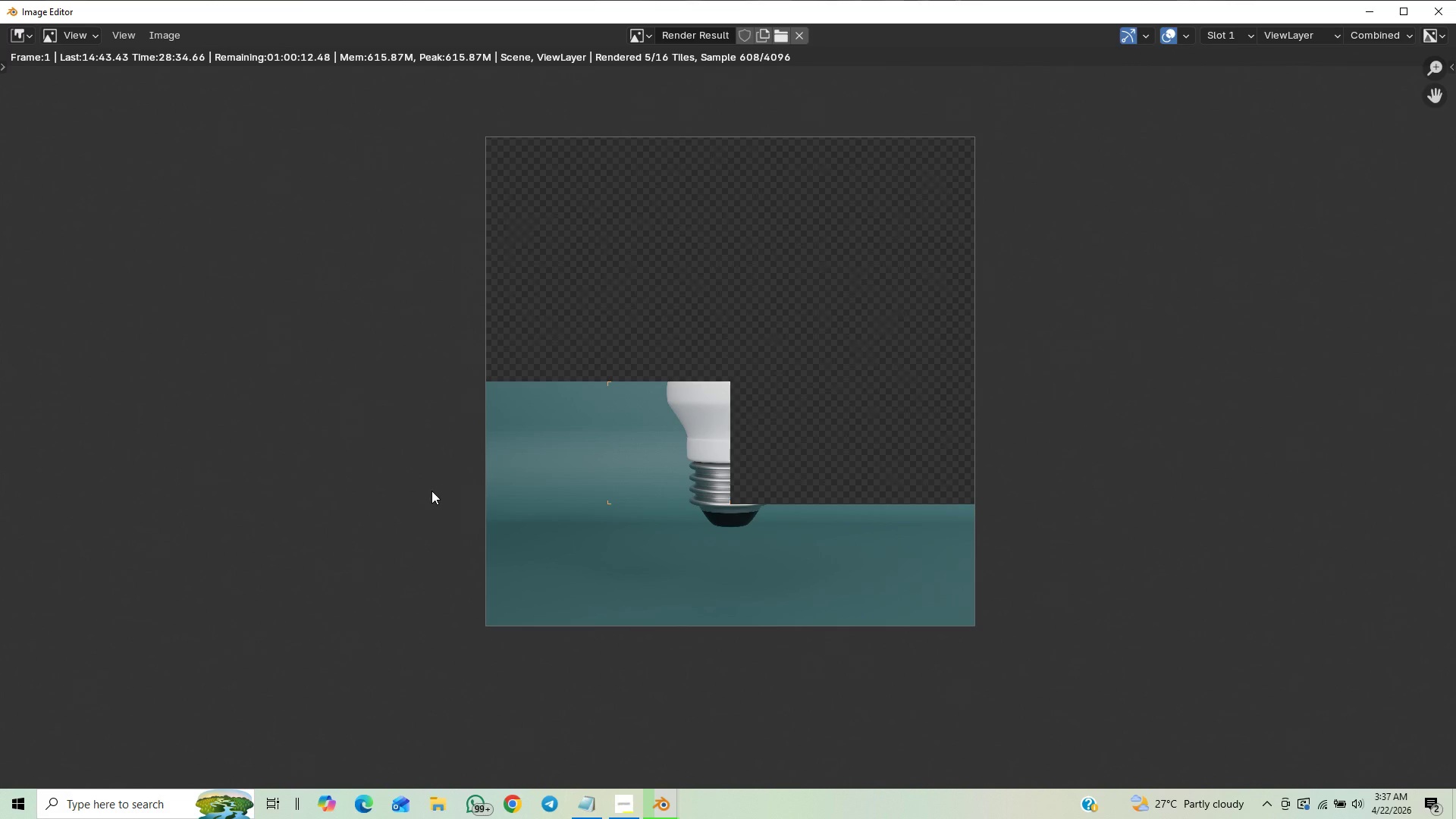 
wait(11.07)
 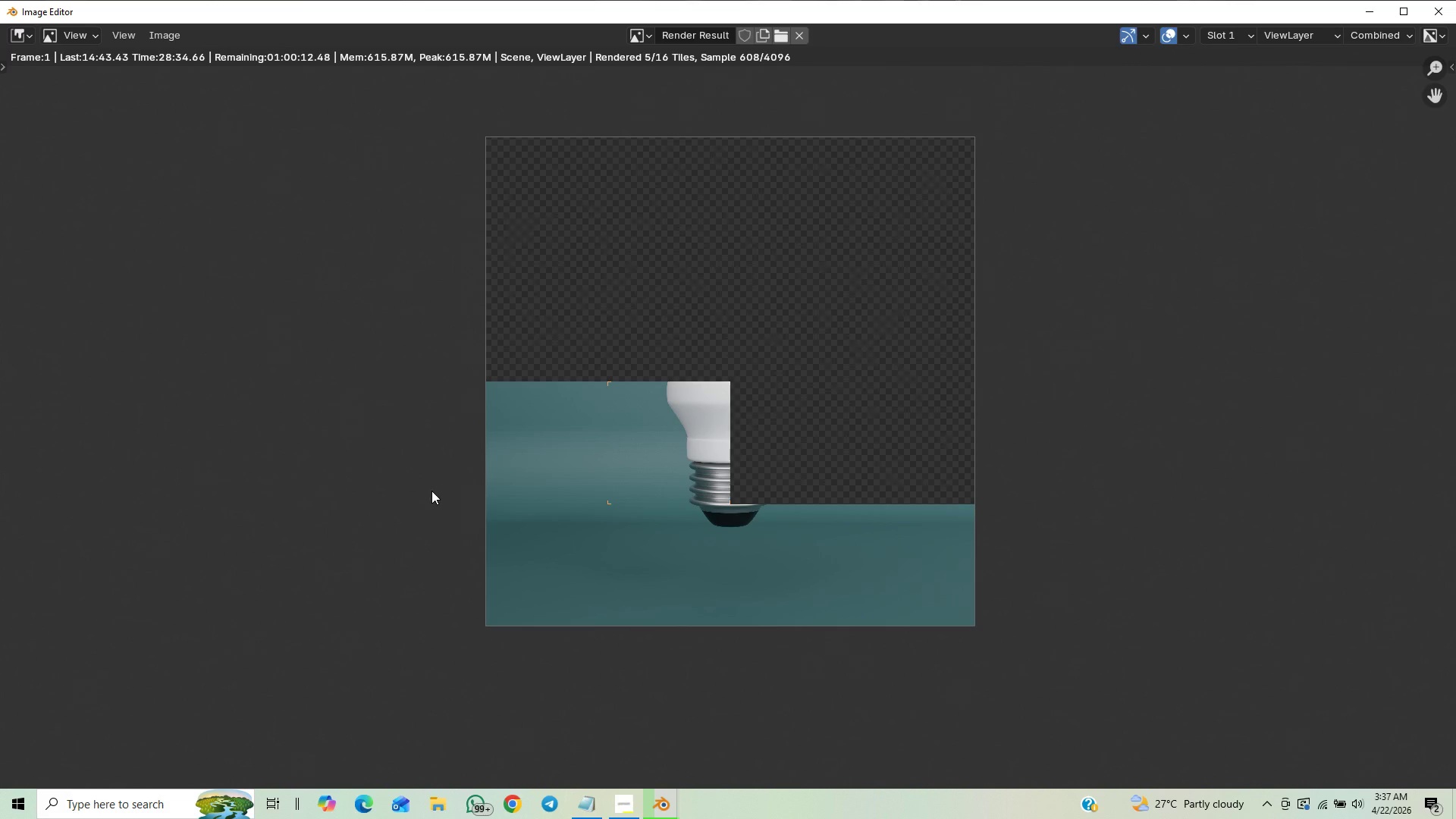 
scroll: coordinate [374, 416], scroll_direction: up, amount: 2.0
 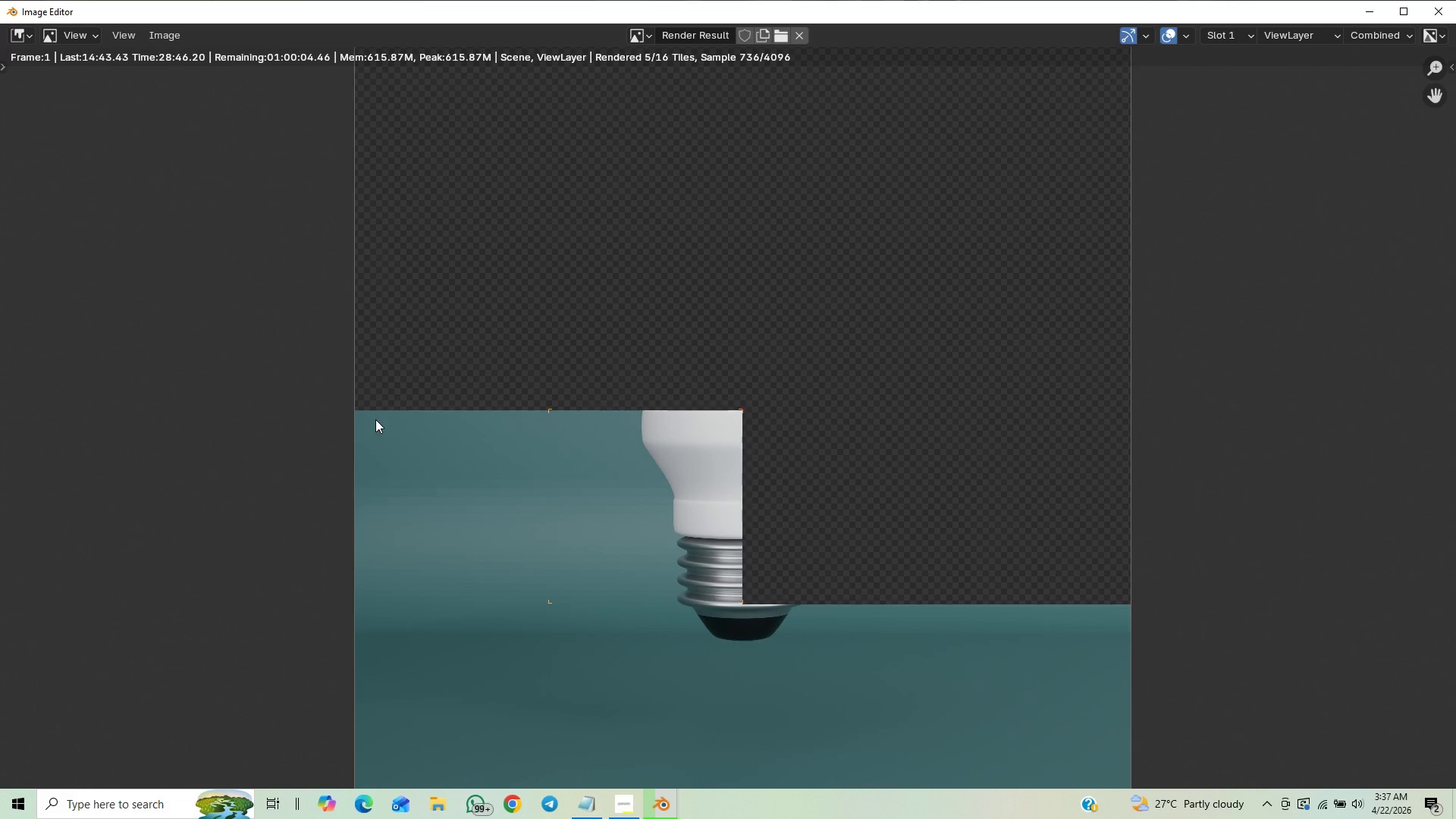 
scroll: coordinate [381, 413], scroll_direction: down, amount: 1.0
 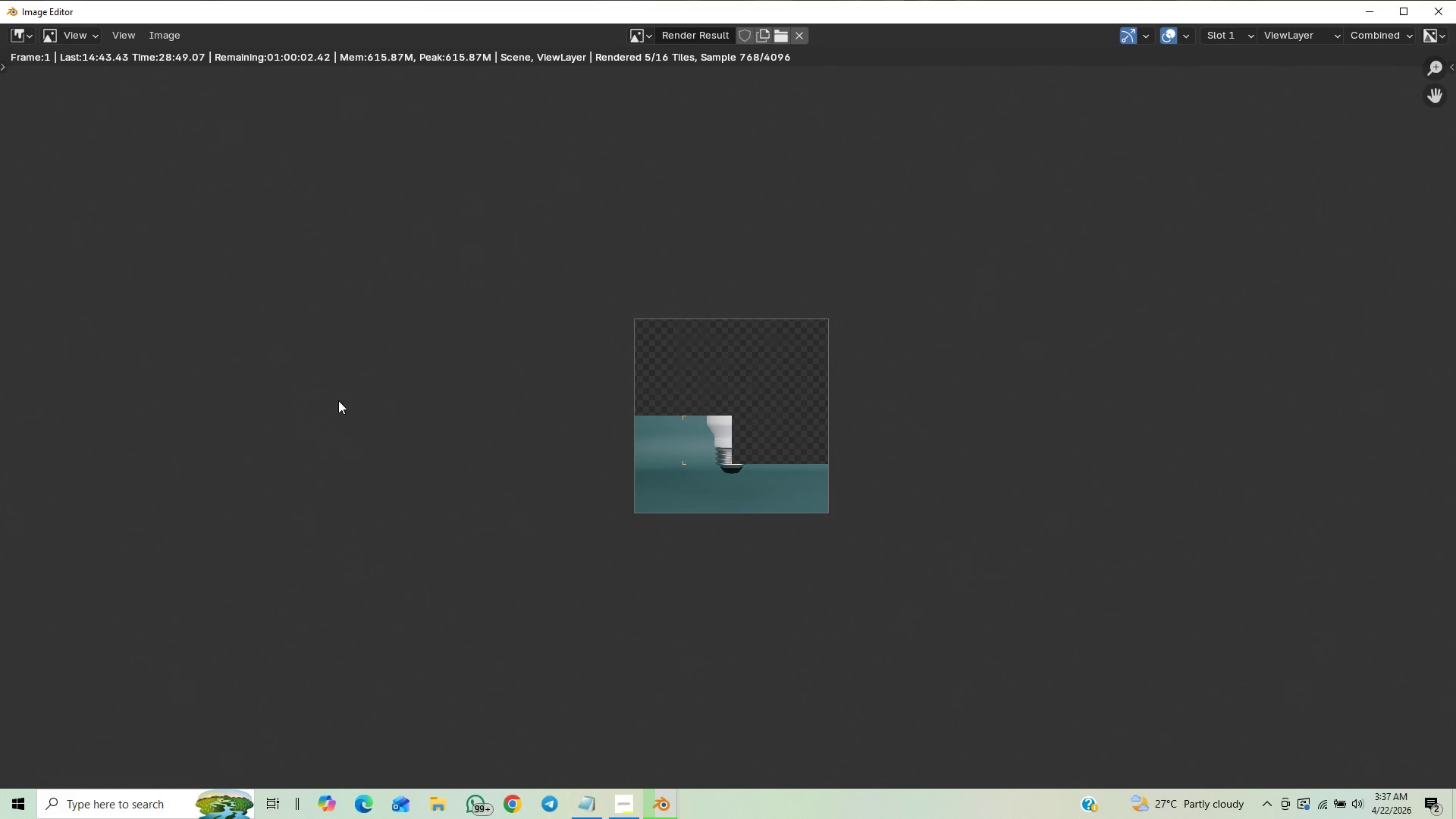 
scroll: coordinate [183, 505], scroll_direction: up, amount: 6.0
 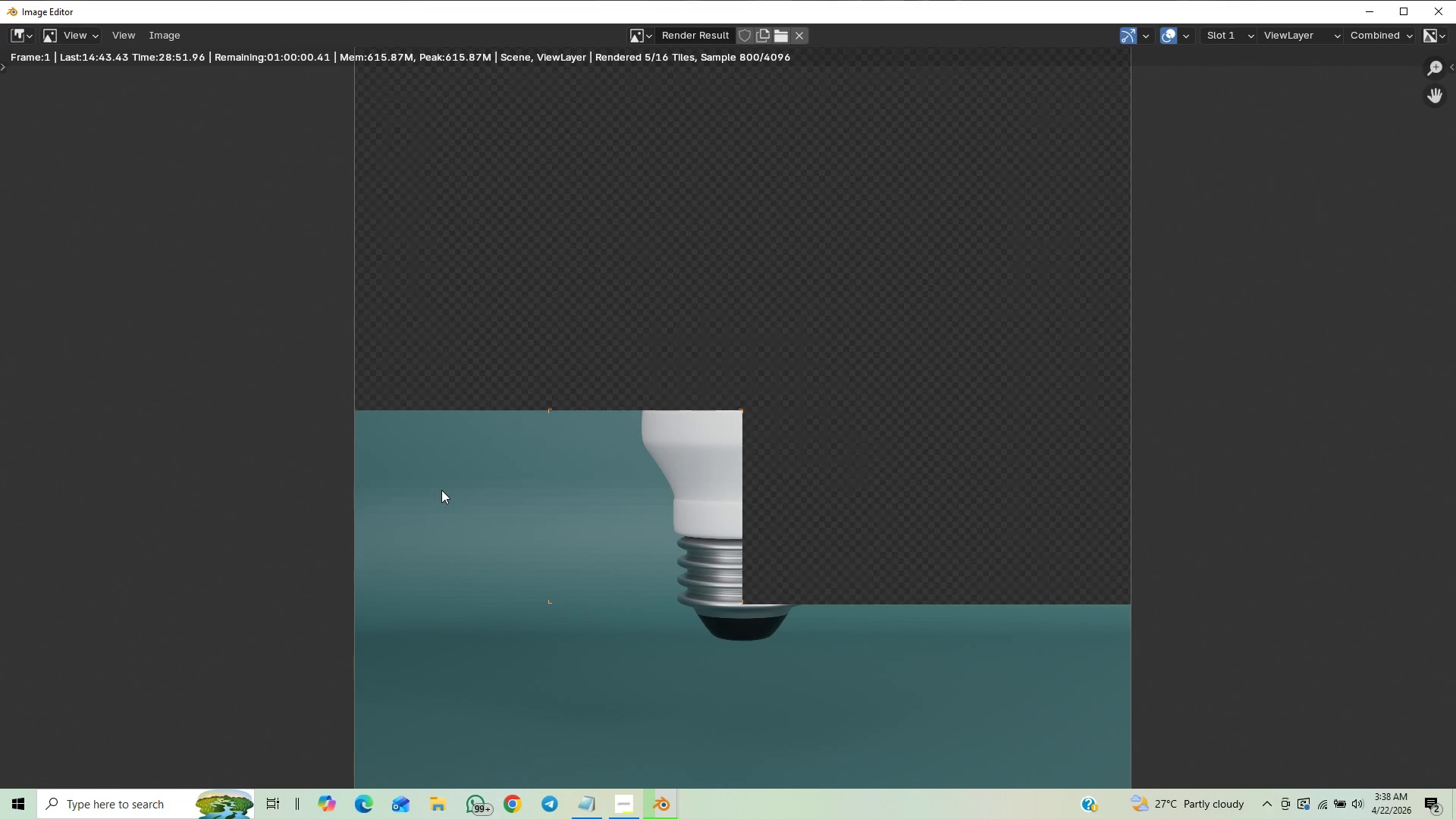 
scroll: coordinate [441, 490], scroll_direction: down, amount: 3.0
 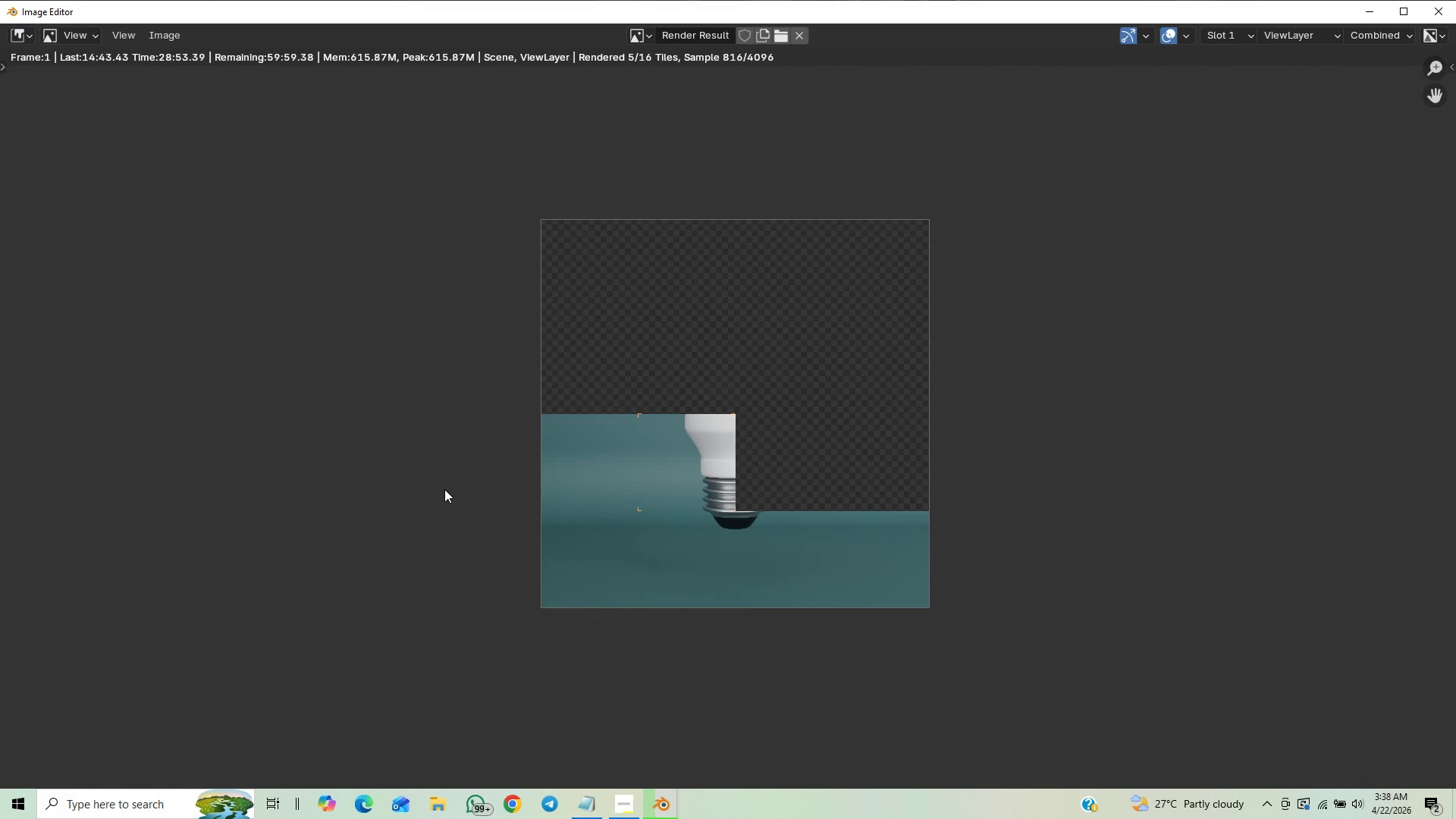 
scroll: coordinate [446, 489], scroll_direction: up, amount: 1.0
 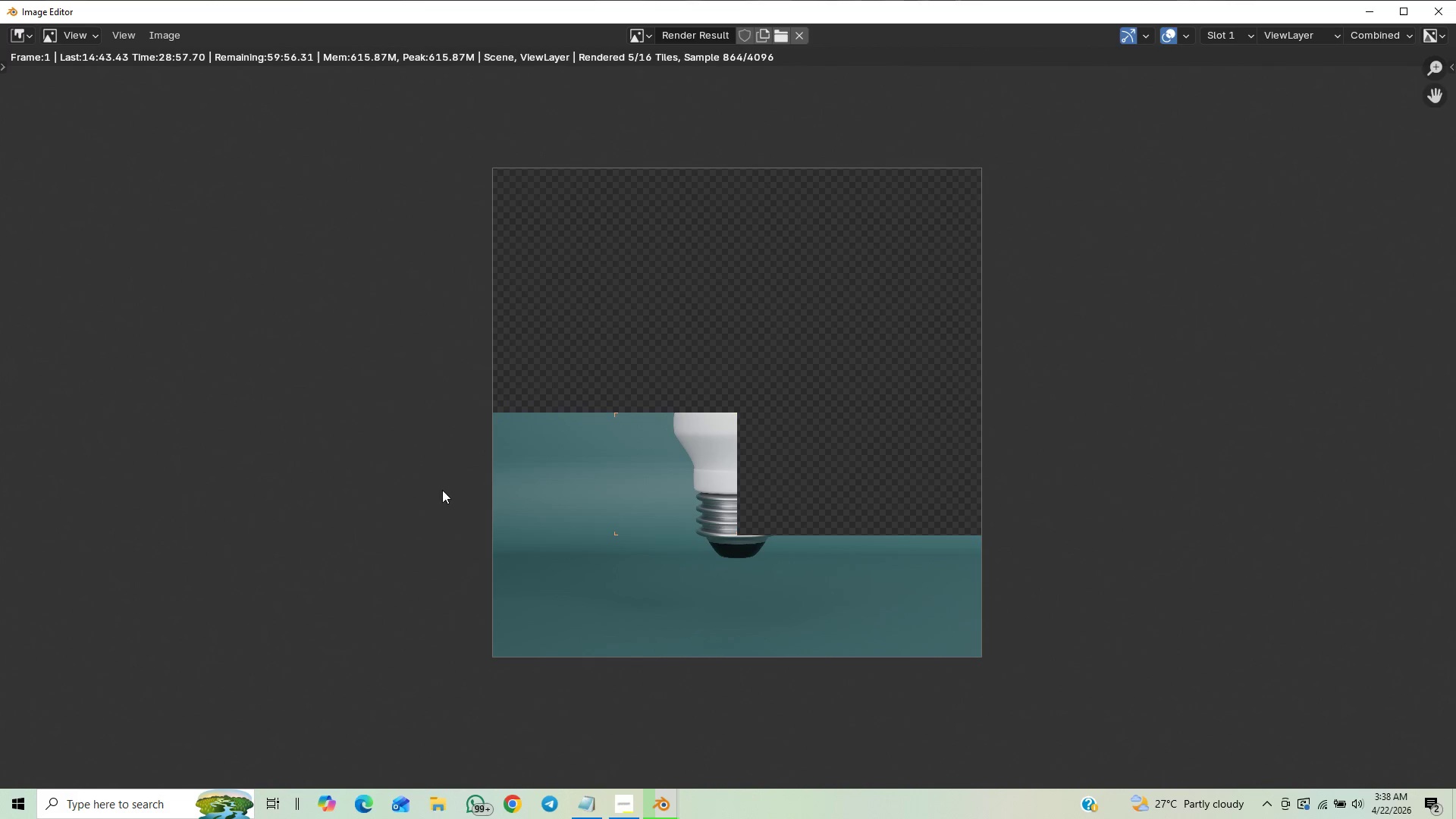 
scroll: coordinate [314, 558], scroll_direction: down, amount: 1.0
 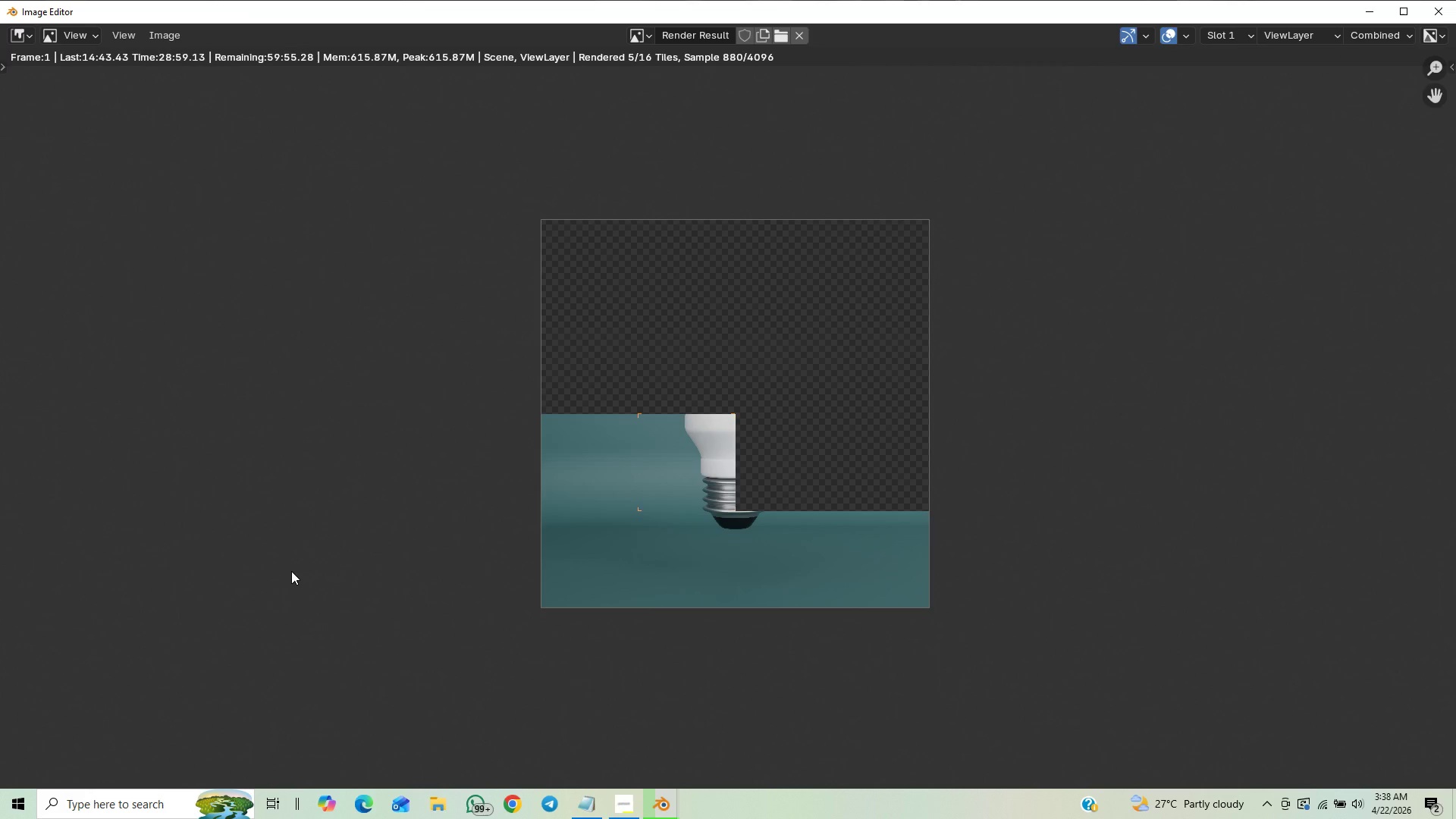 
scroll: coordinate [293, 571], scroll_direction: up, amount: 5.0
 